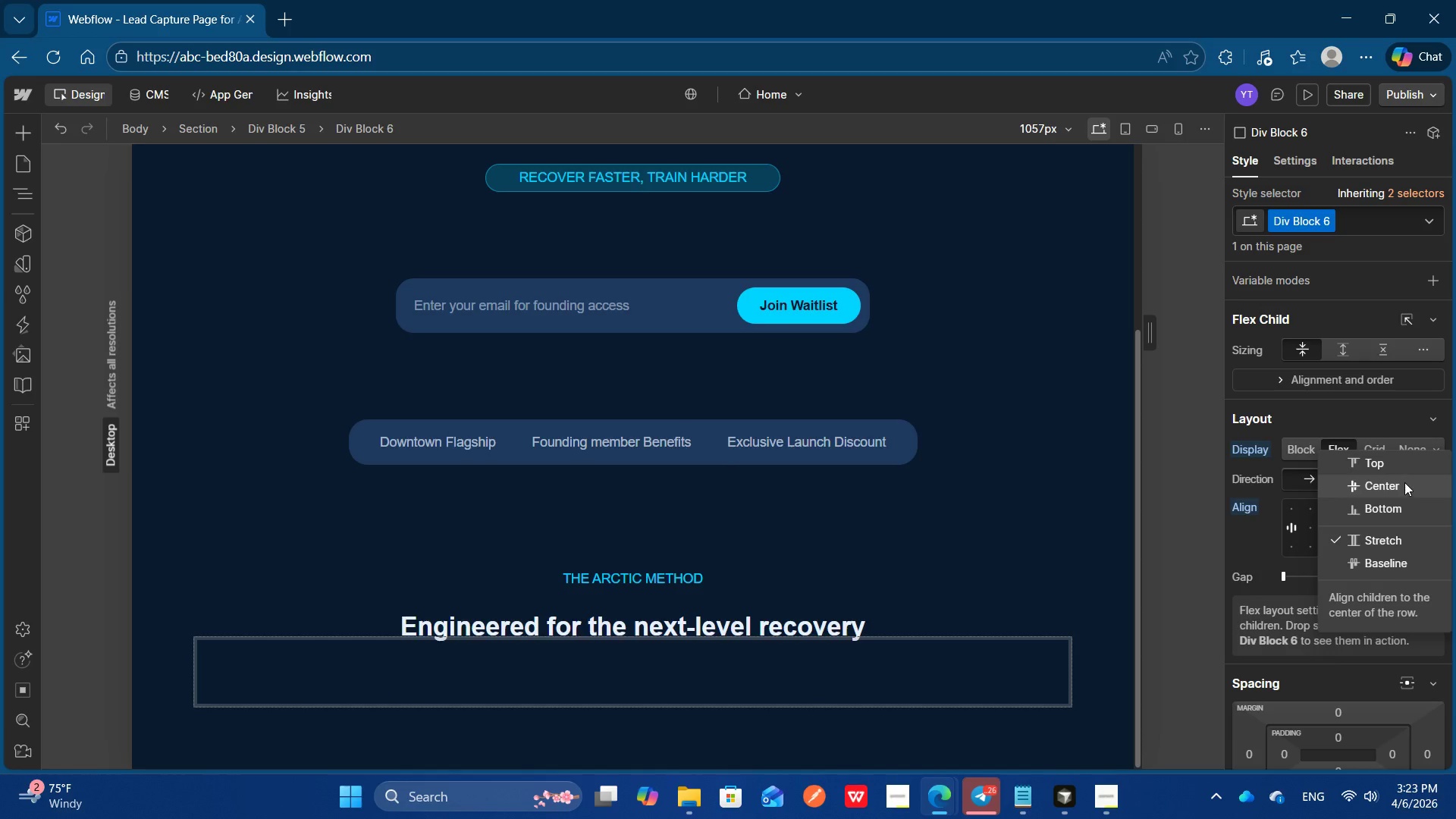 
left_click([1404, 482])
 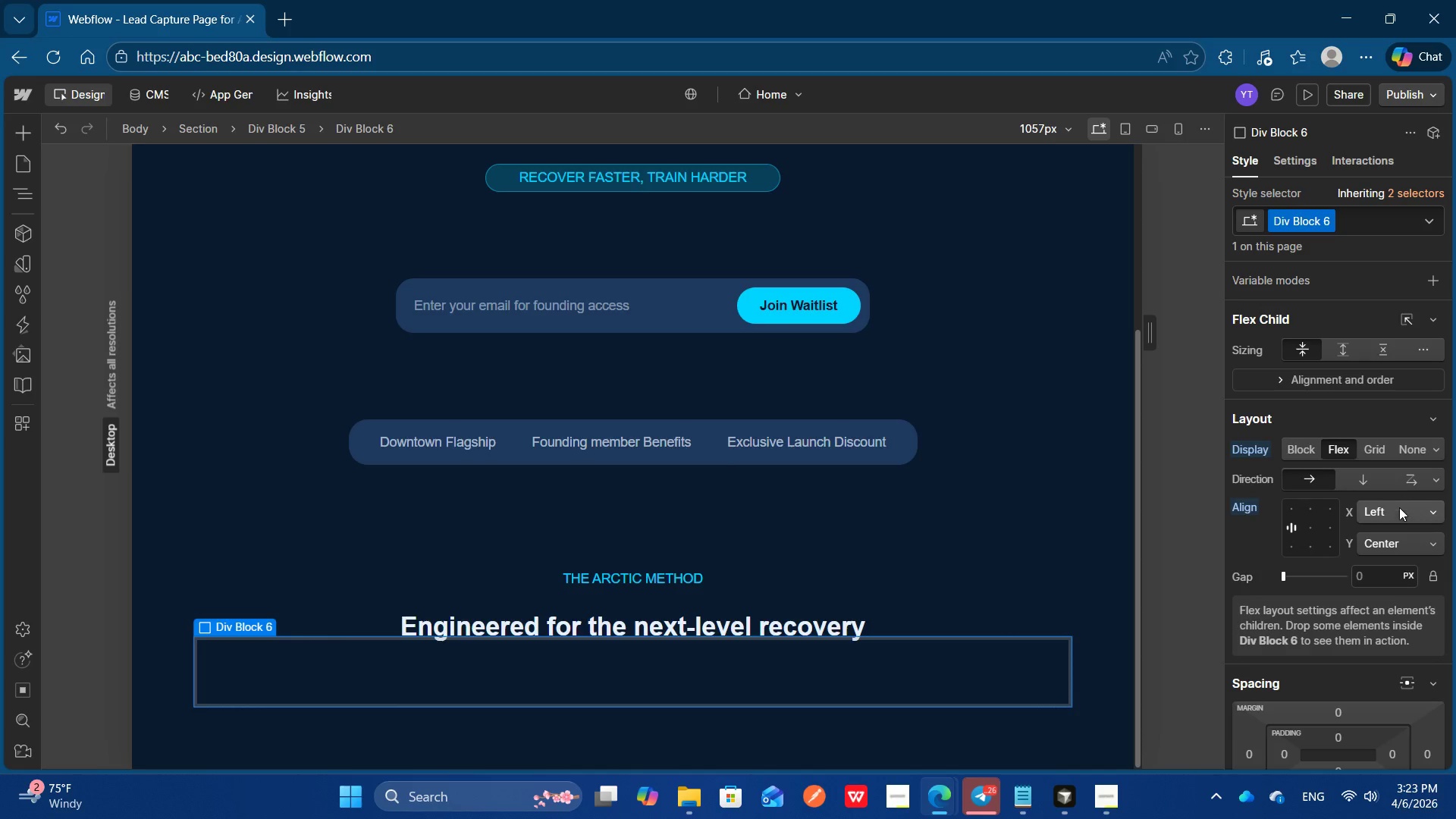 
left_click([1398, 510])
 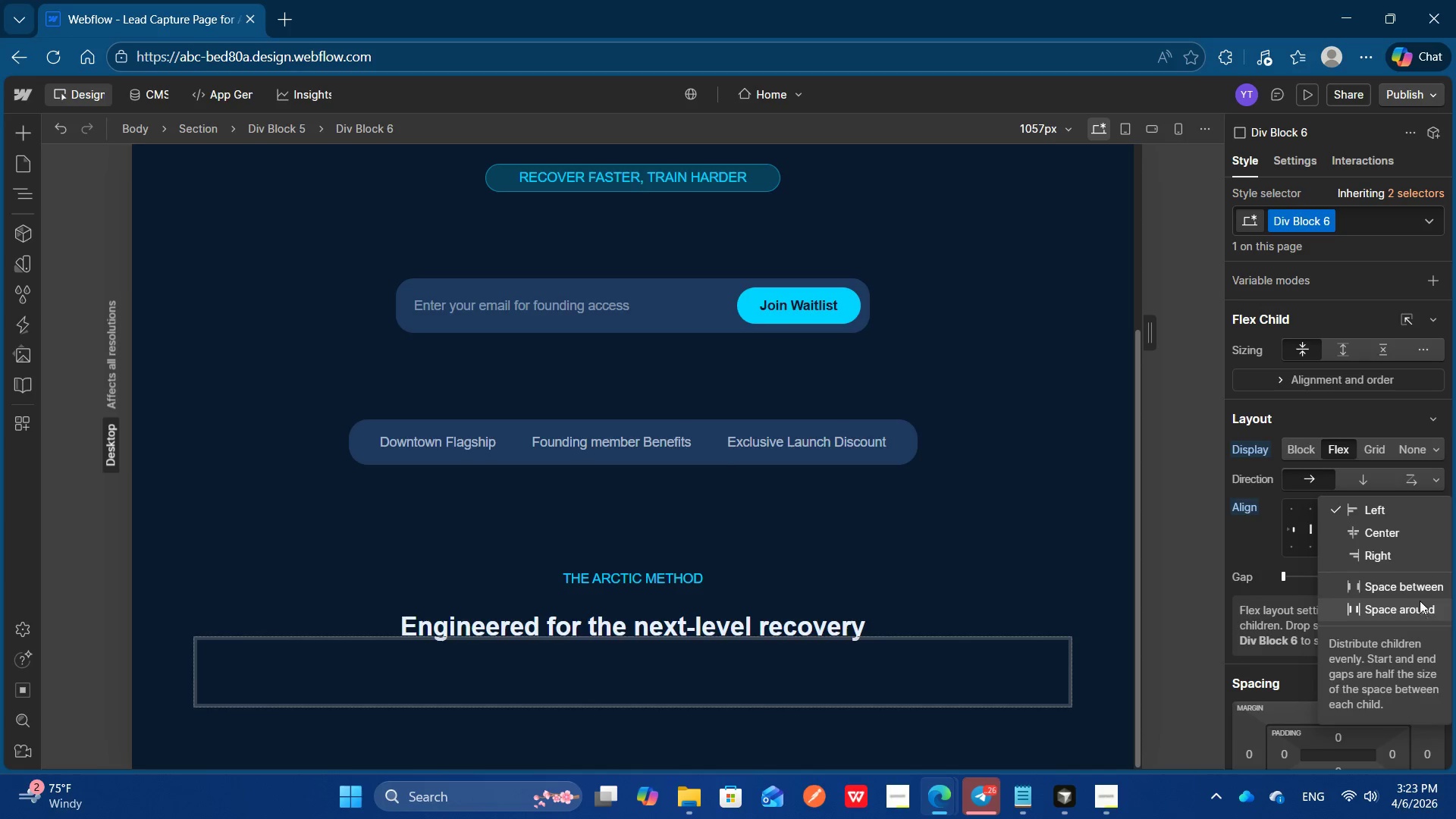 
left_click([1419, 595])
 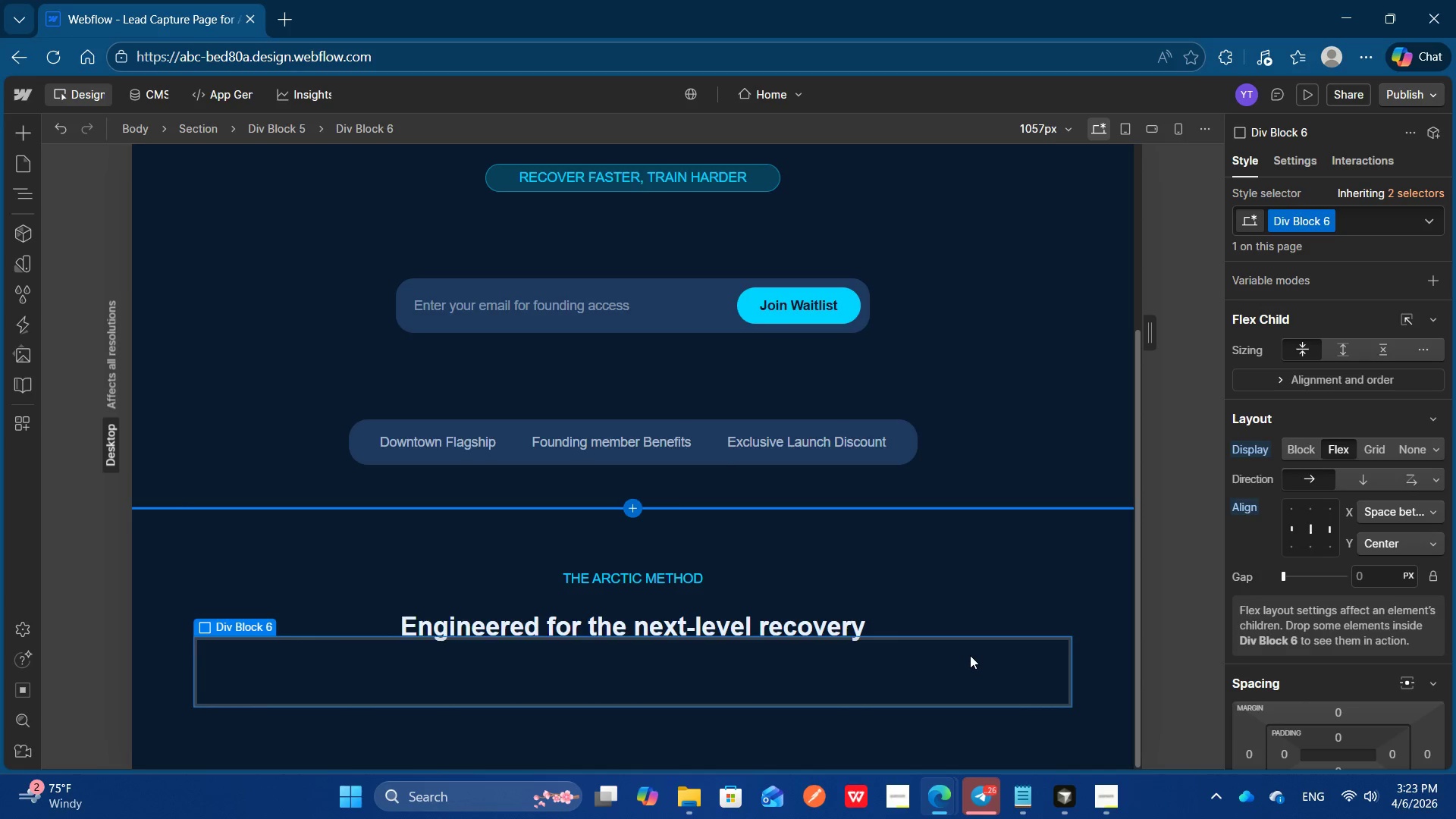 
wait(11.42)
 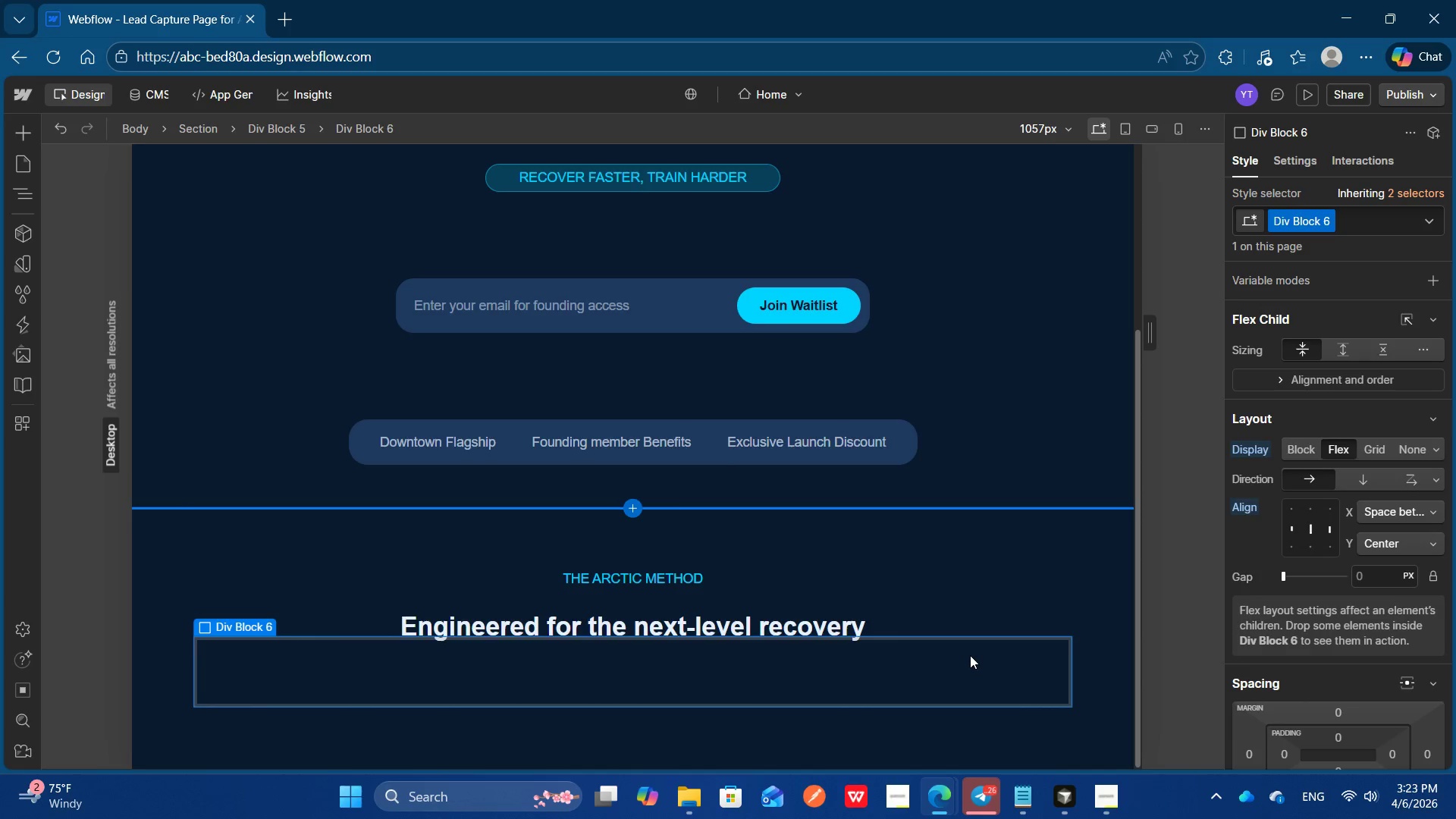 
left_click([937, 667])
 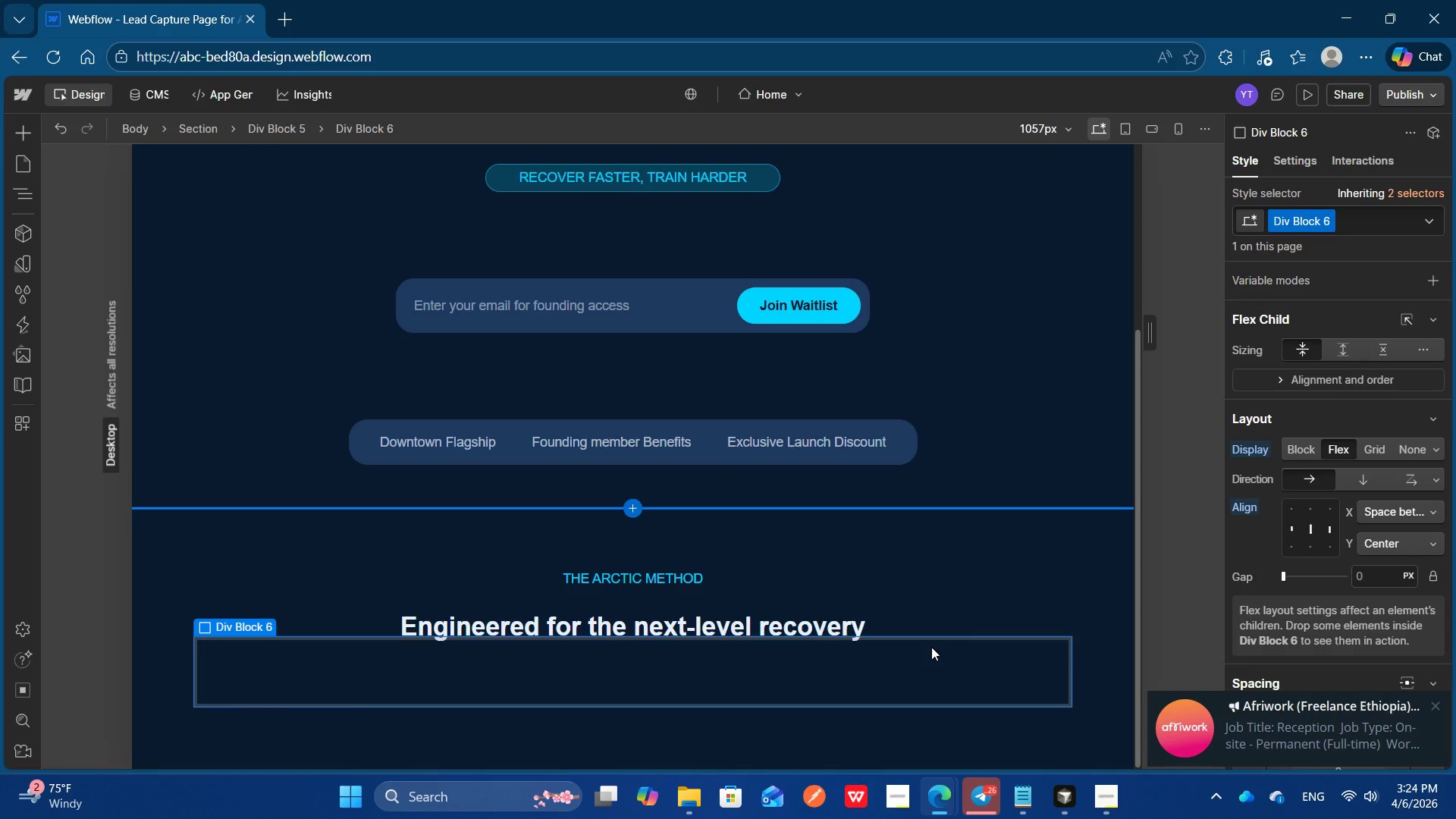 
wait(12.17)
 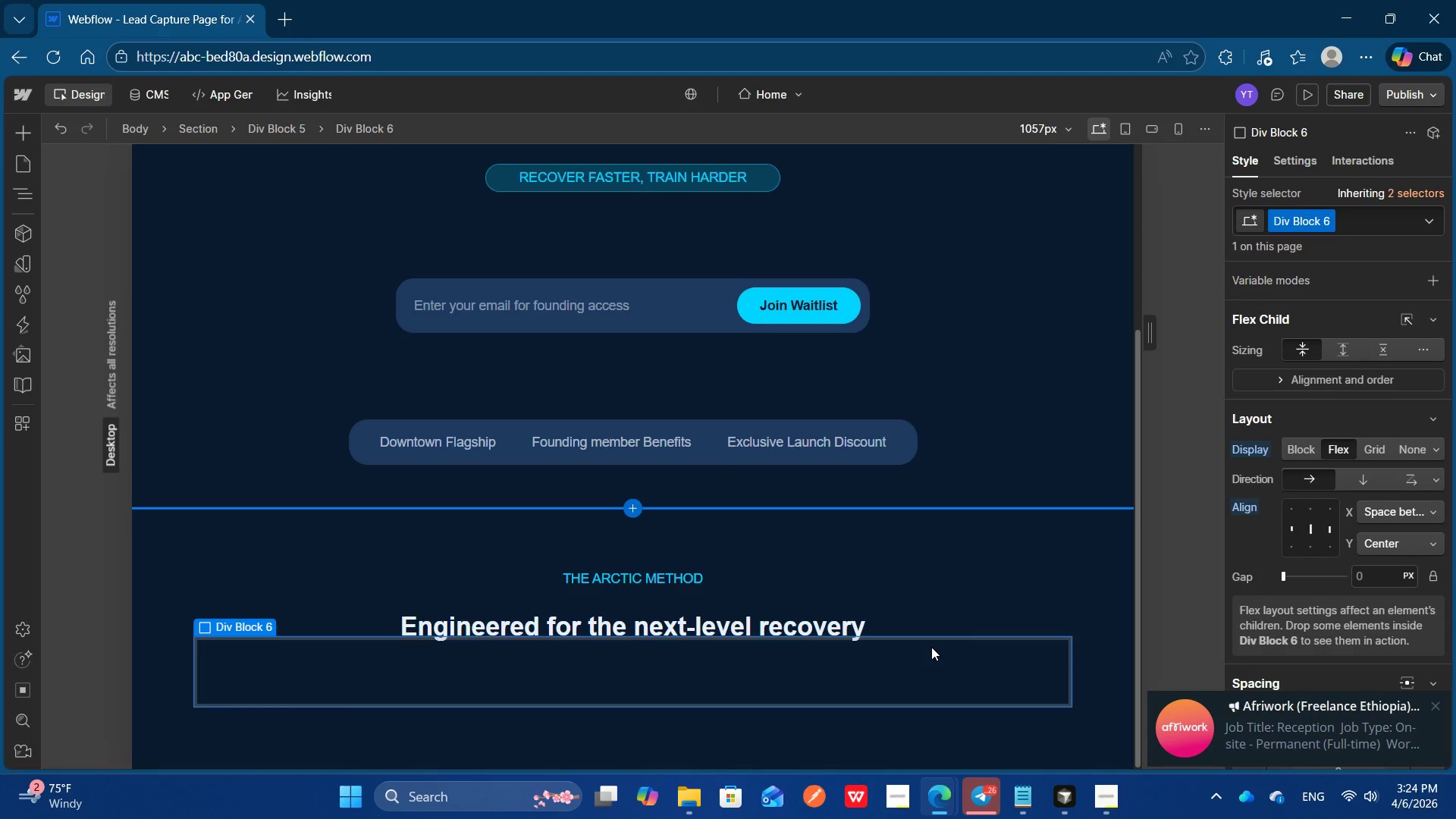 
left_click([844, 692])
 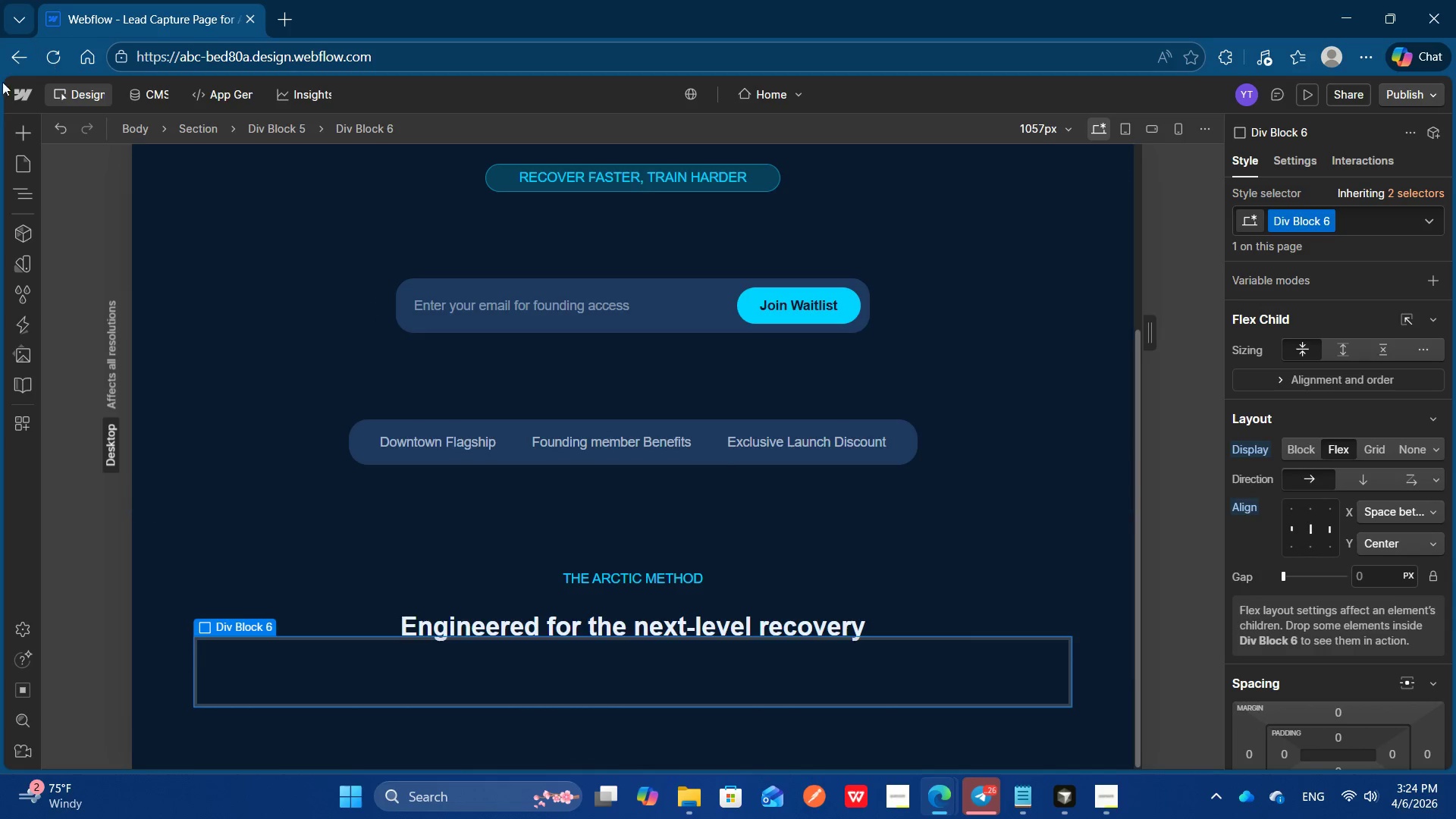 
left_click([24, 133])
 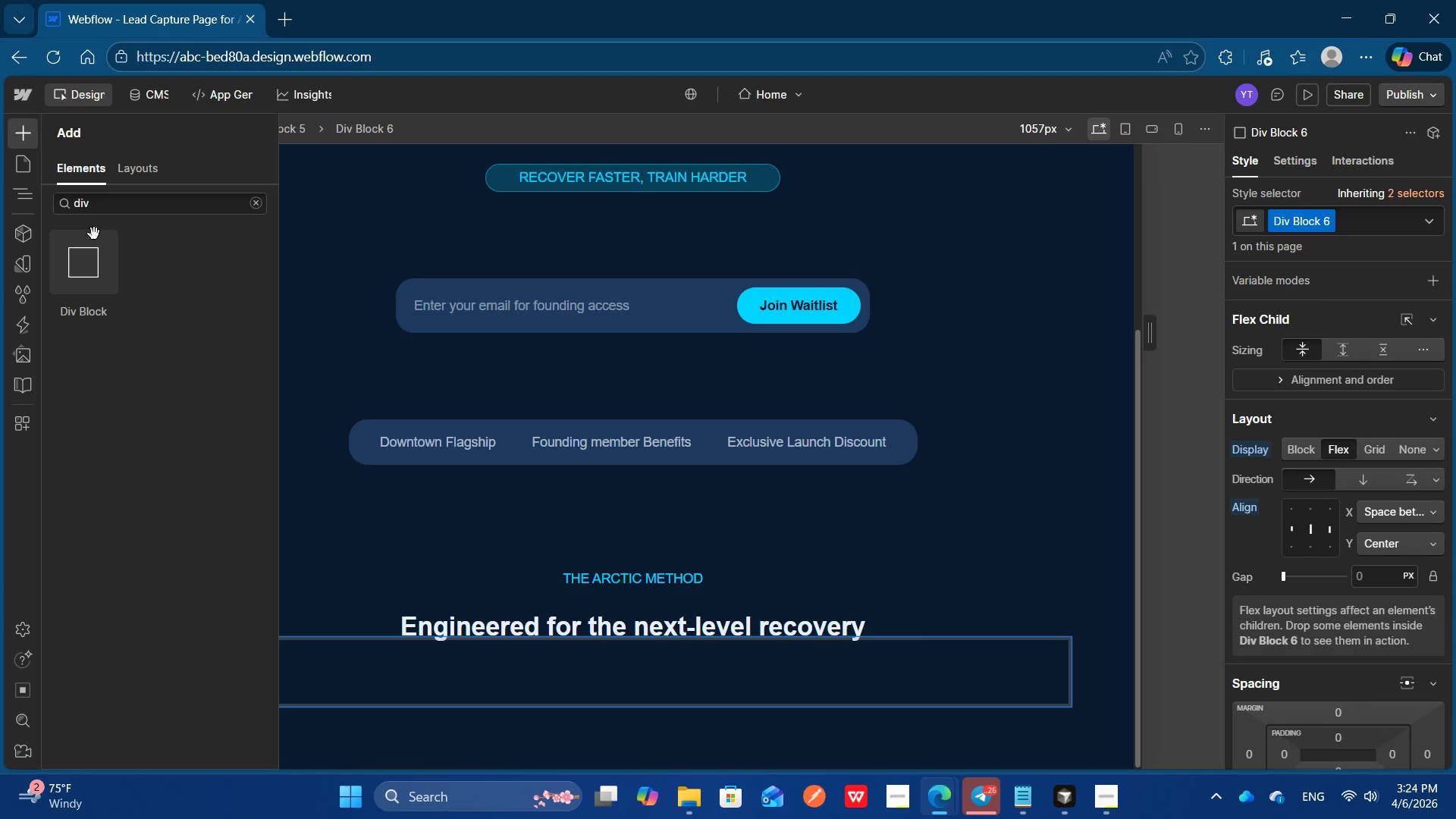 
left_click([94, 264])
 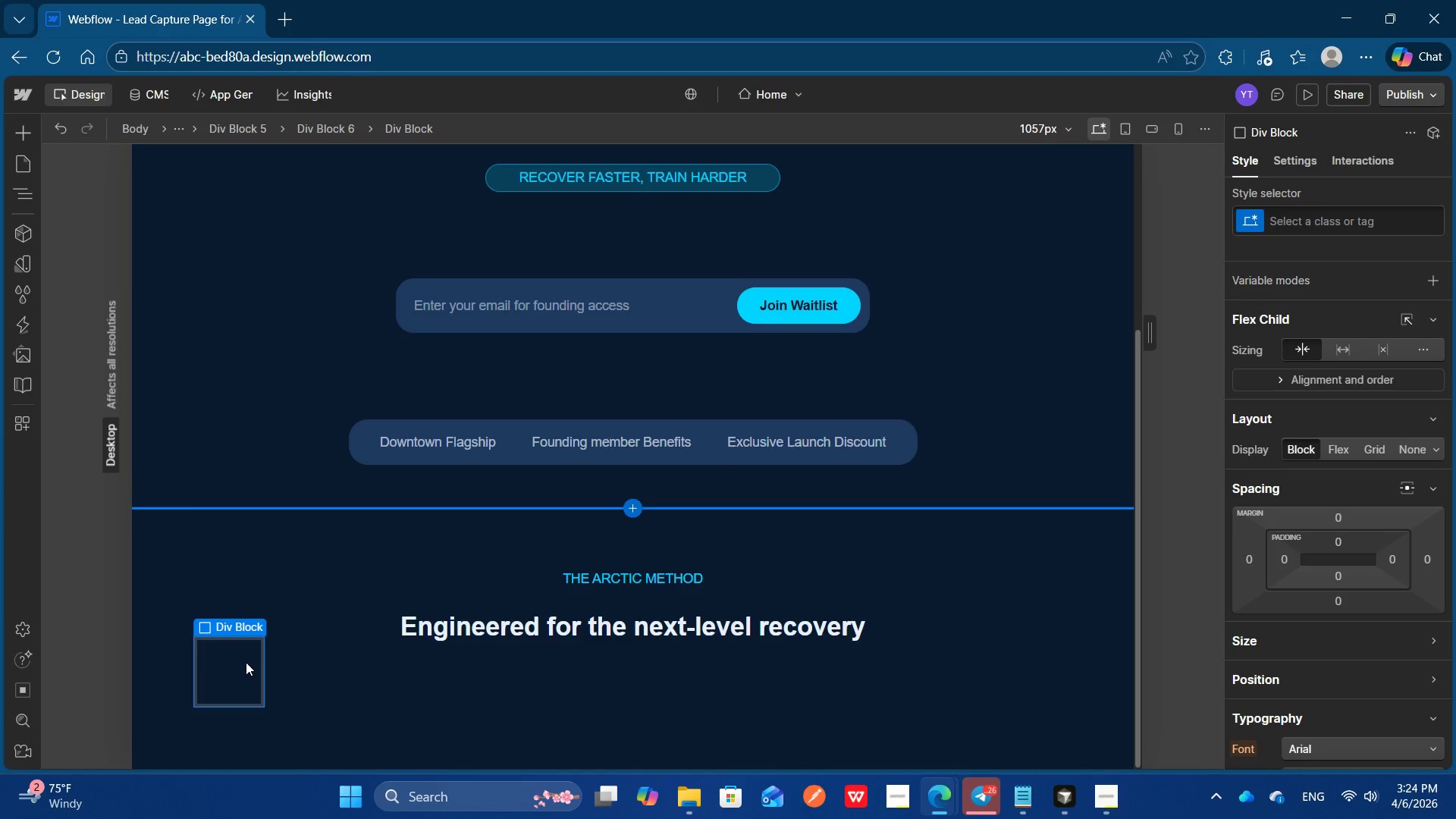 
left_click([379, 695])
 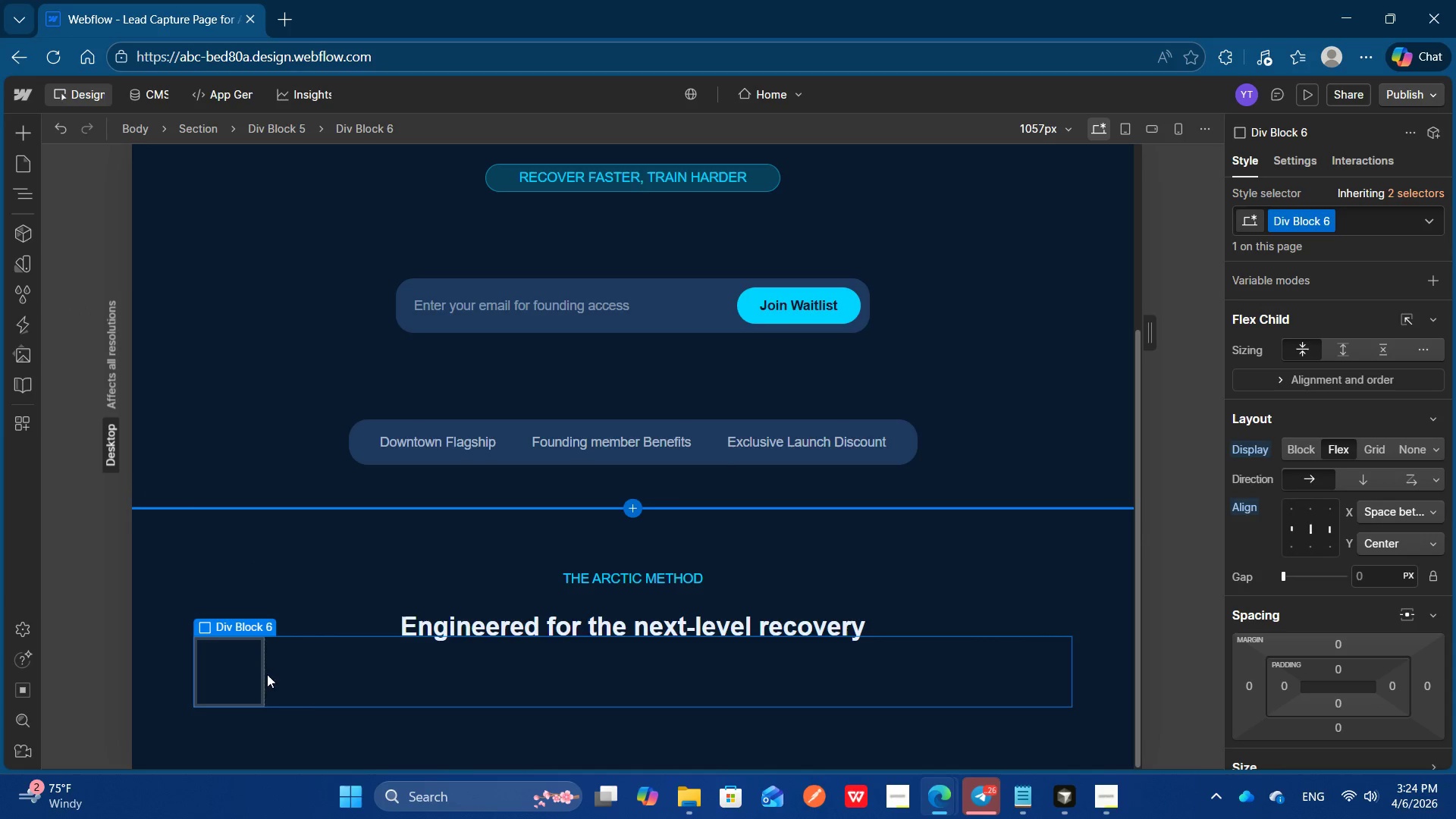 
left_click([250, 674])
 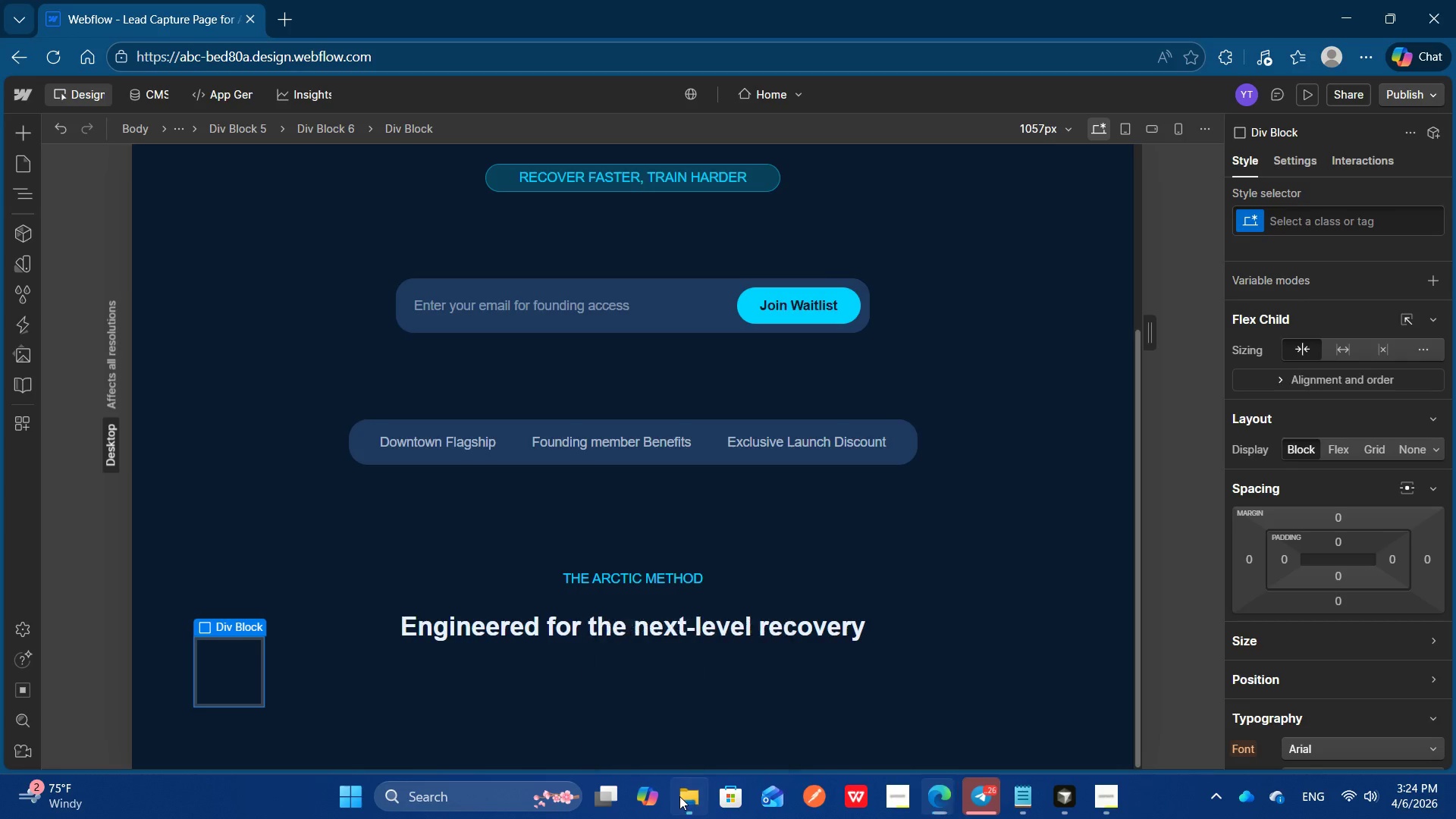 
wait(7.3)
 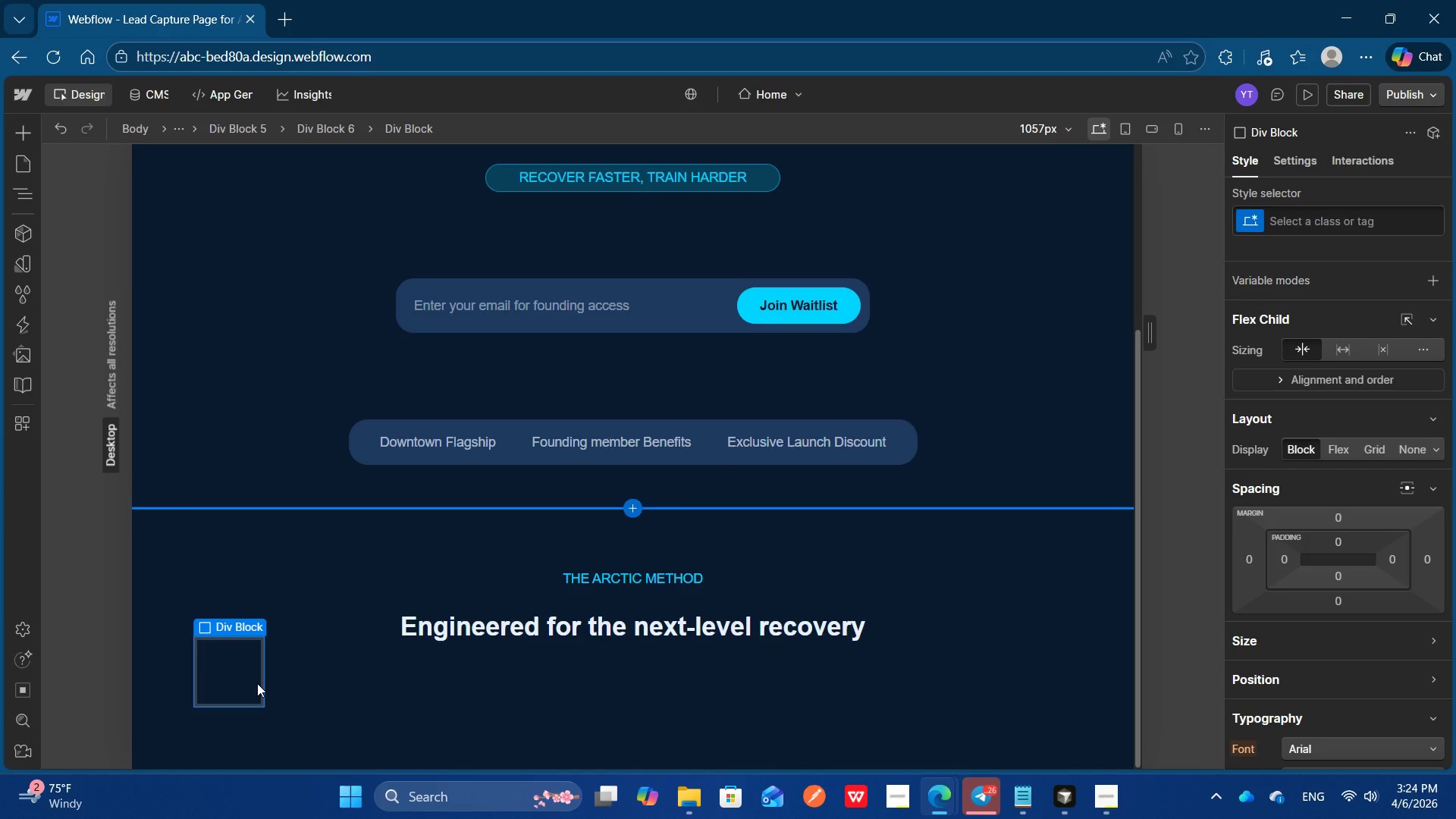 
key(Alt+AltLeft)
 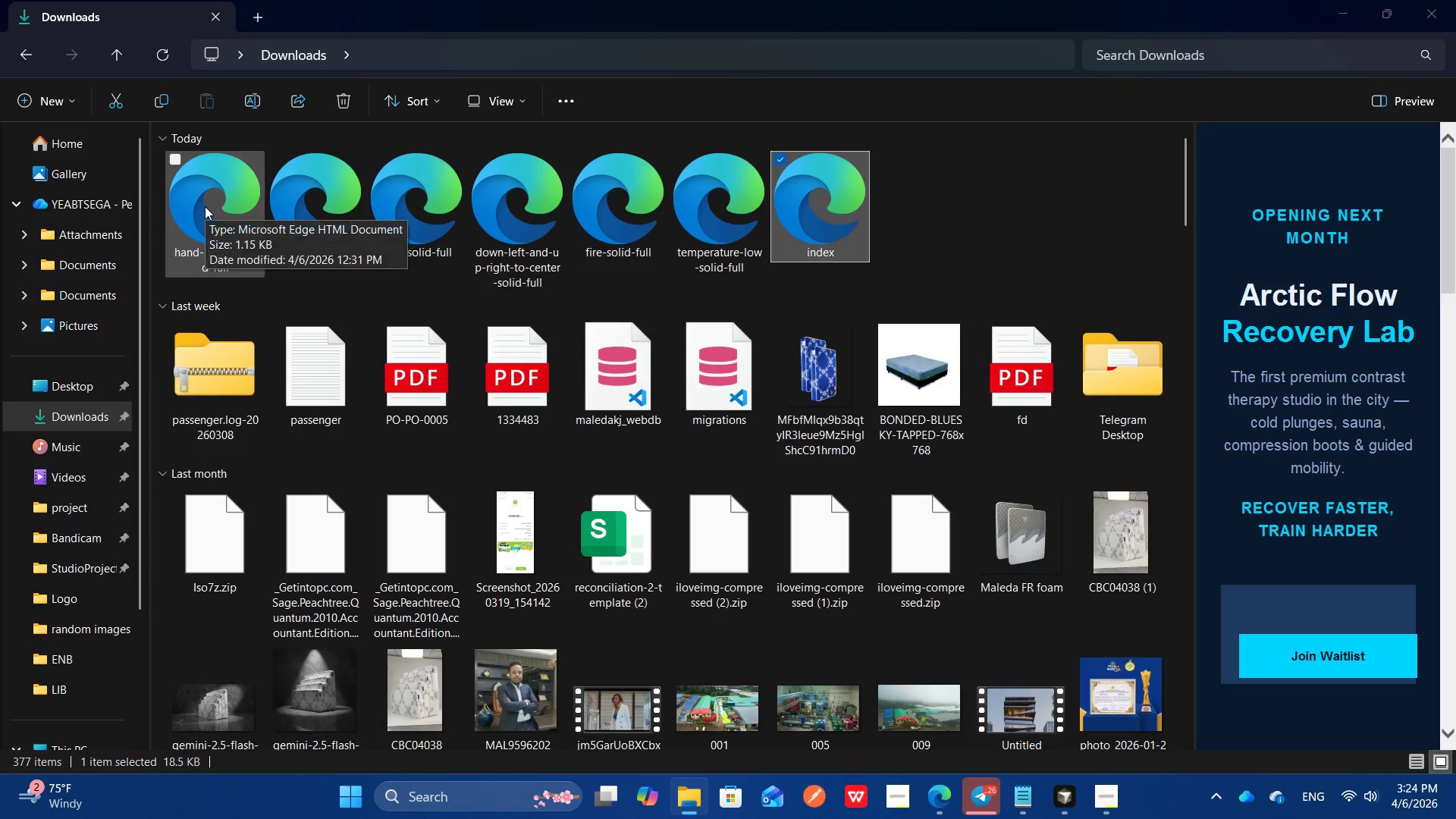 
key(Alt+Tab)
 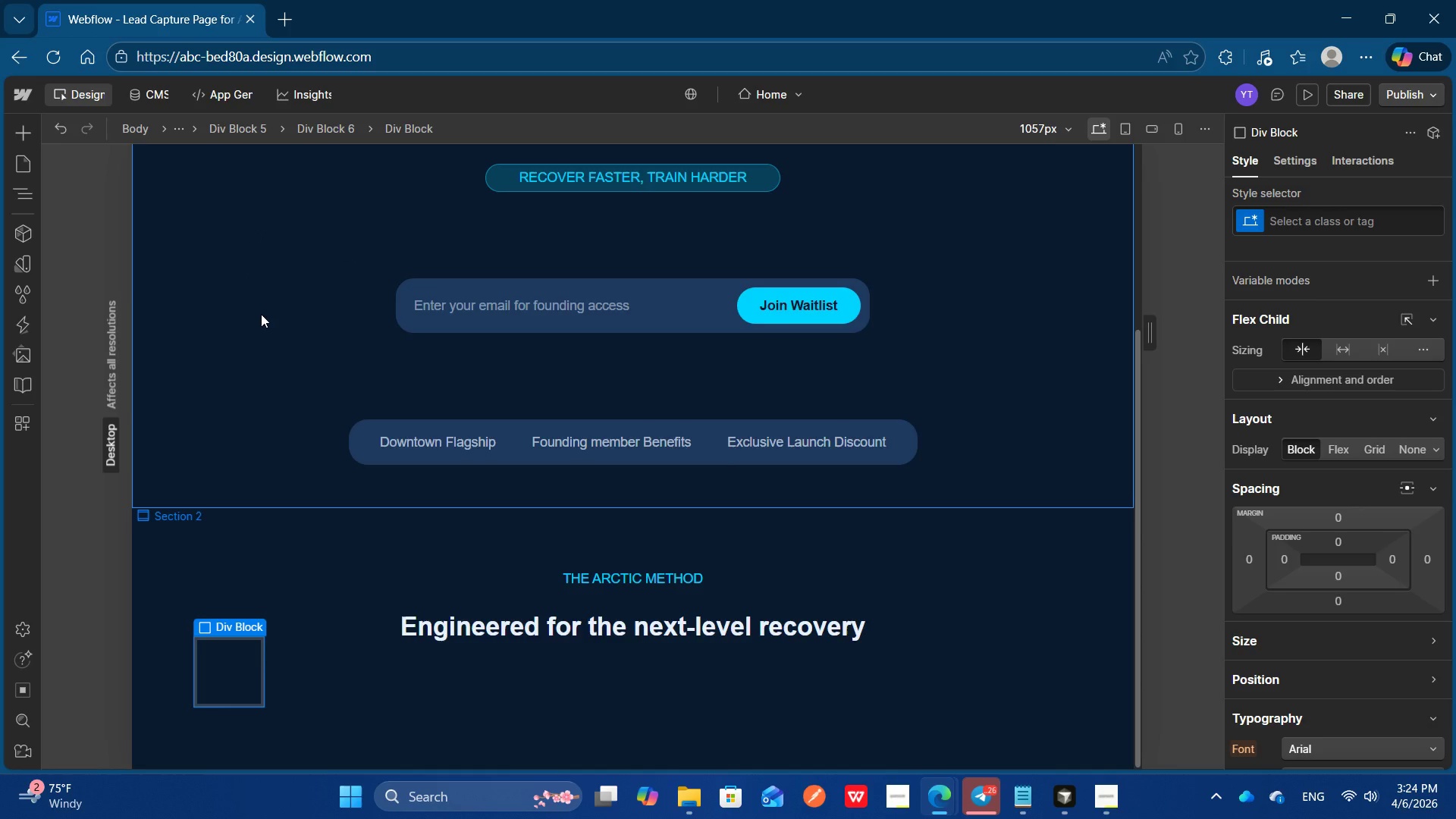 
key(Alt+AltLeft)
 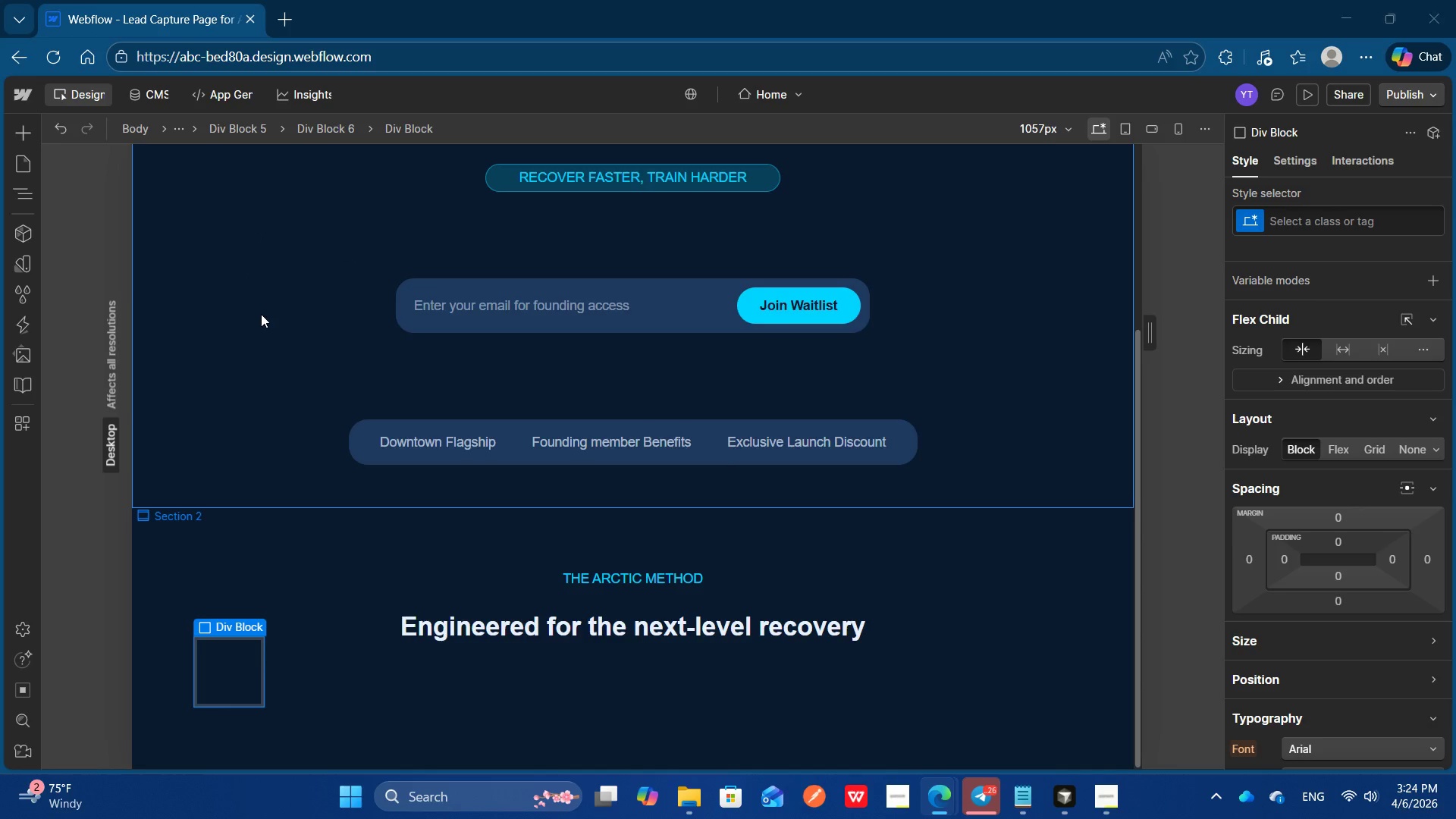 
key(Alt+Tab)
 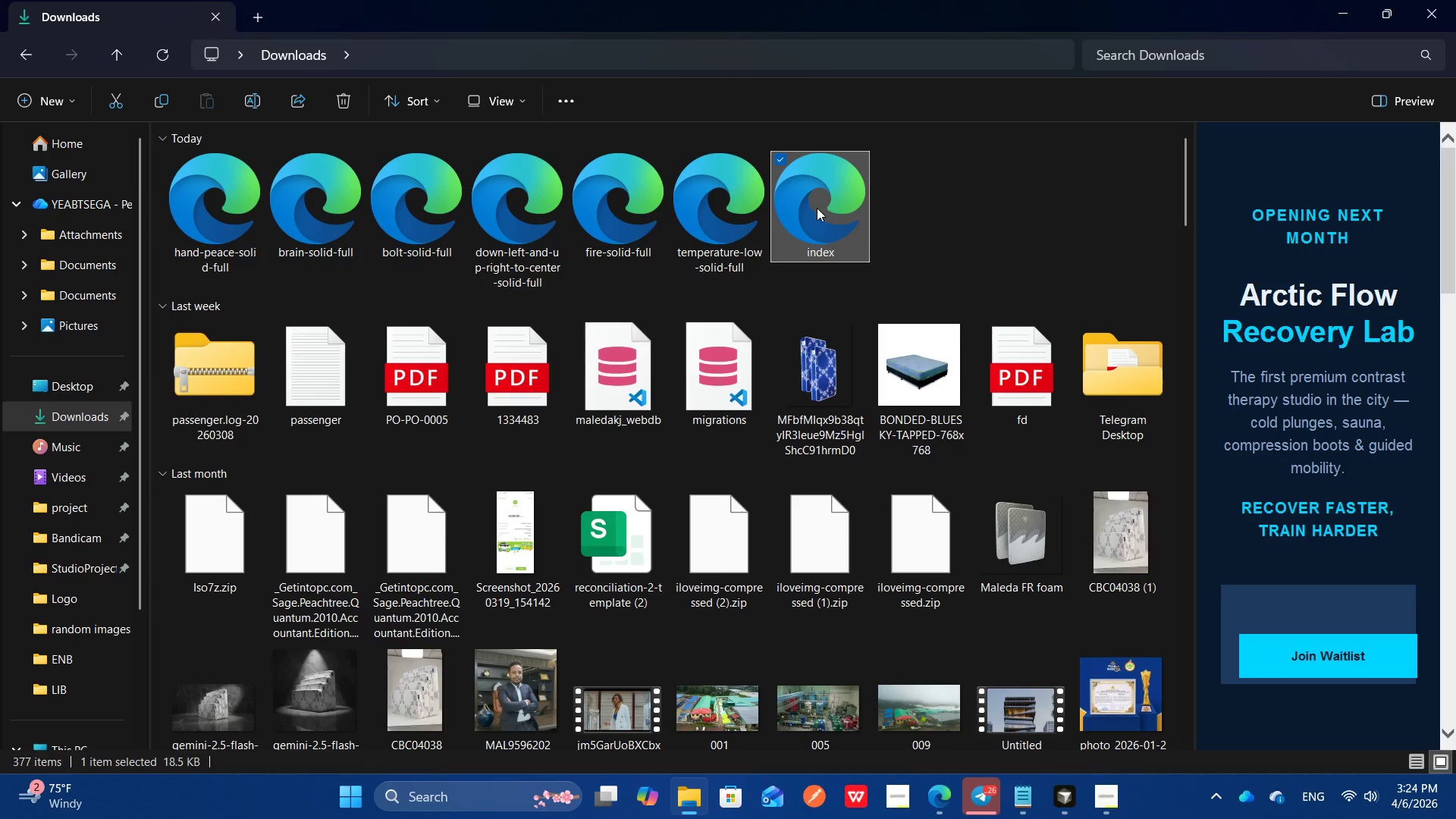 
left_click([748, 221])
 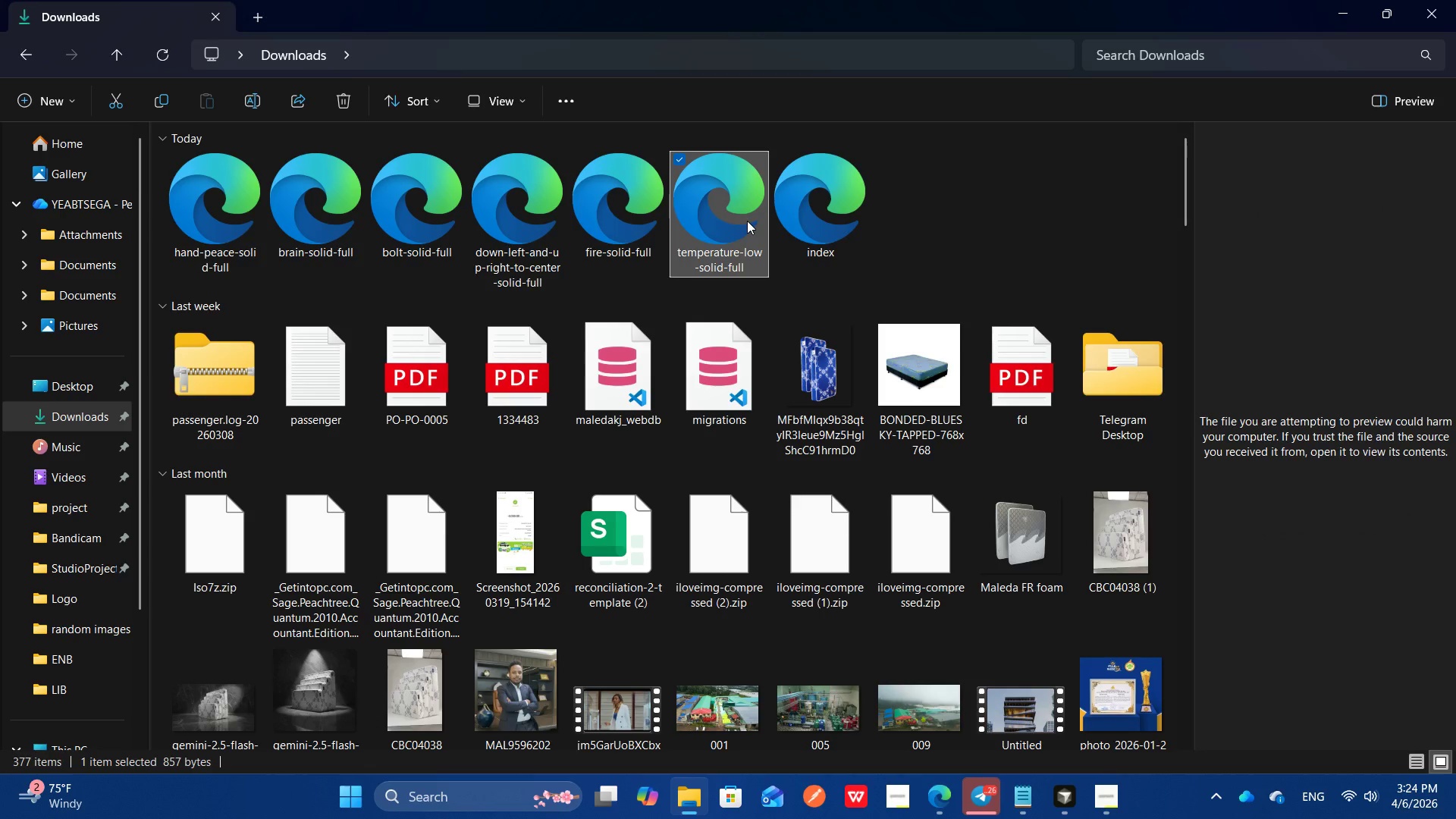 
left_click_drag(start_coordinate=[747, 221], to_coordinate=[234, 685])
 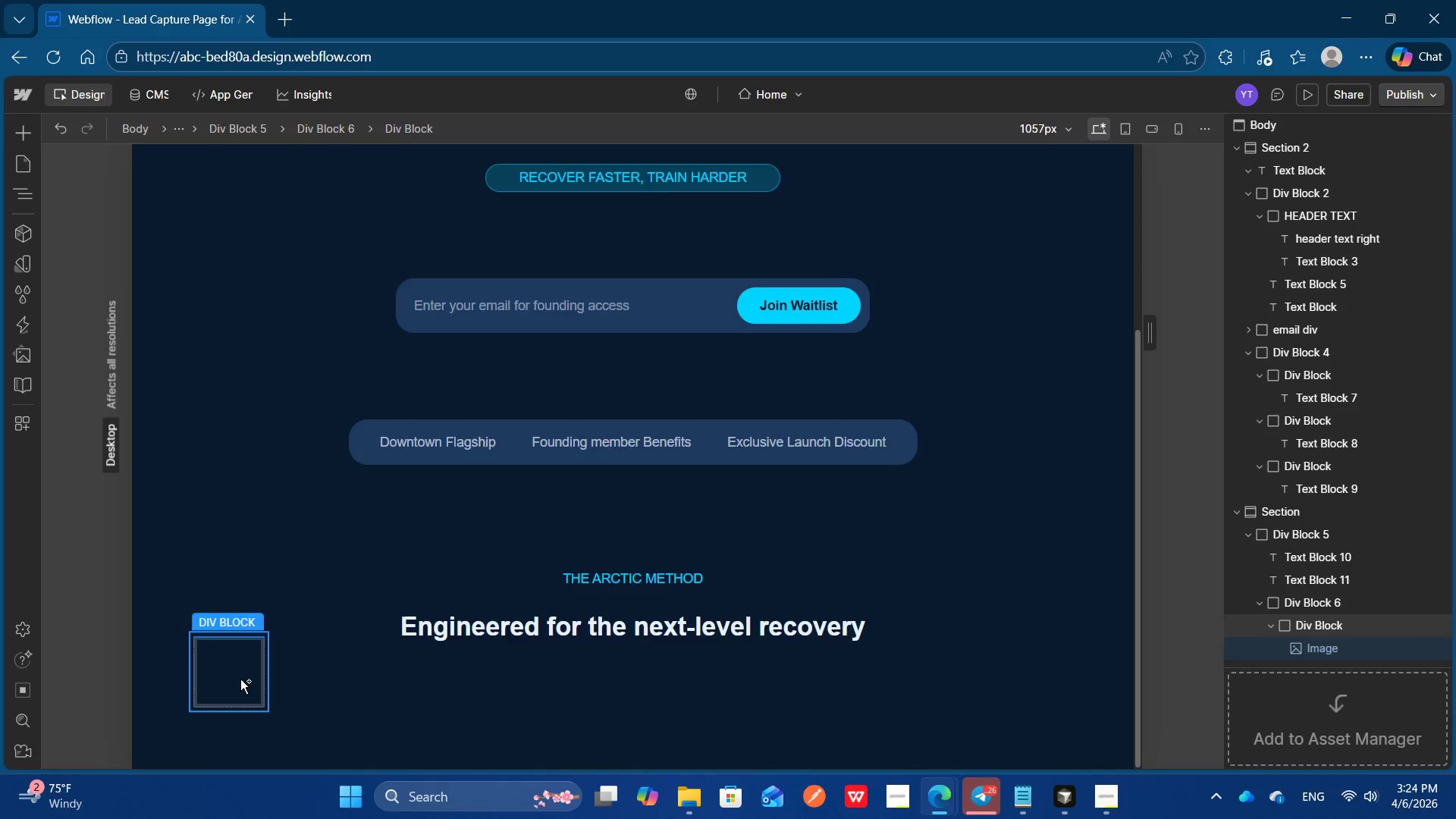 
key(Alt+AltLeft)
 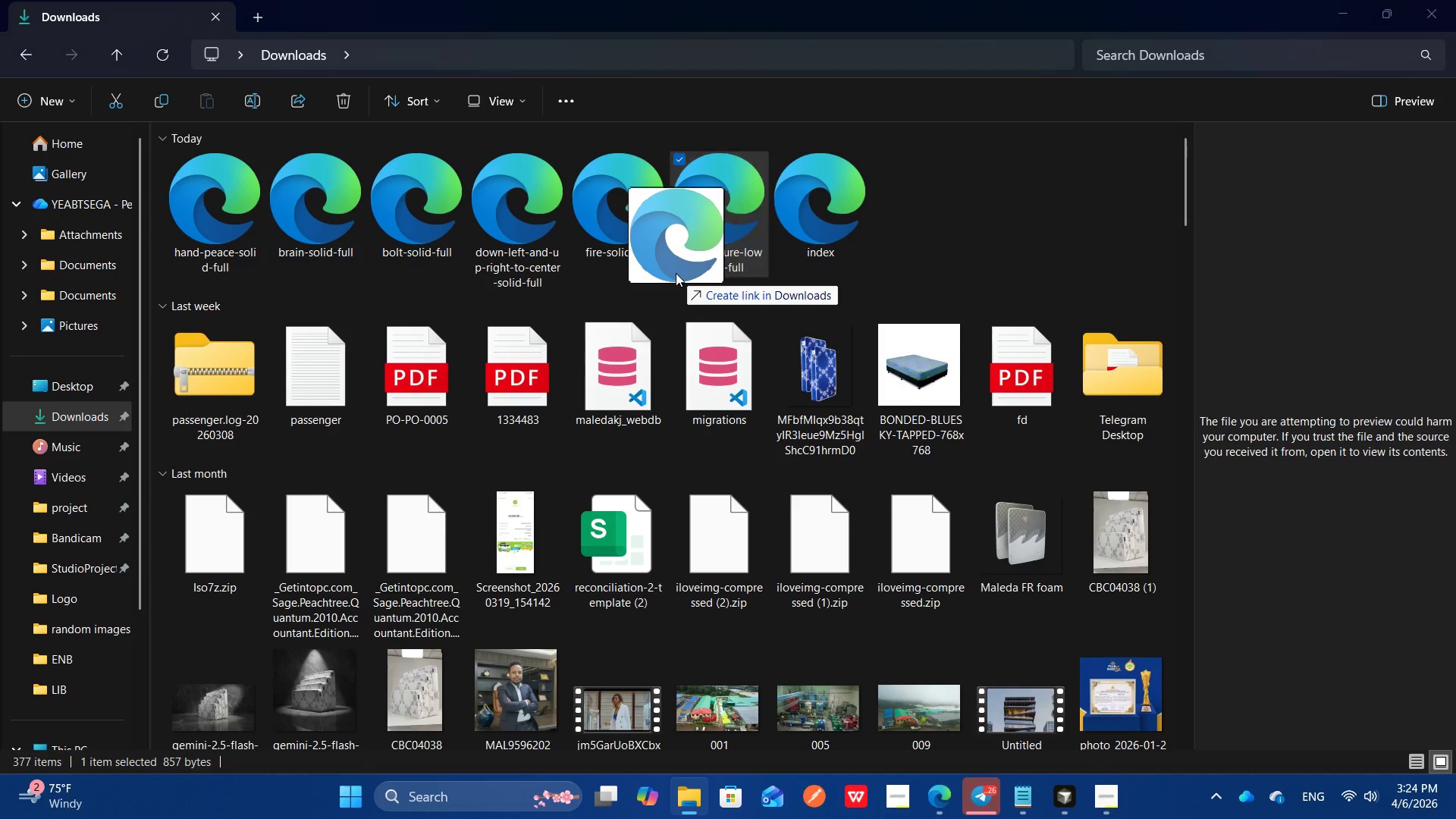 
key(Alt+Tab)
 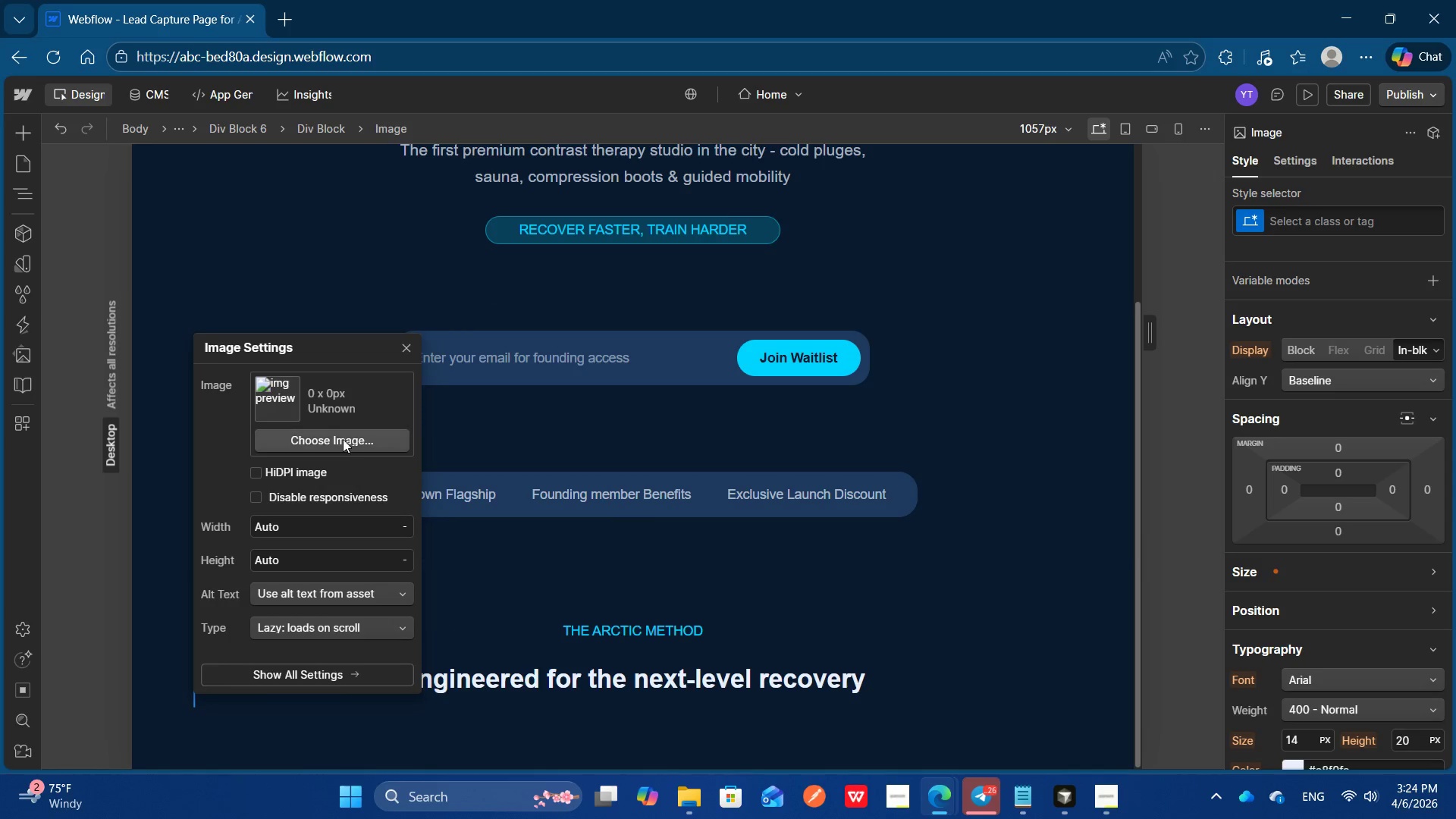 
key(Escape)
 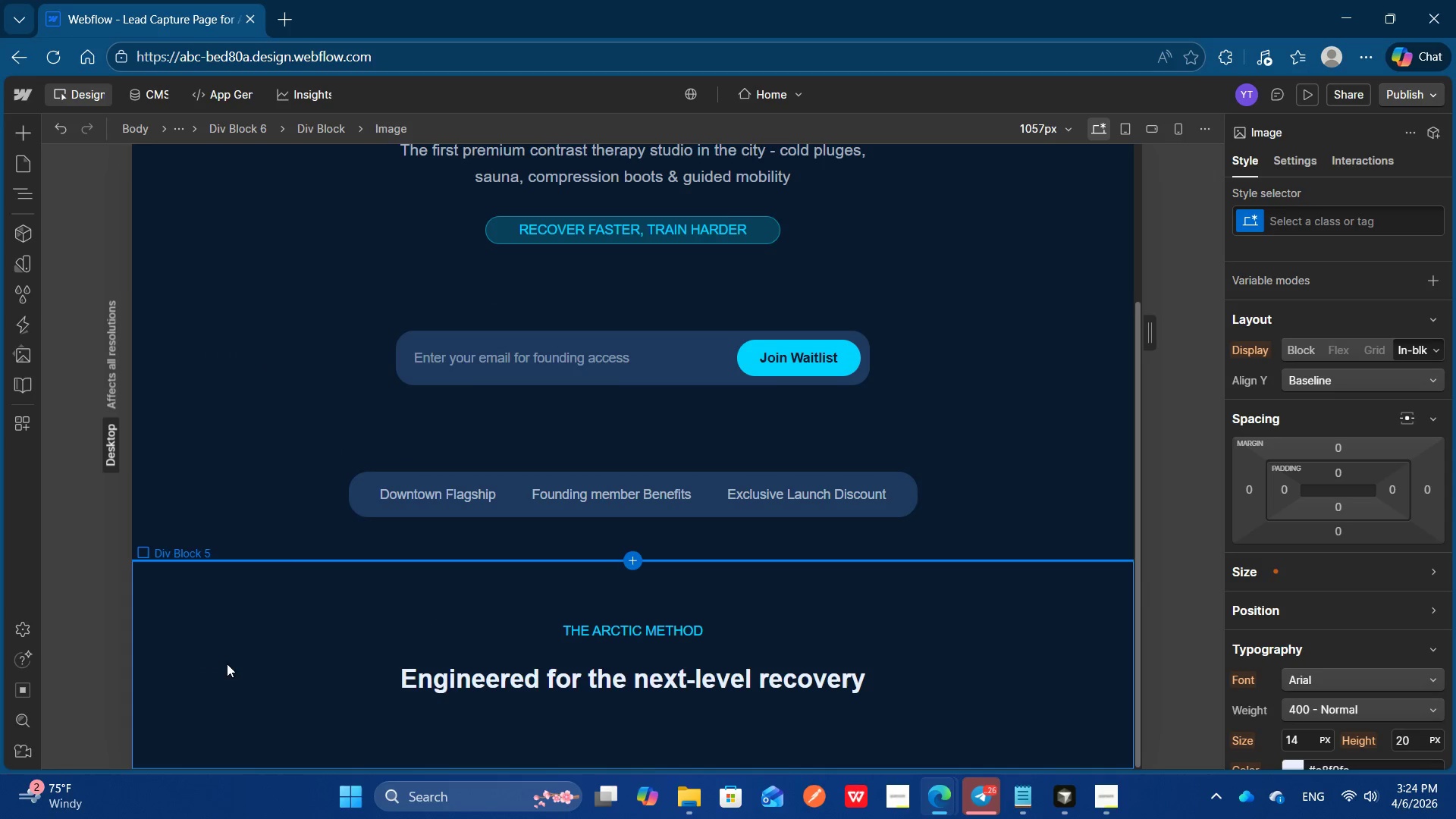 
left_click([231, 686])
 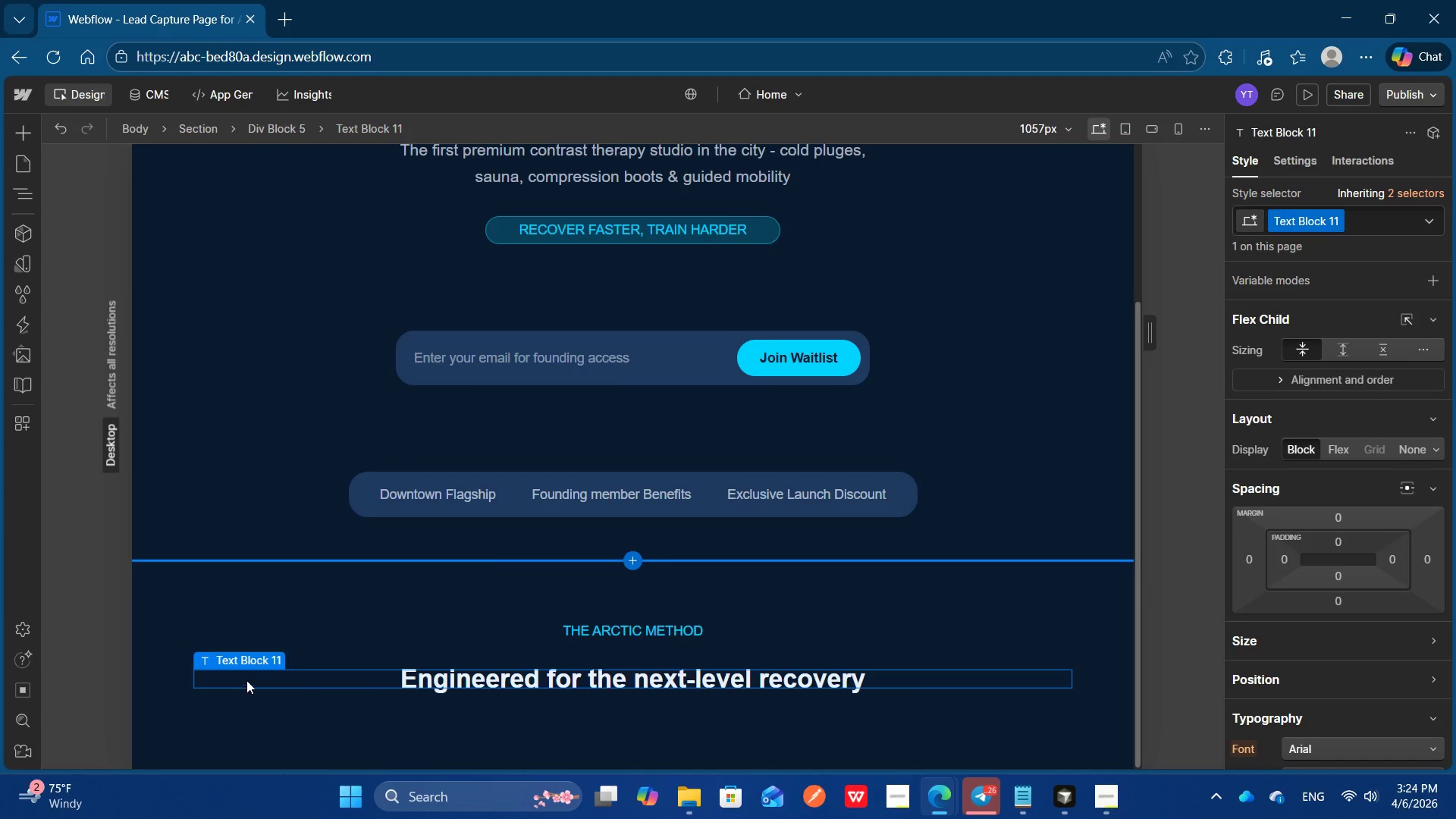 
key(Control+Z)
 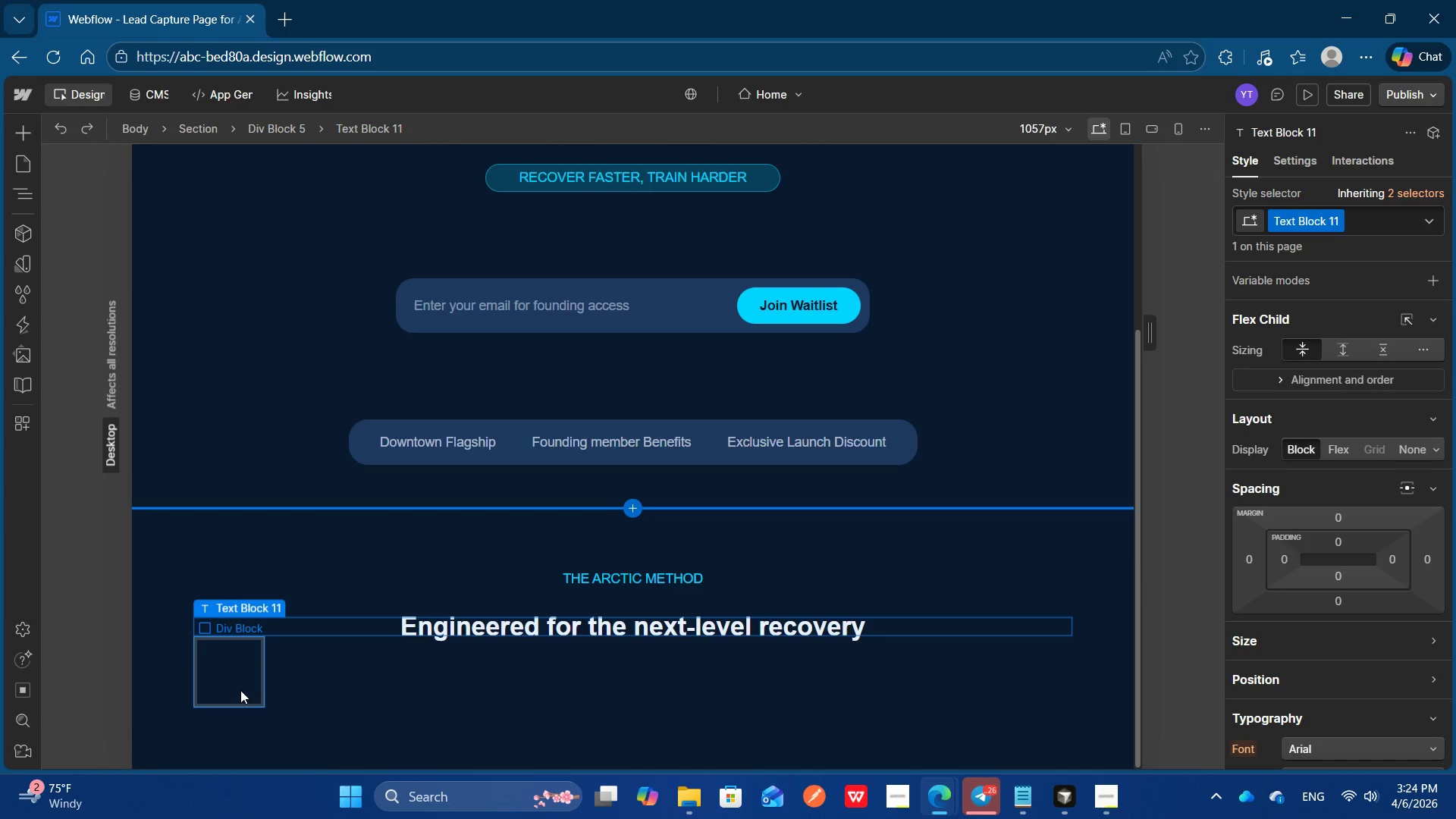 
left_click([238, 690])
 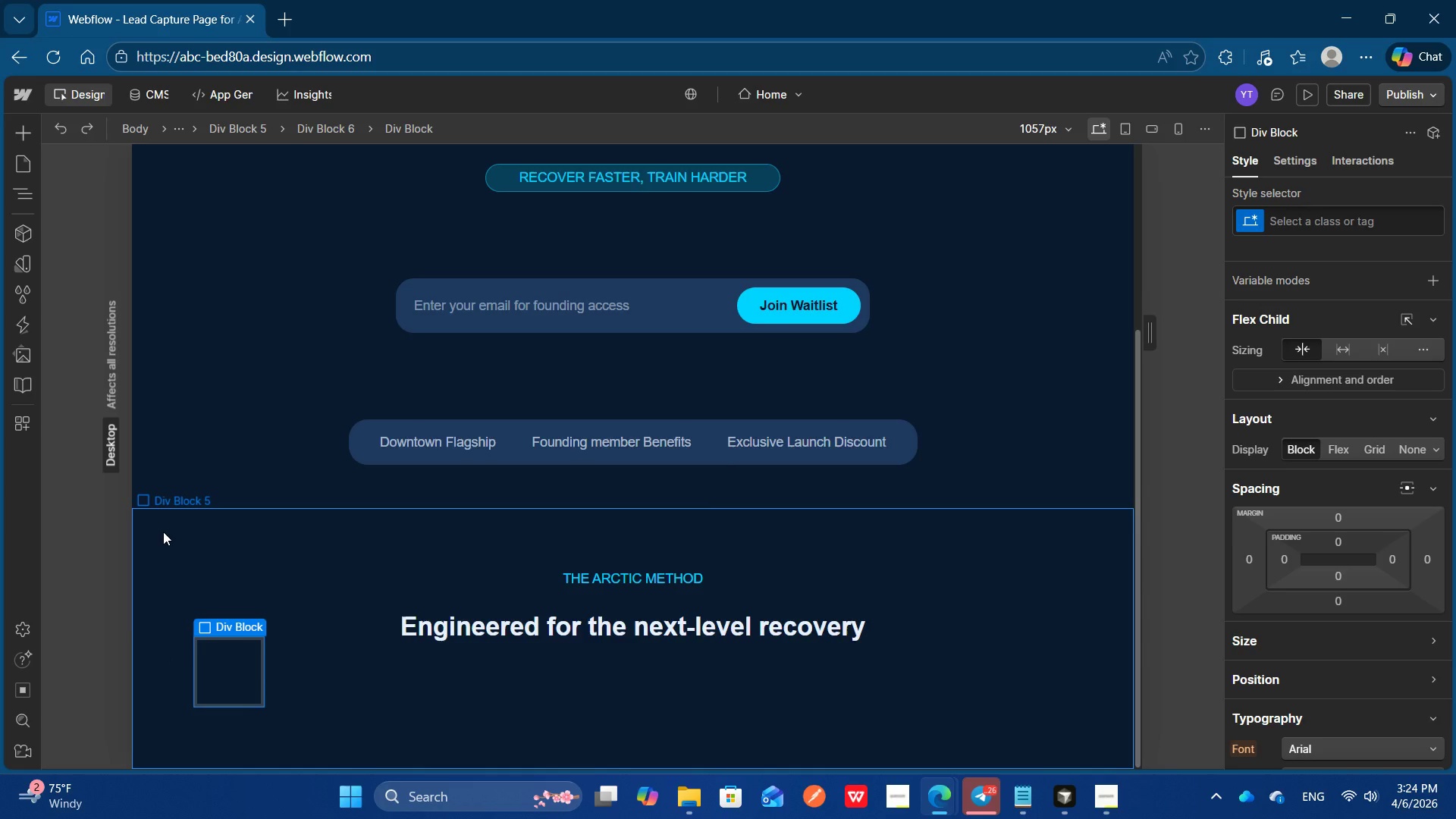 
wait(12.22)
 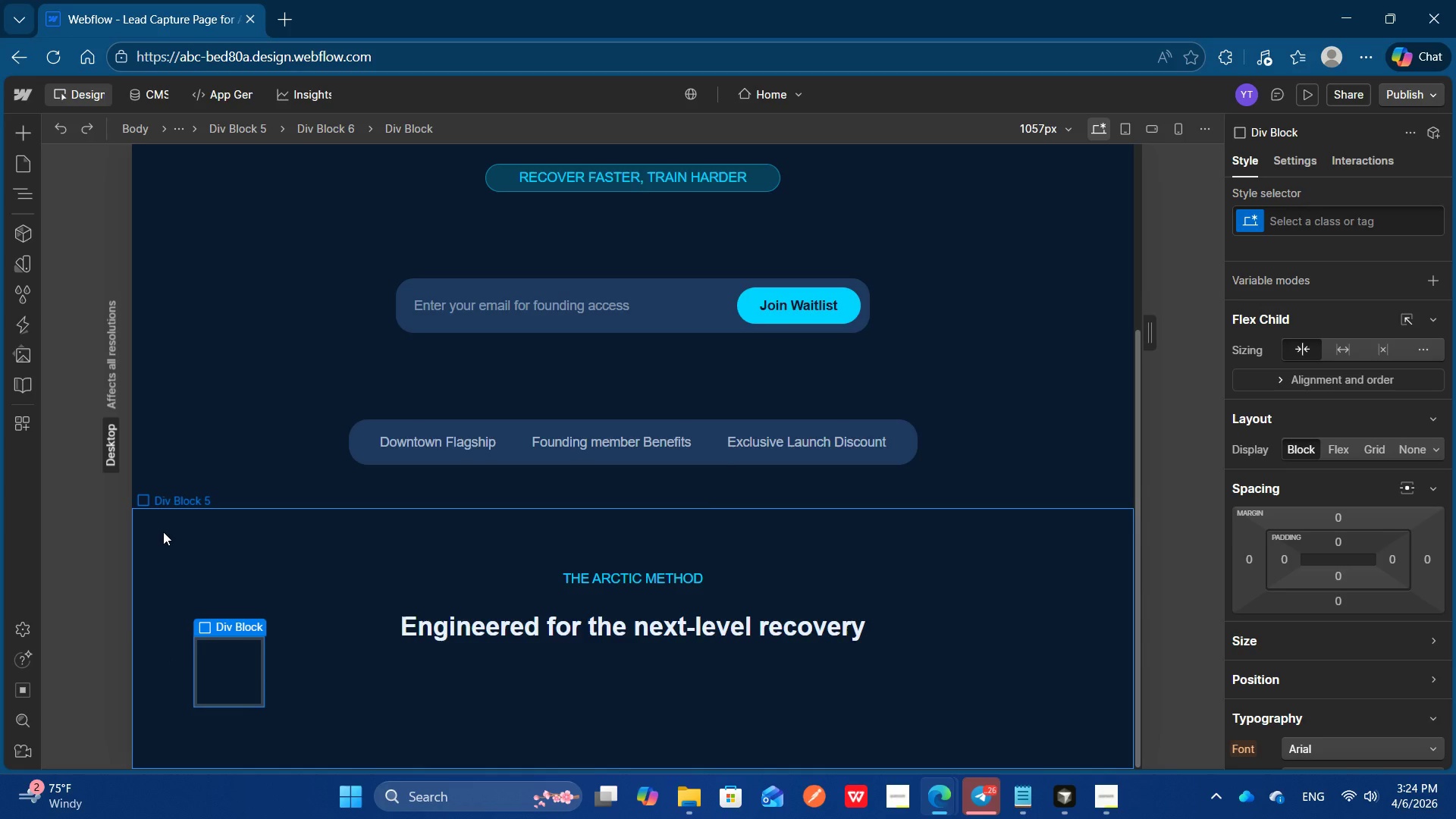 
scroll: coordinate [1348, 444], scroll_direction: up, amount: 11.0
 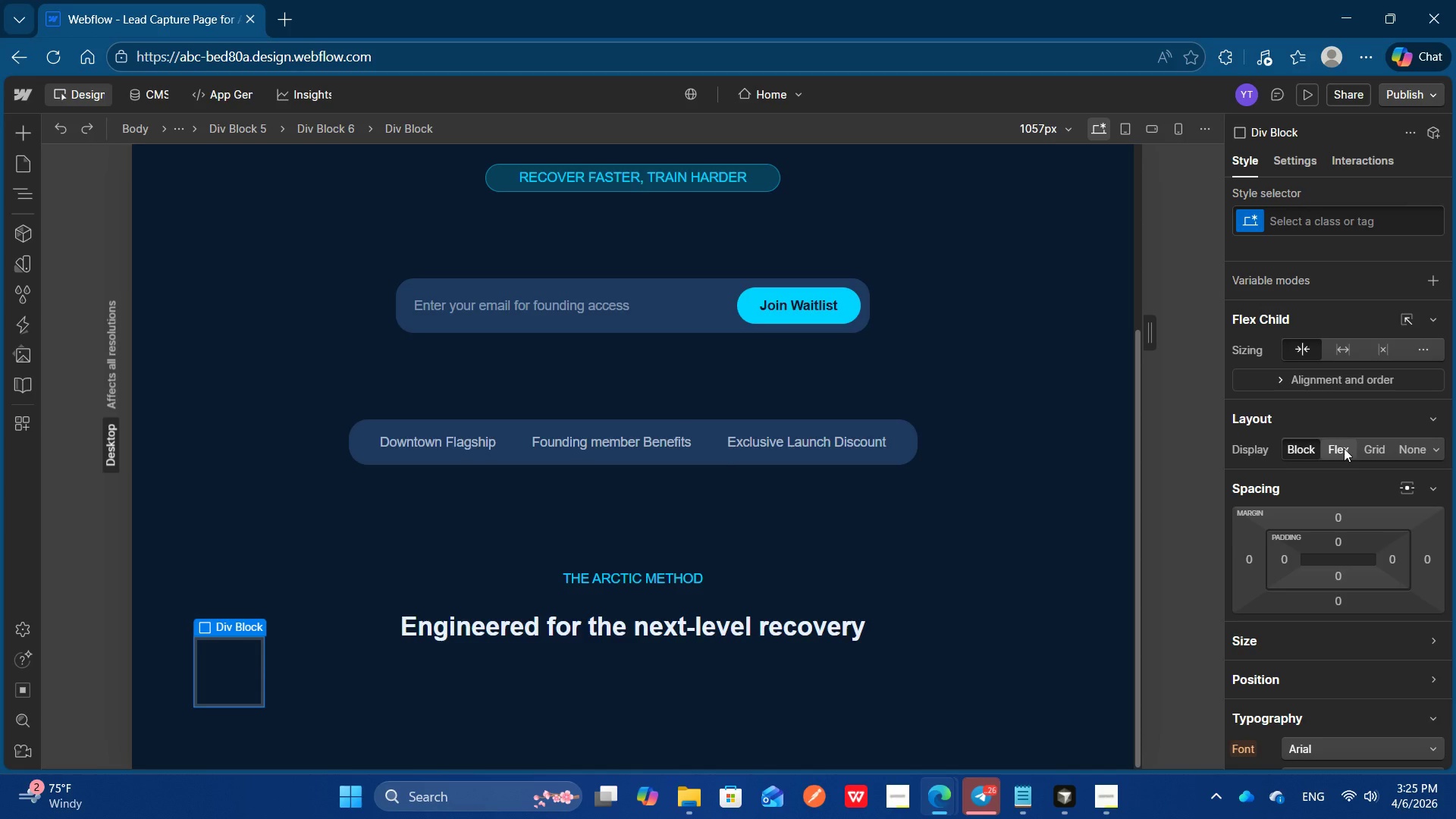 
left_click([1344, 448])
 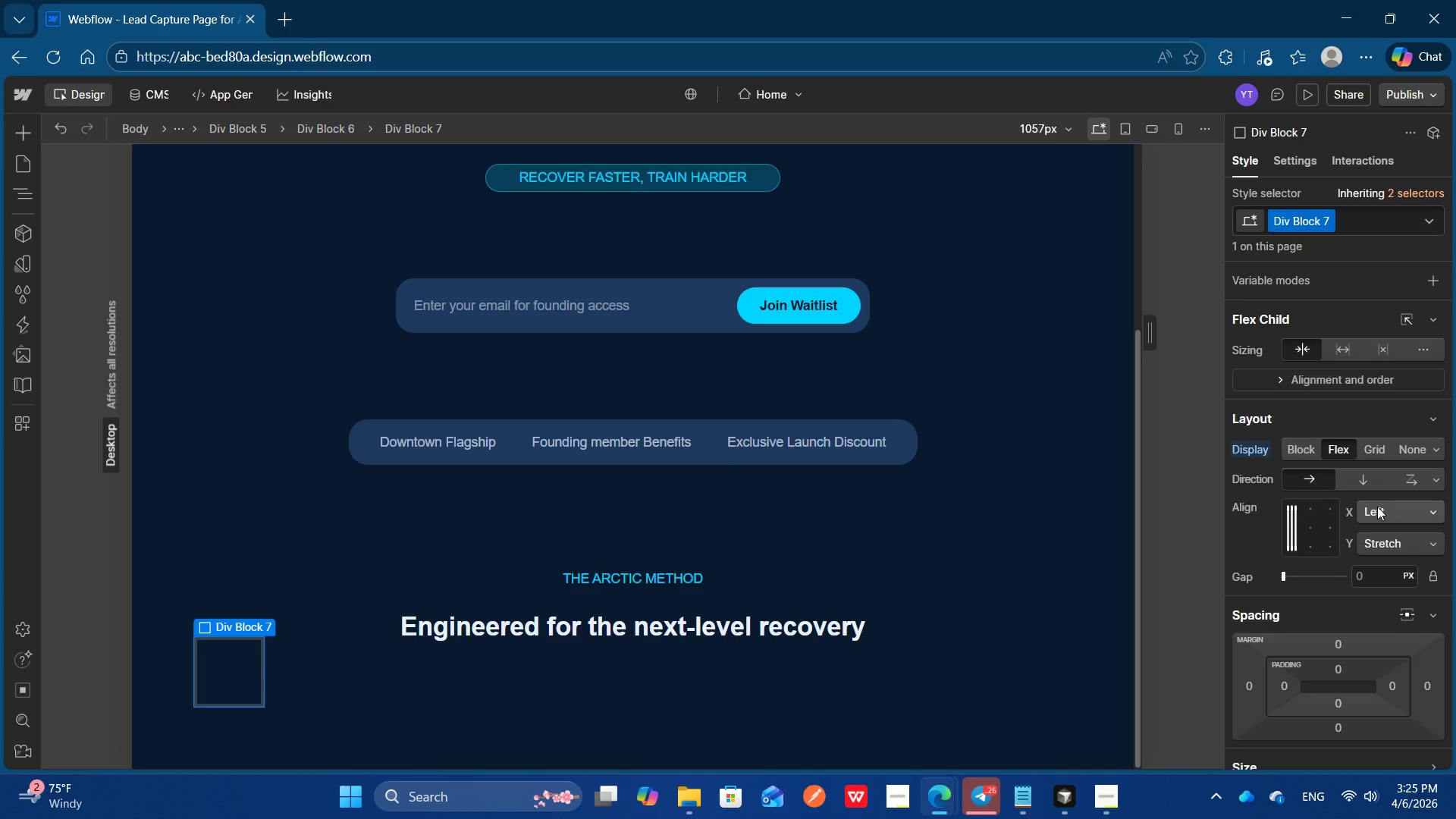 
left_click([1360, 480])
 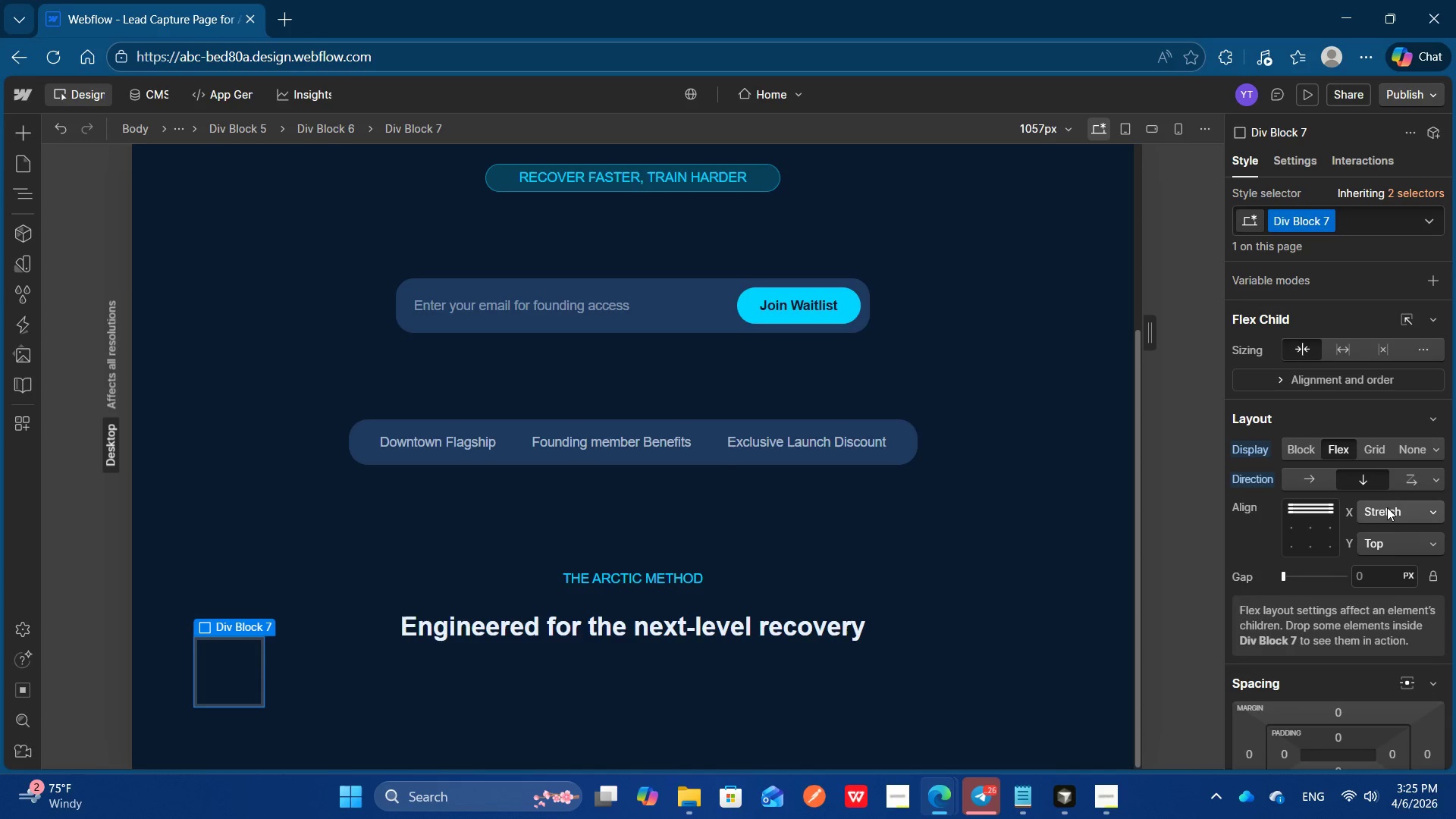 
left_click([1387, 510])
 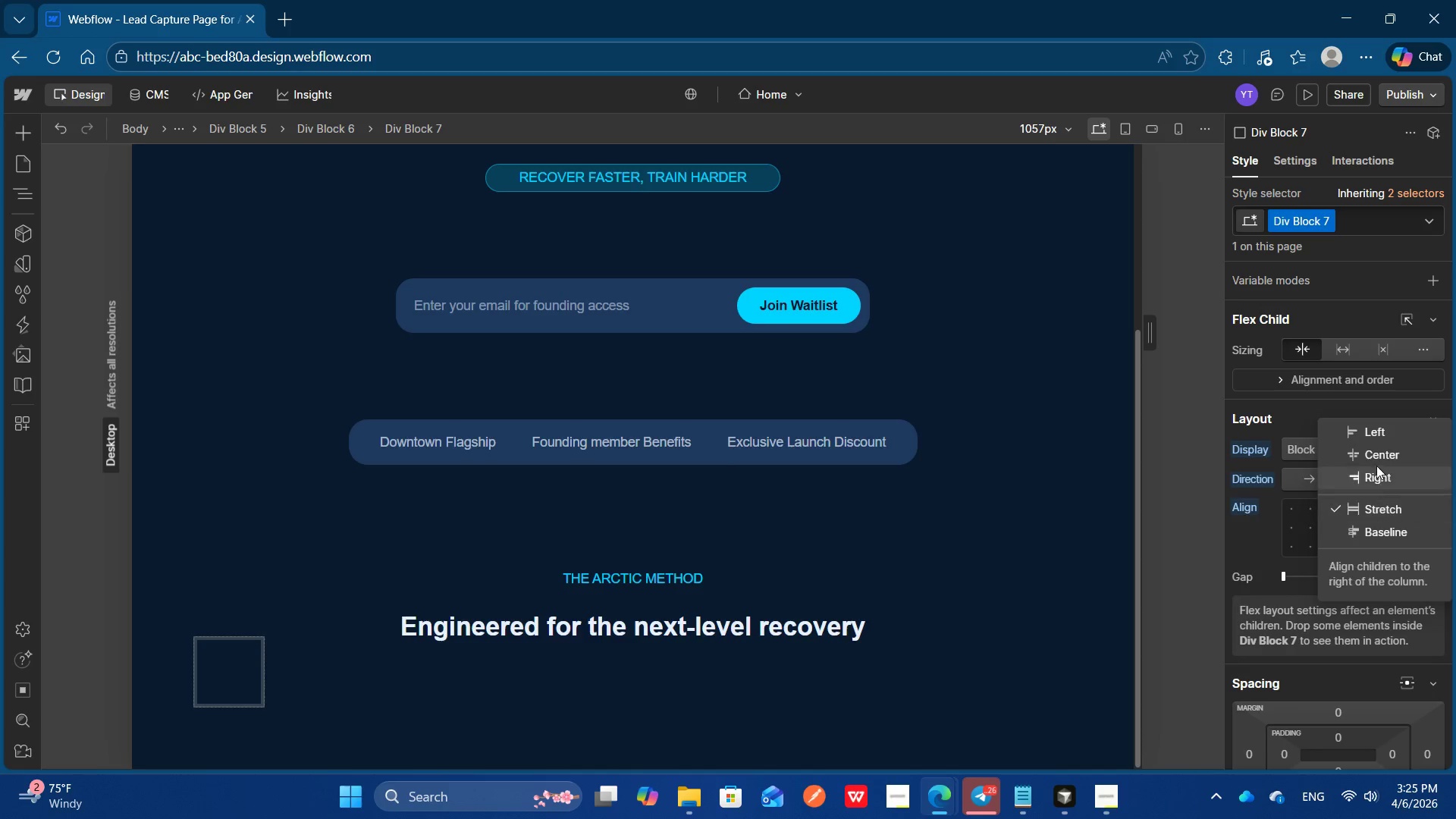 
left_click([1376, 454])
 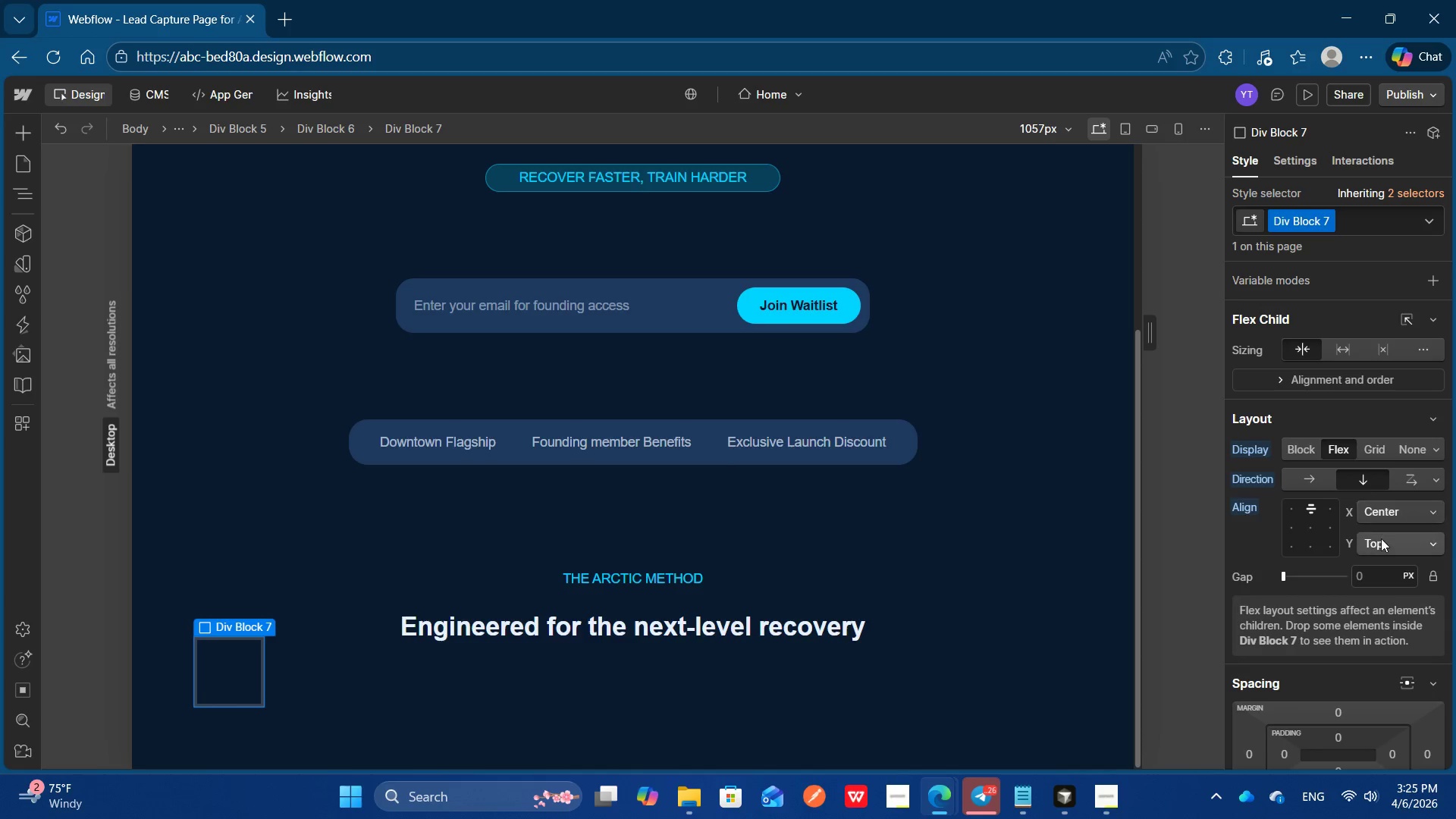 
left_click([1382, 542])
 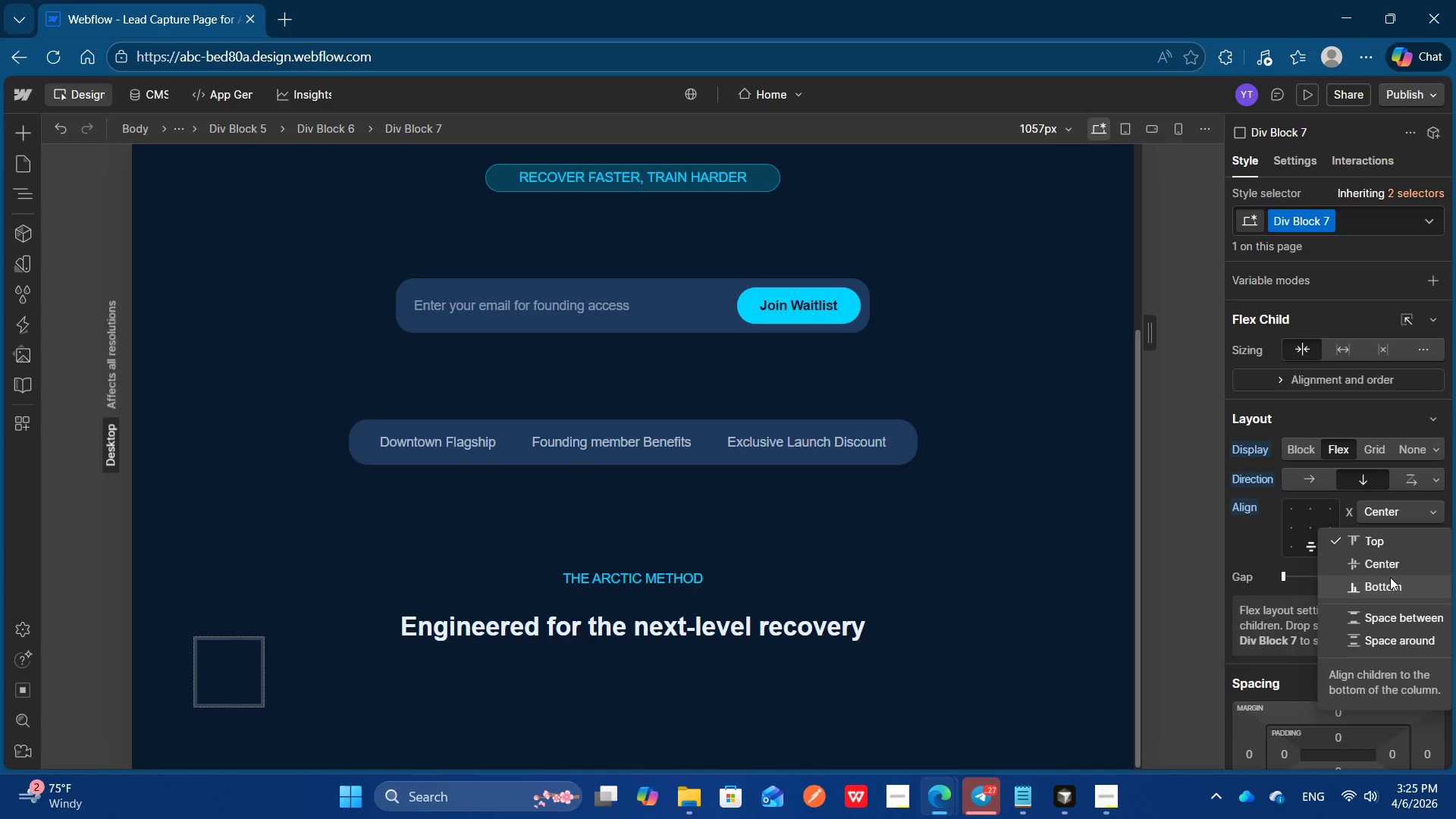 
wait(12.31)
 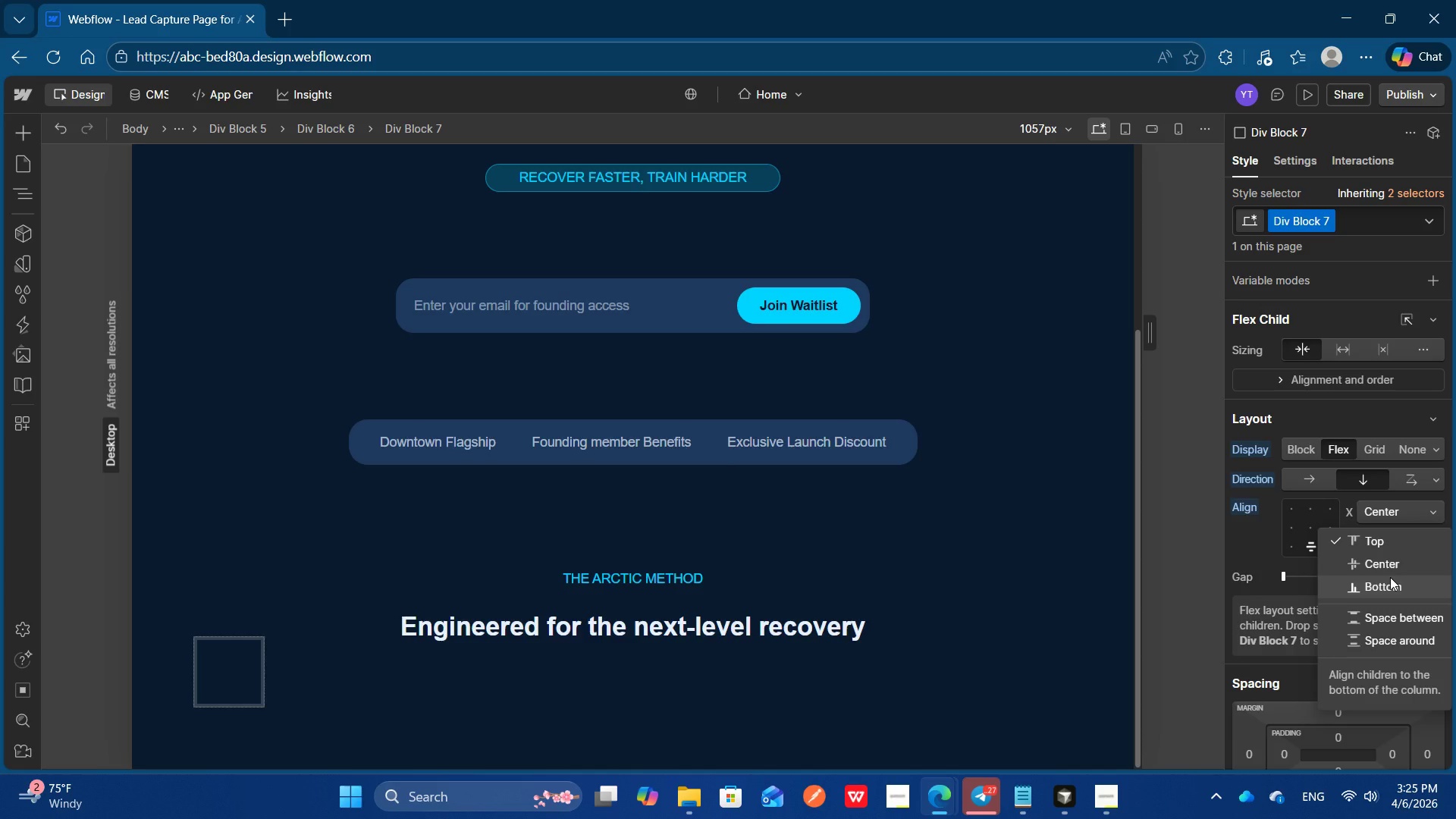 
left_click([1390, 560])
 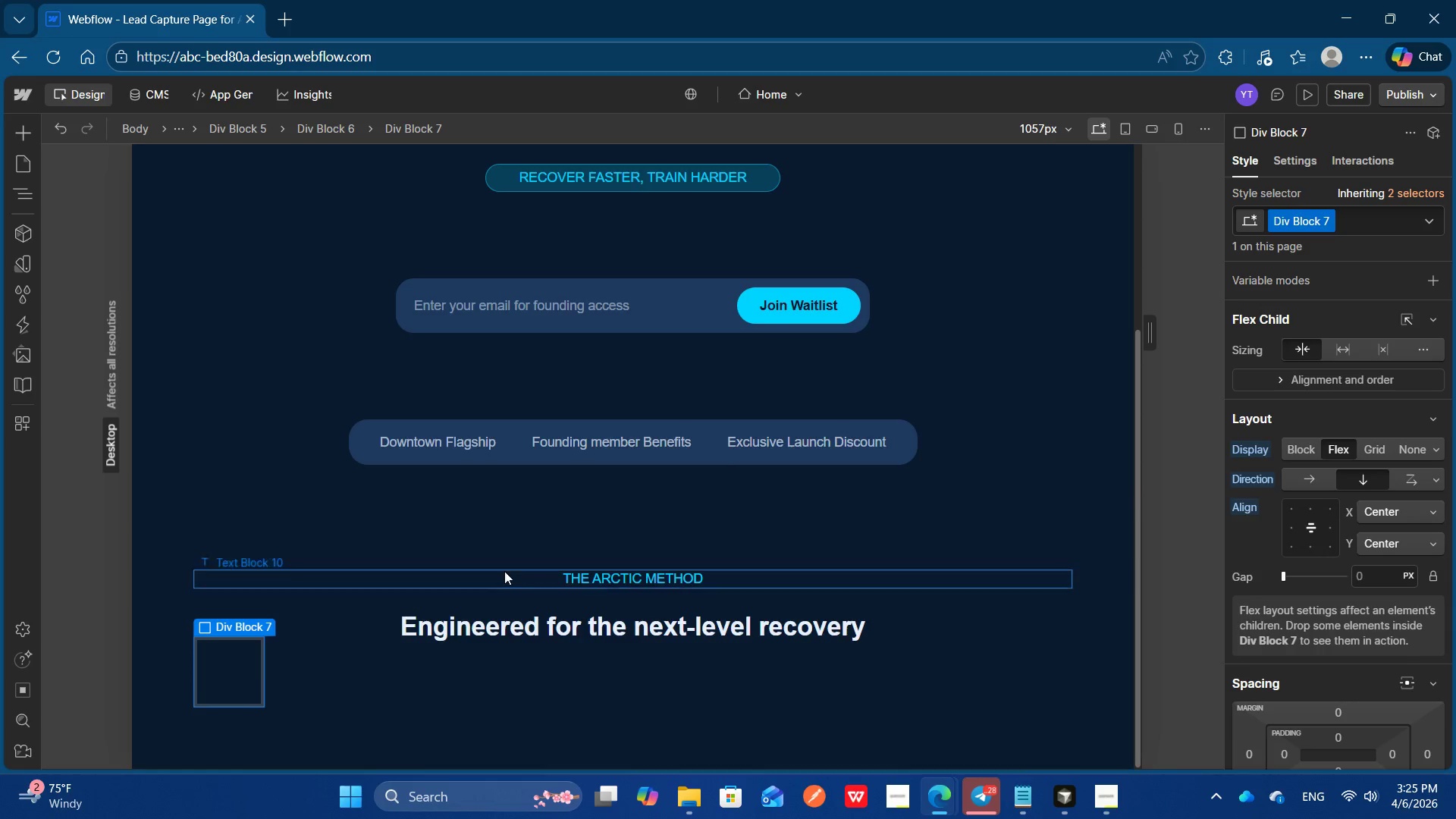 
left_click([208, 669])
 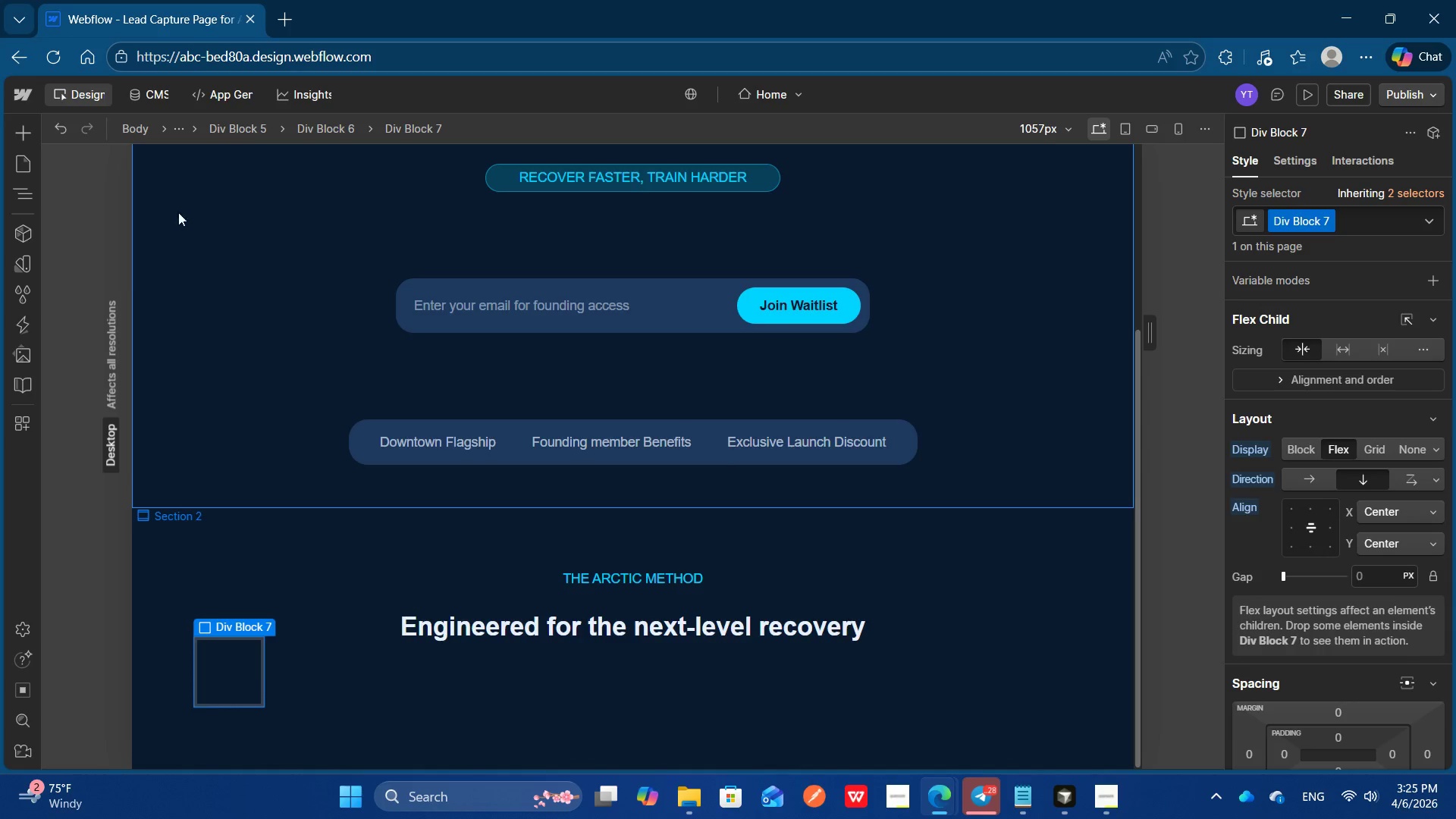 
left_click([30, 137])
 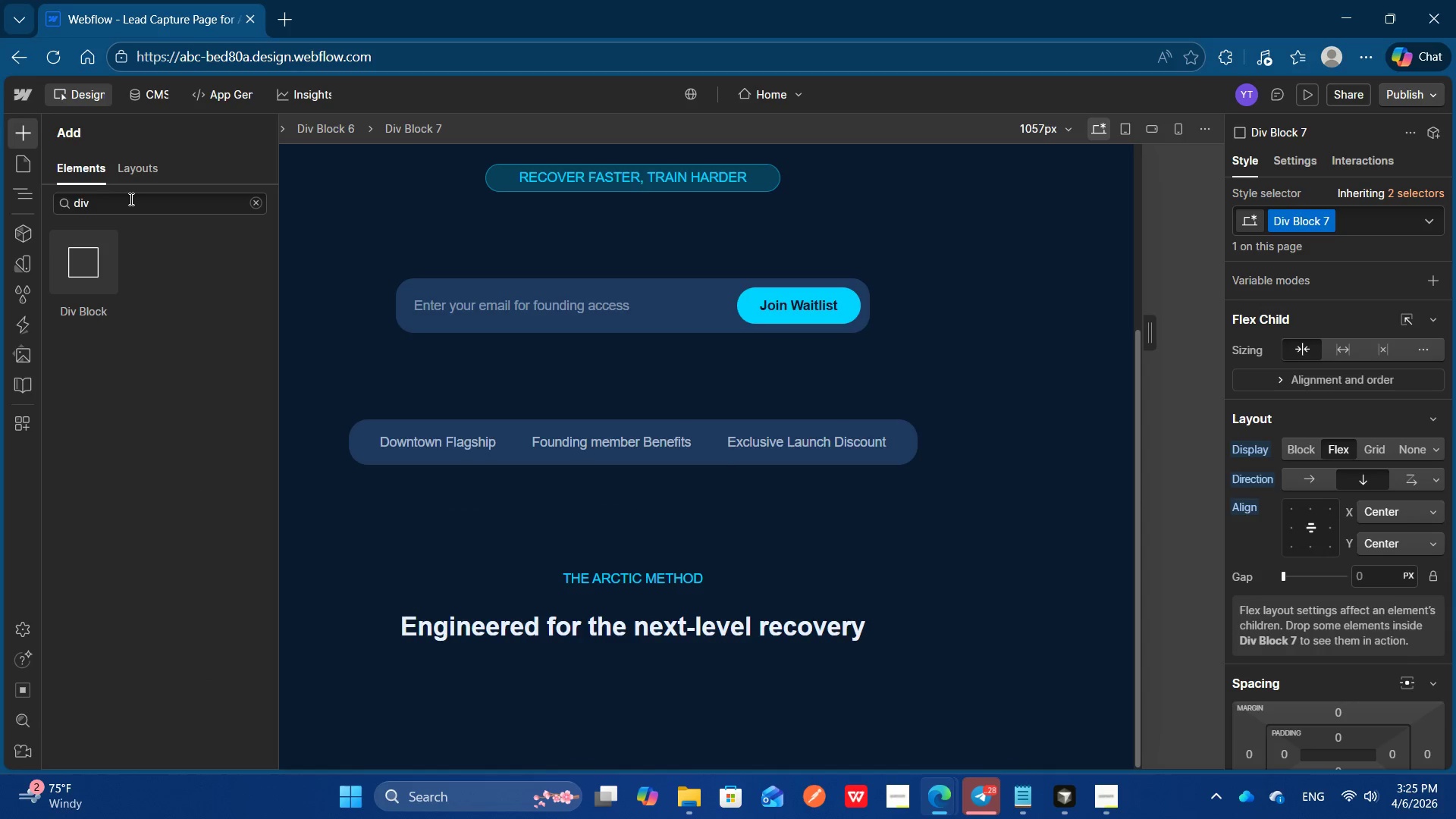 
left_click([130, 199])
 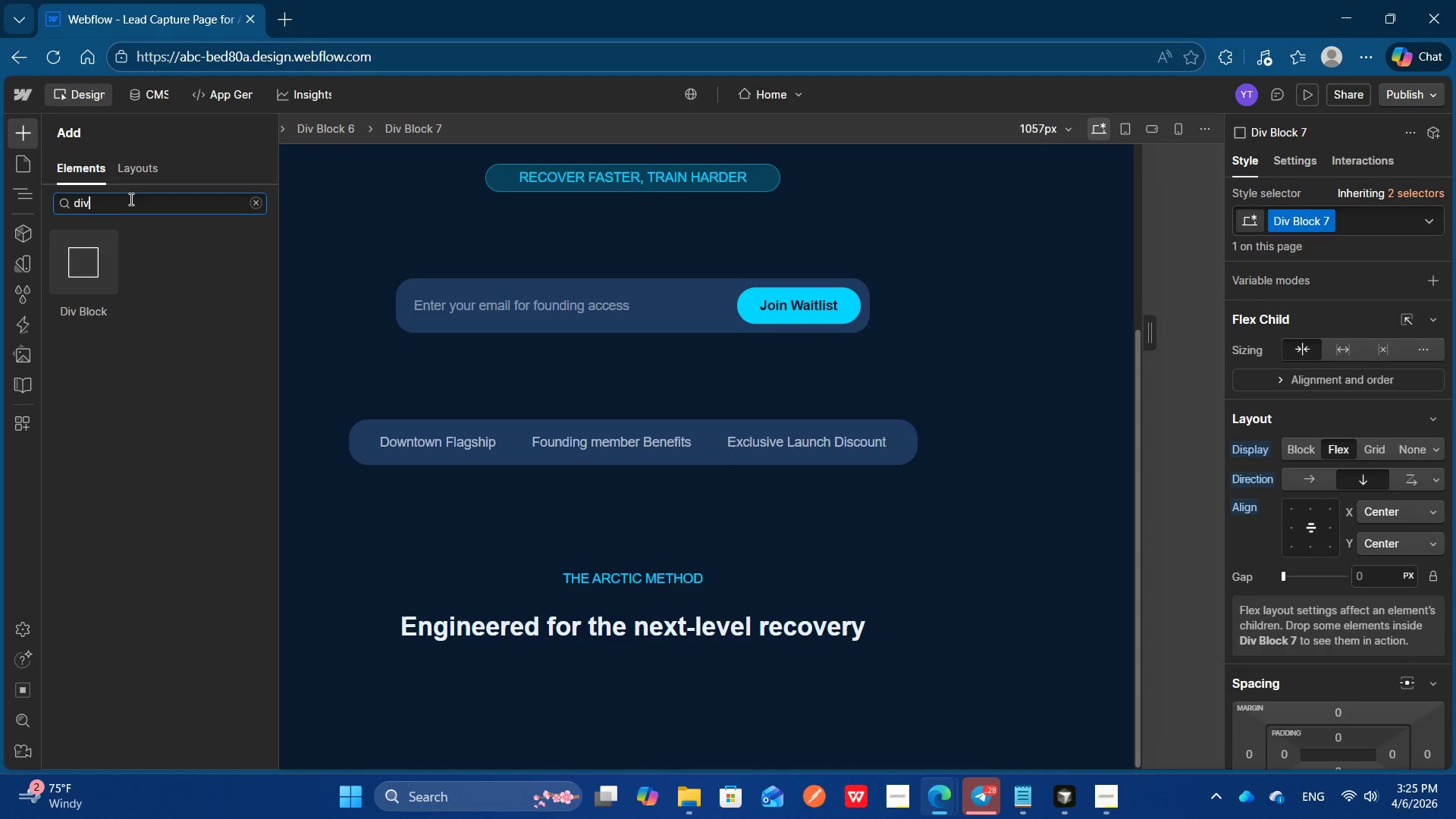 
key(Control+Backspace)
 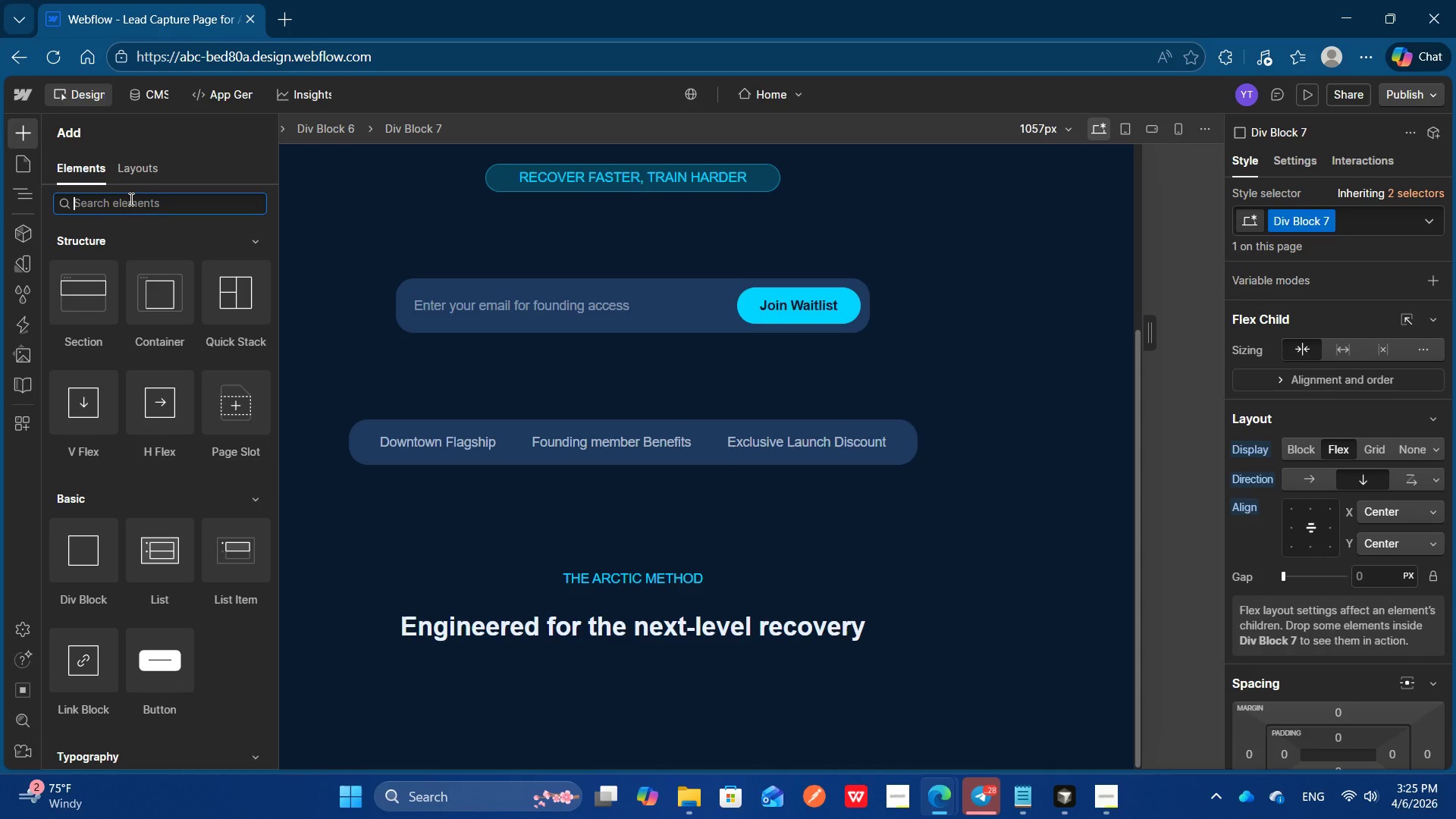 
type(svg)
 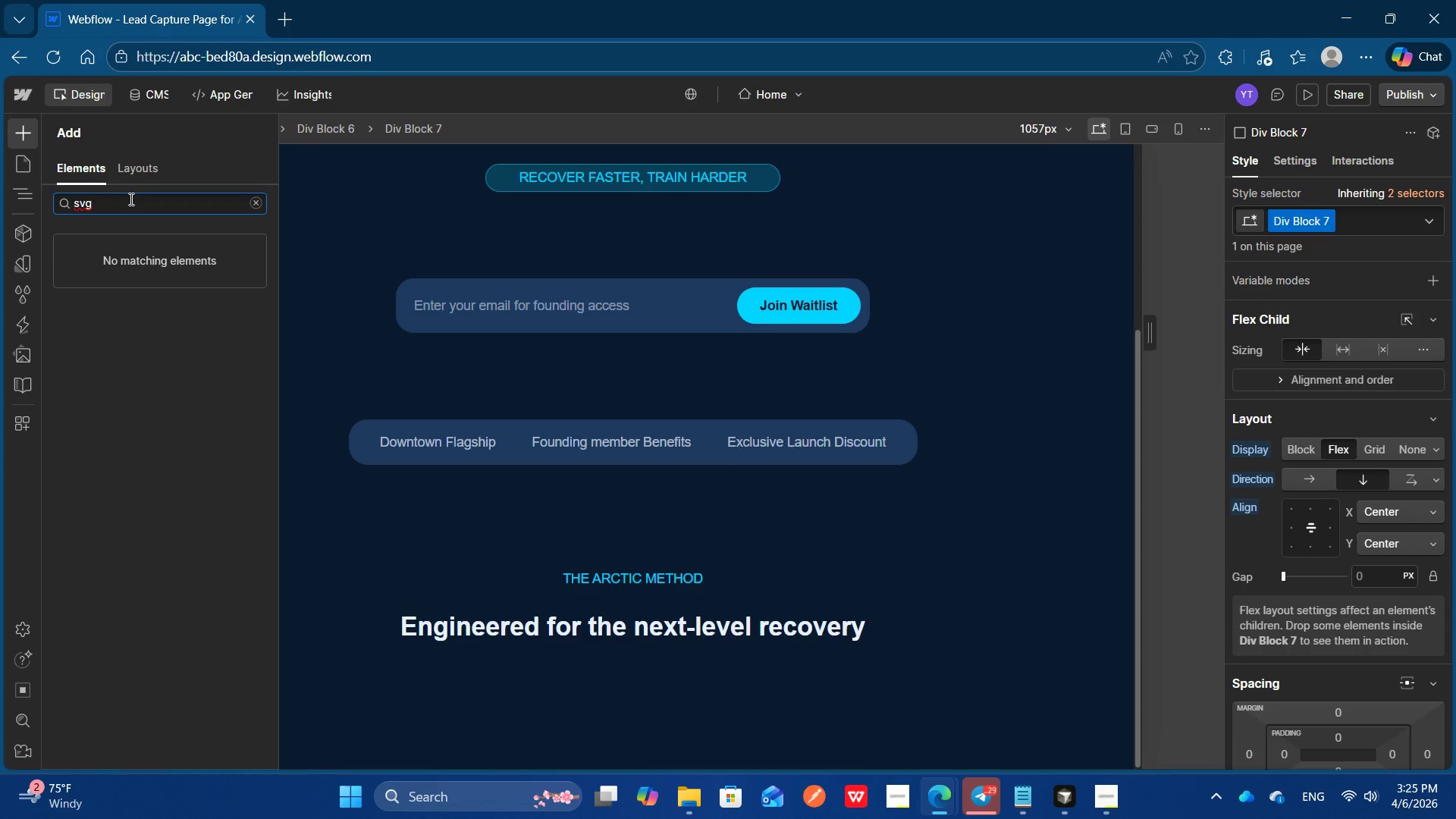 
key(Control+ControlLeft)
 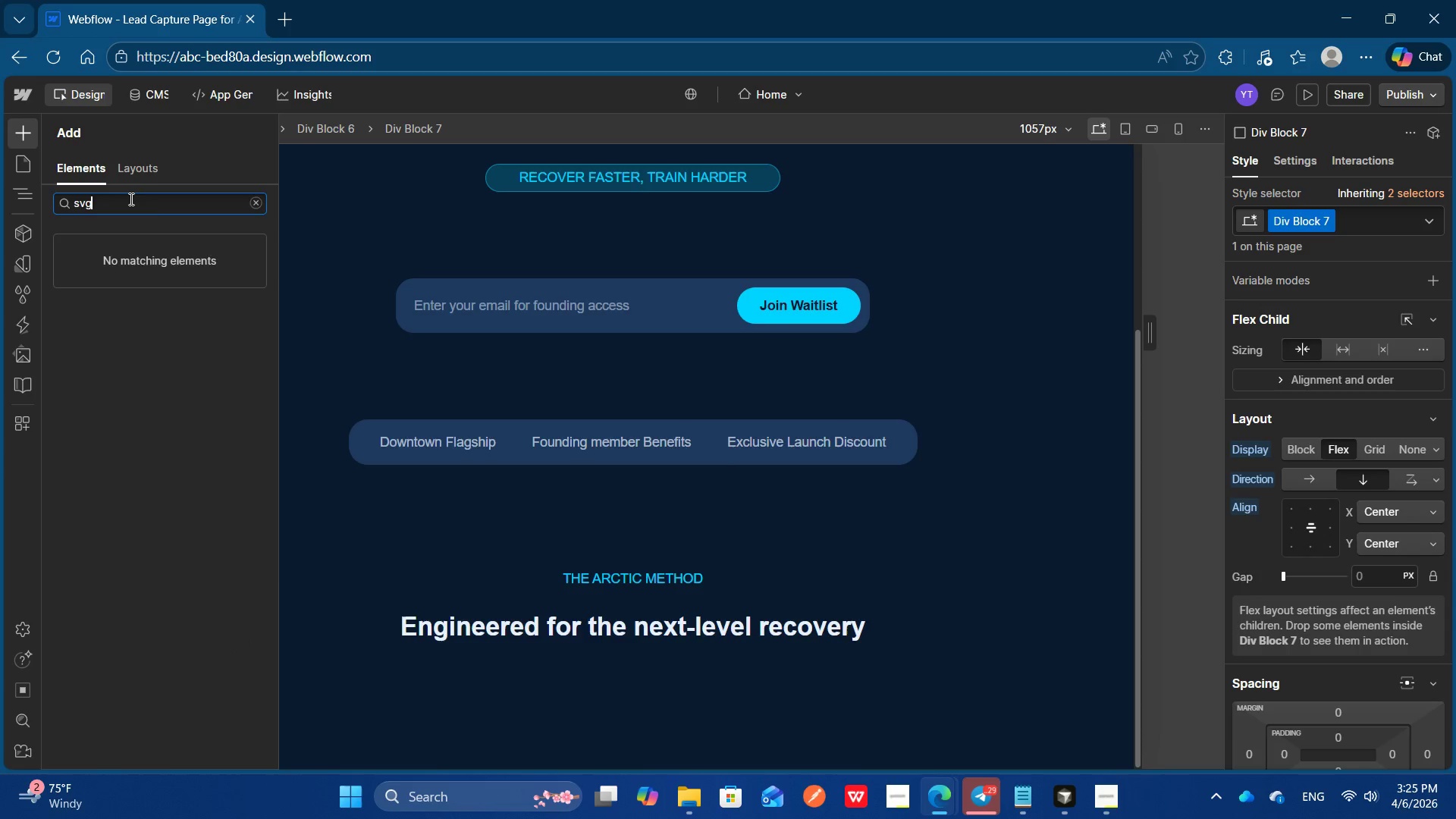 
key(Control+Backspace)
 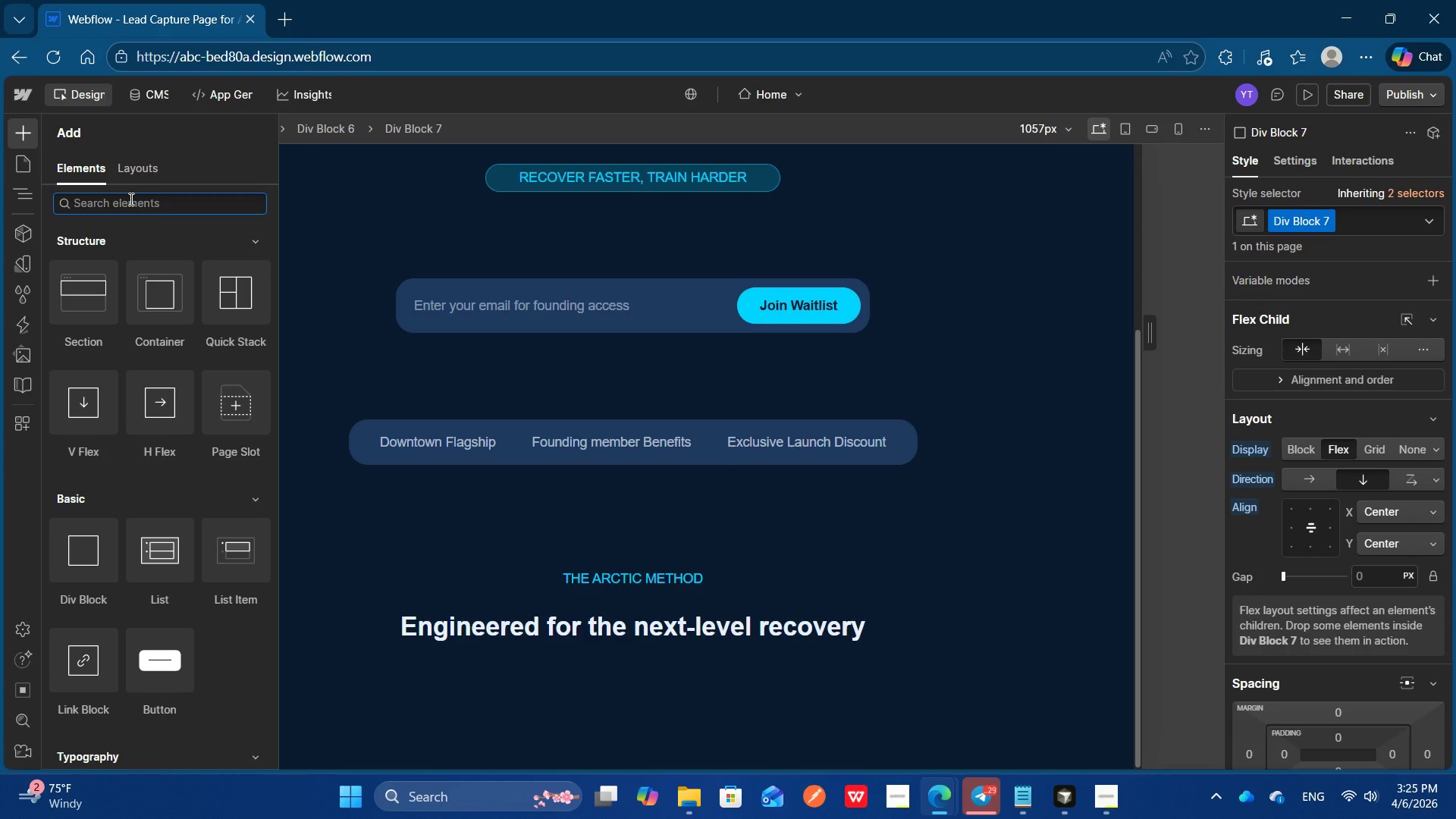 
type(im)
 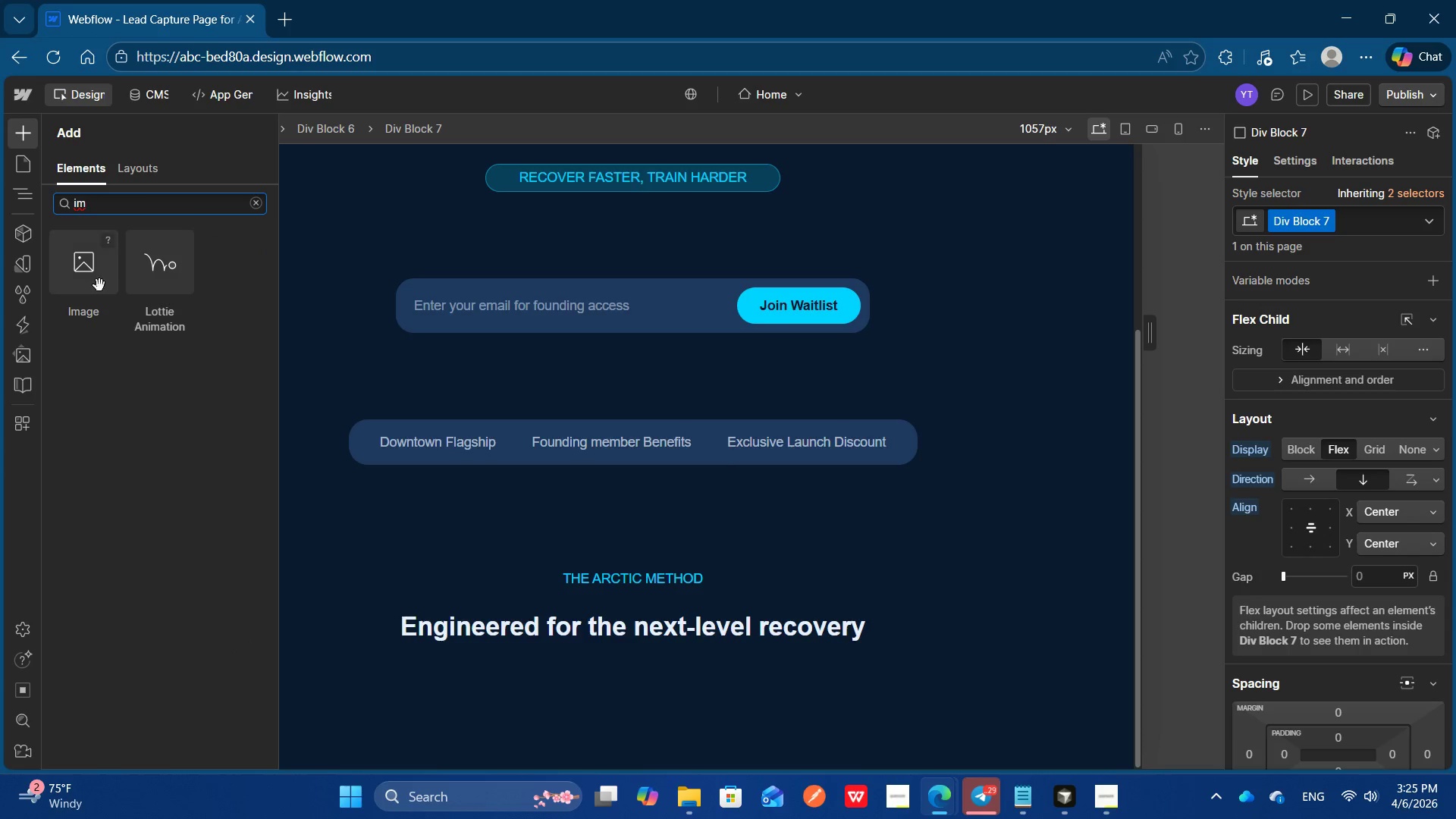 
left_click([99, 286])
 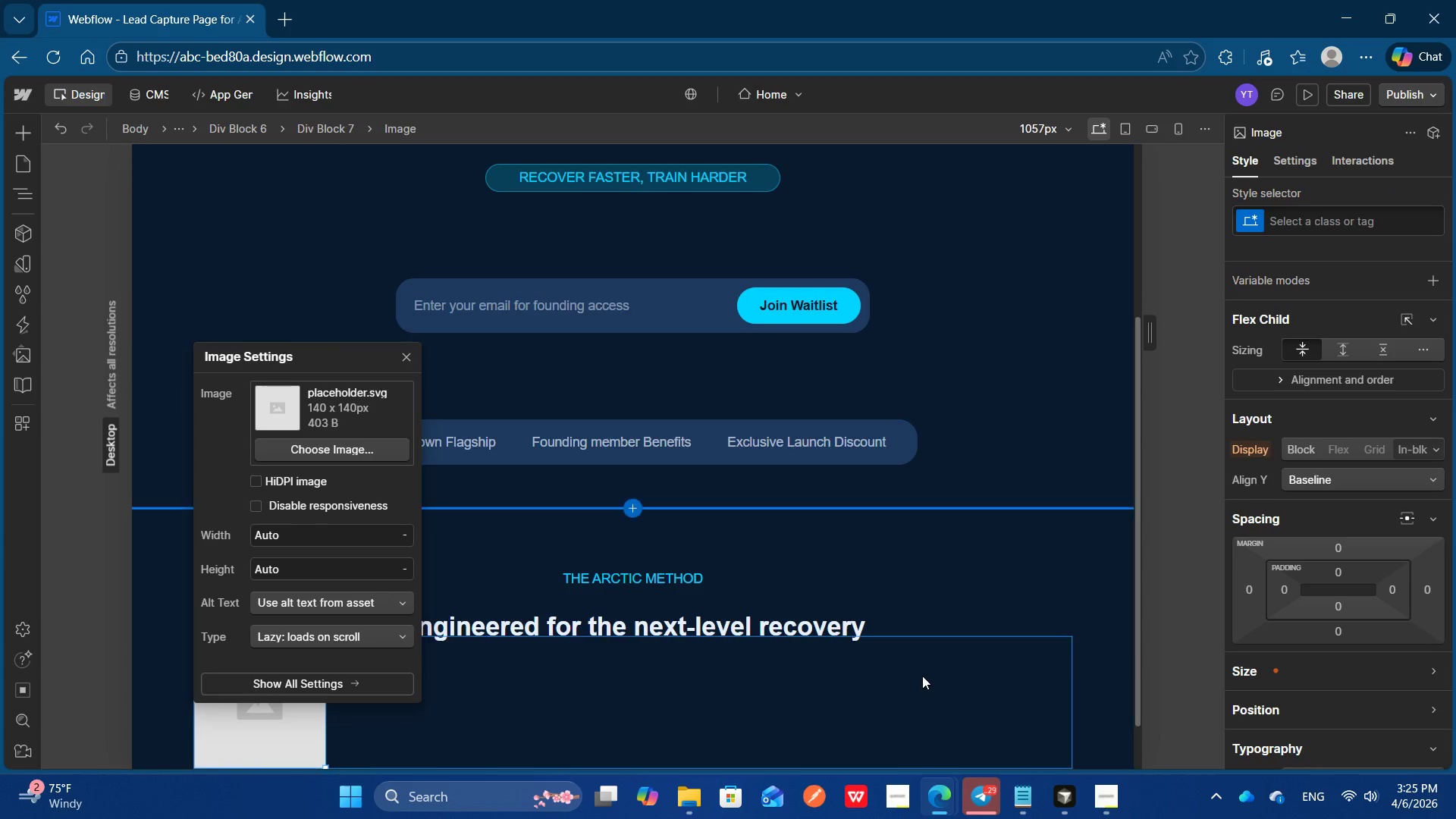 
left_click([922, 676])
 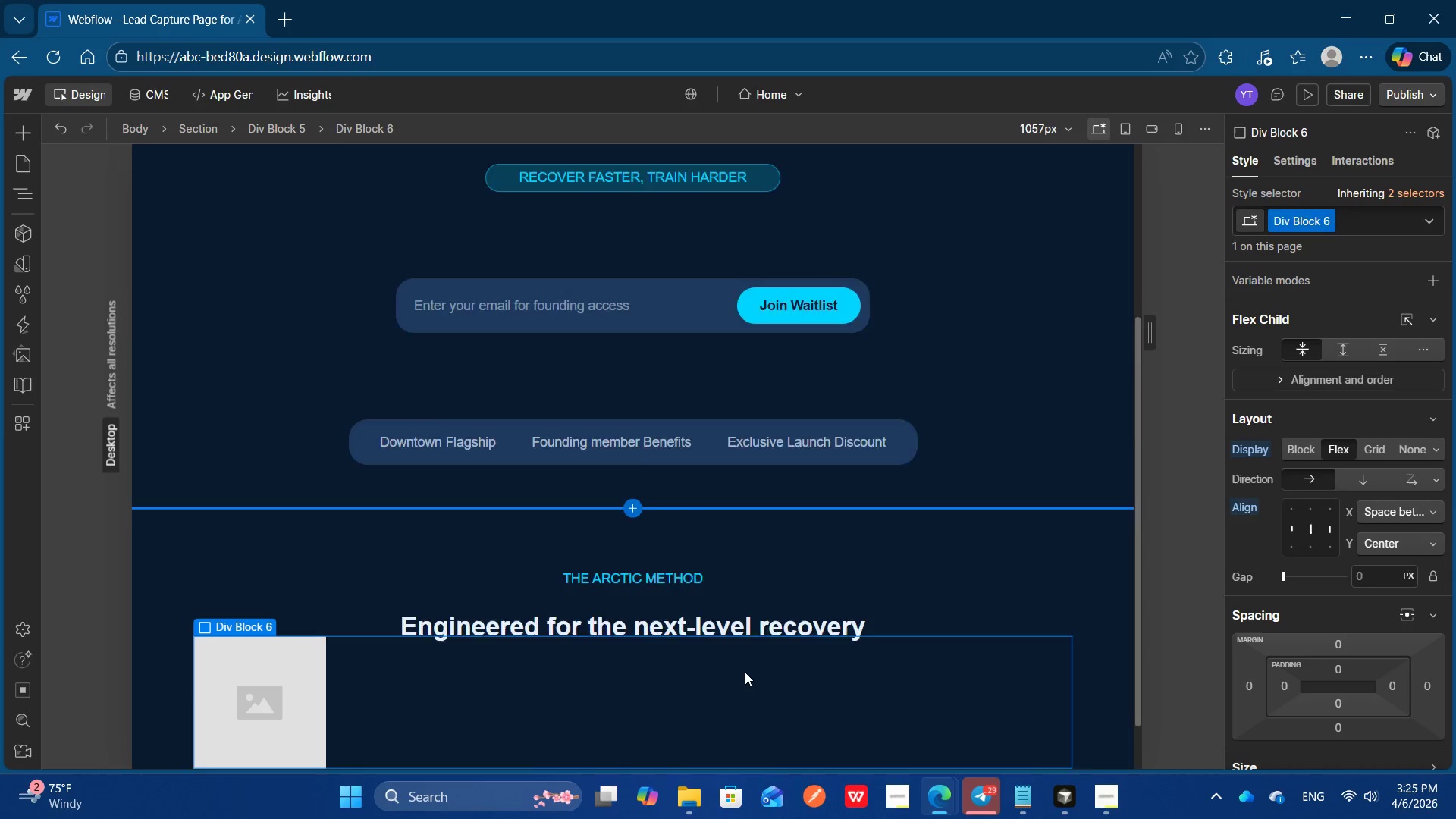 
scroll: coordinate [745, 672], scroll_direction: none, amount: 0.0
 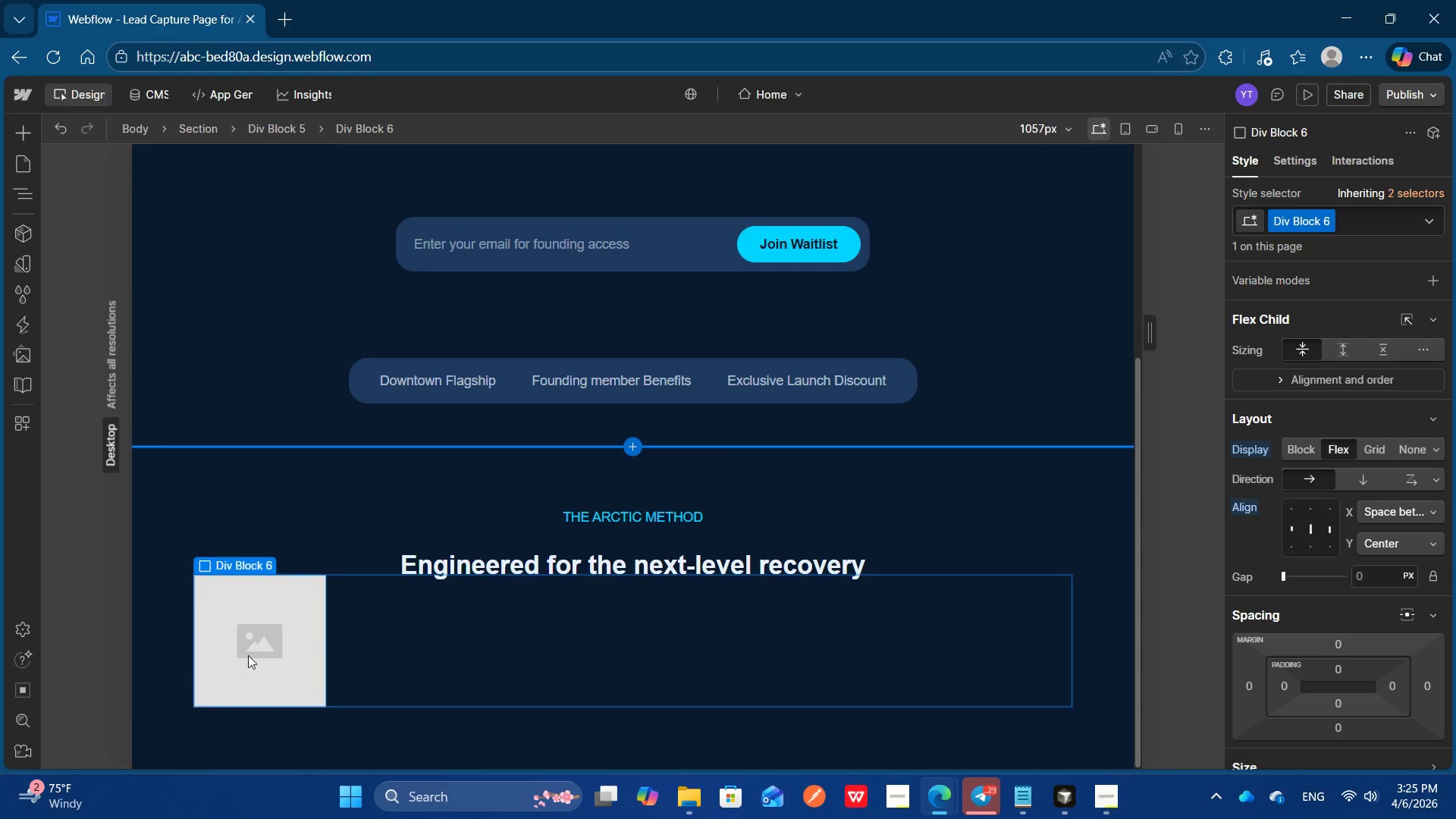 
left_click([248, 655])
 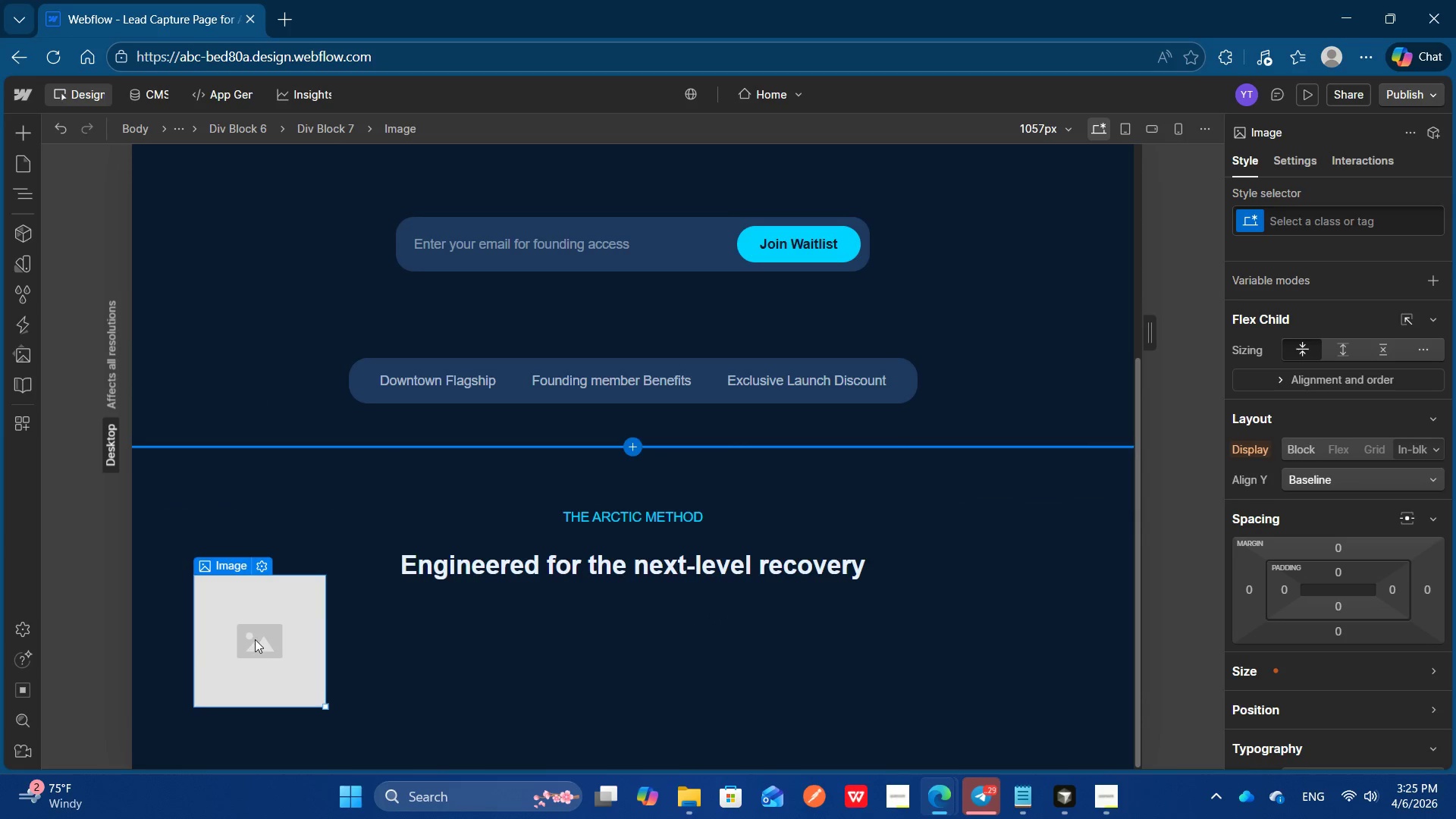 
double_click([256, 638])
 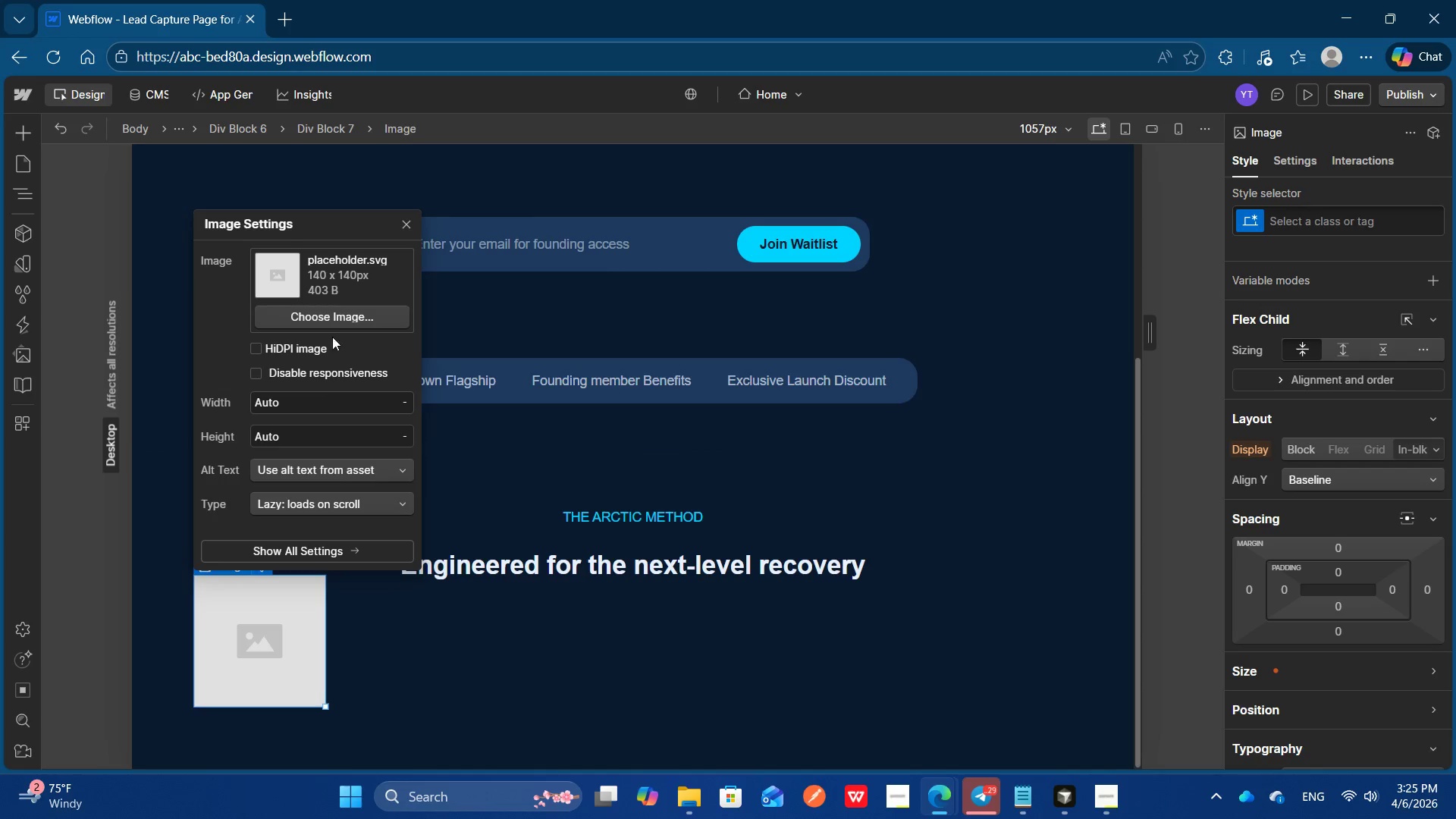 
left_click([335, 316])
 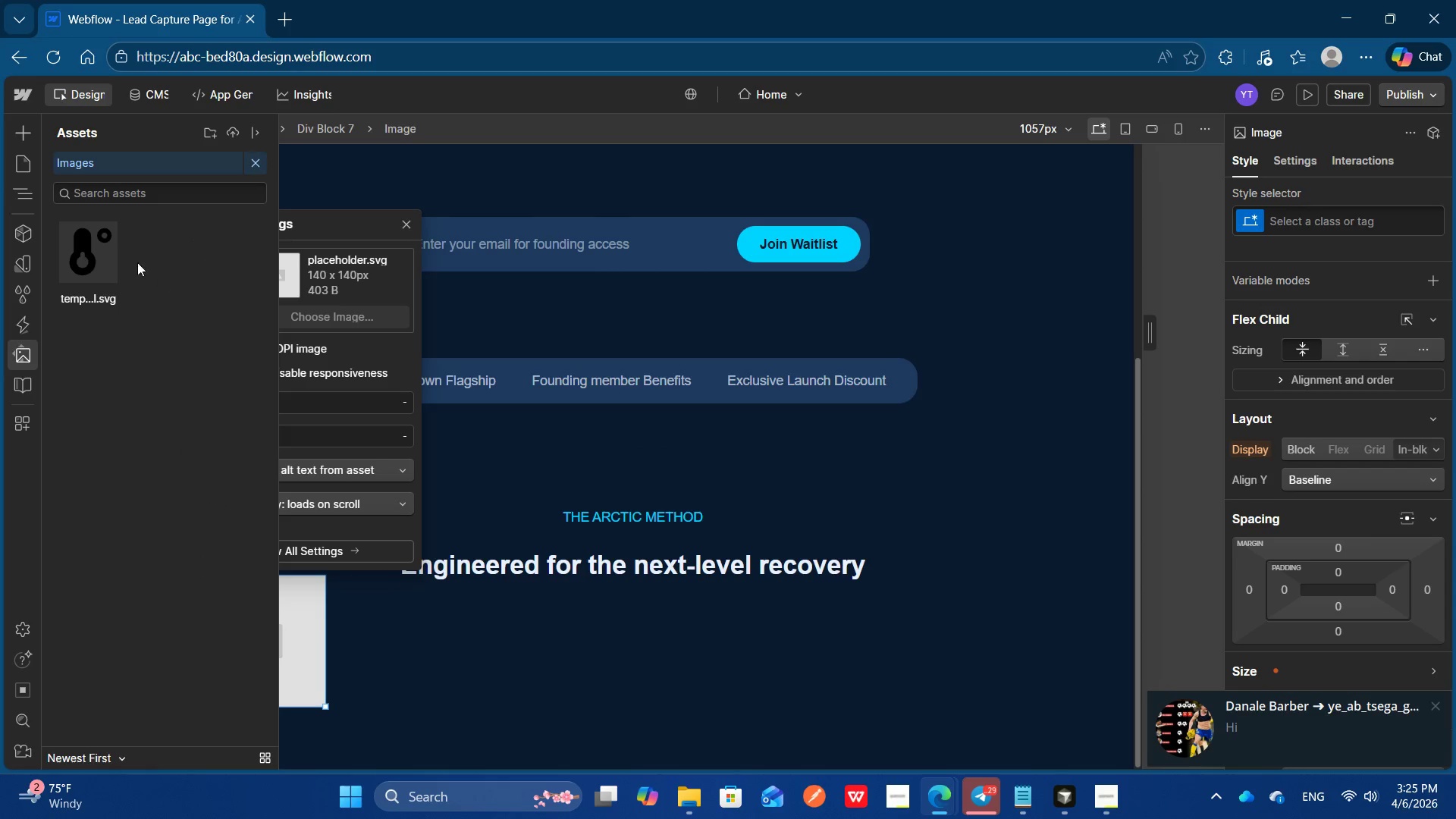 
left_click([70, 258])
 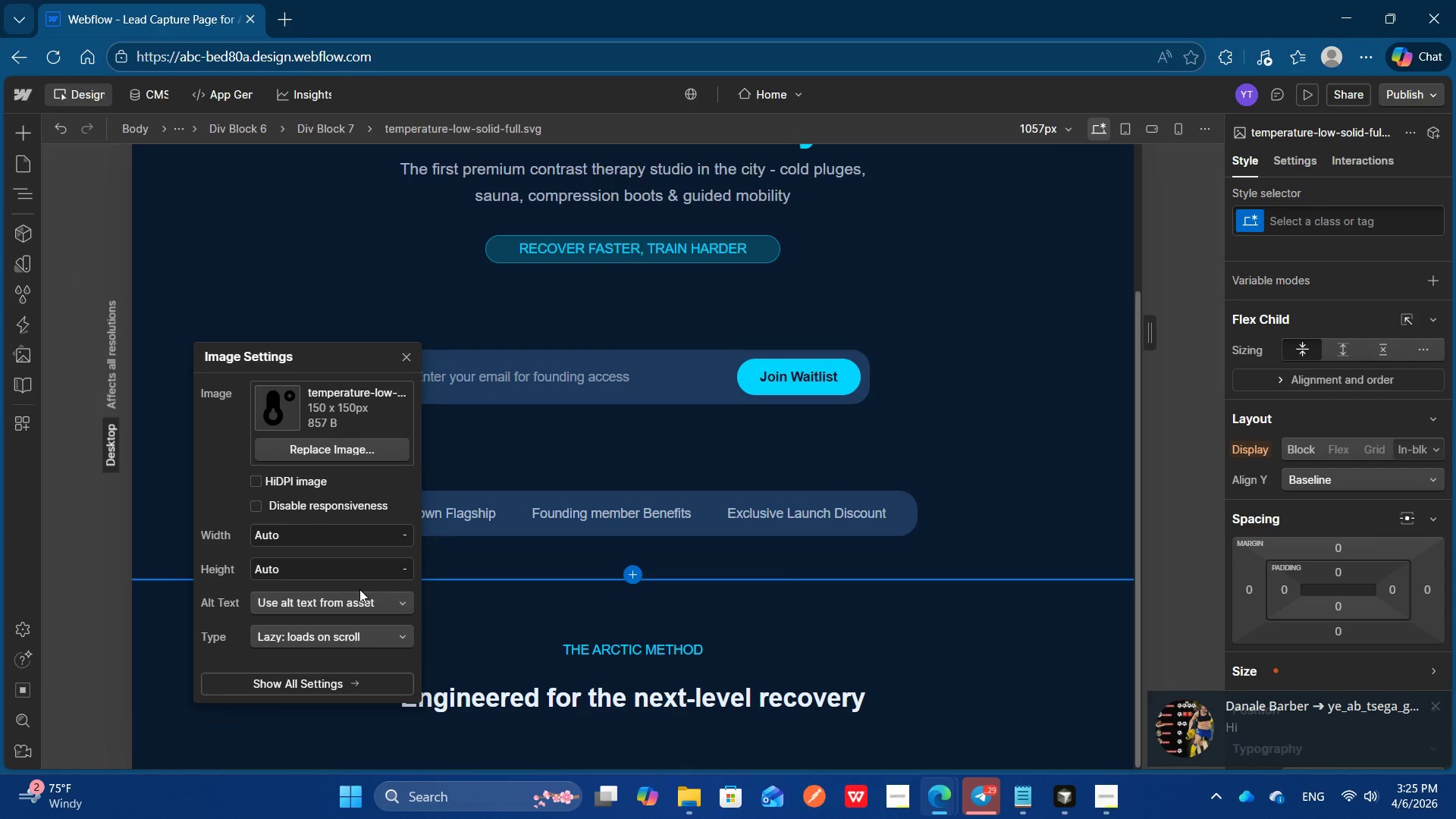 
wait(5.66)
 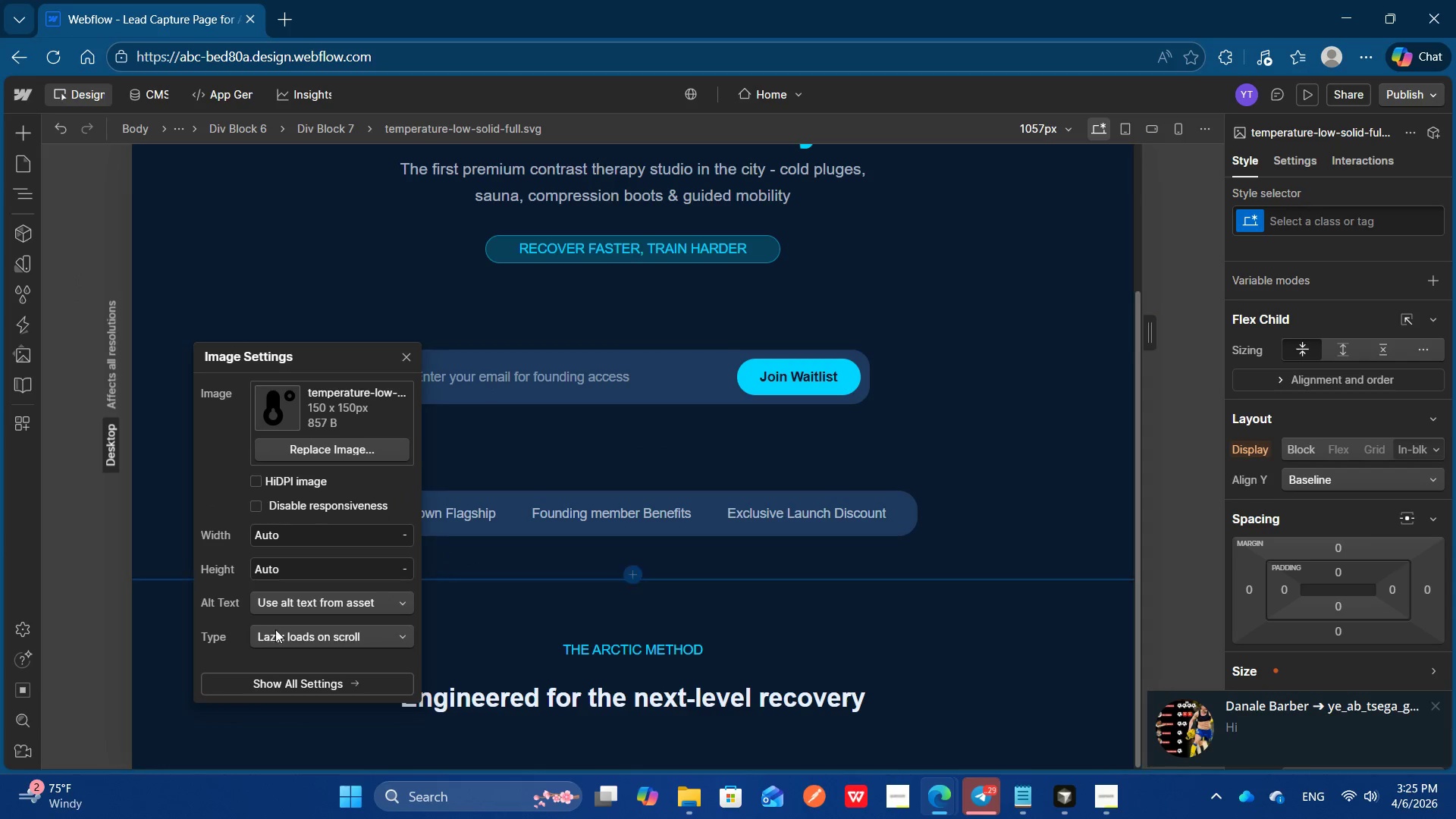 
left_click([1437, 705])
 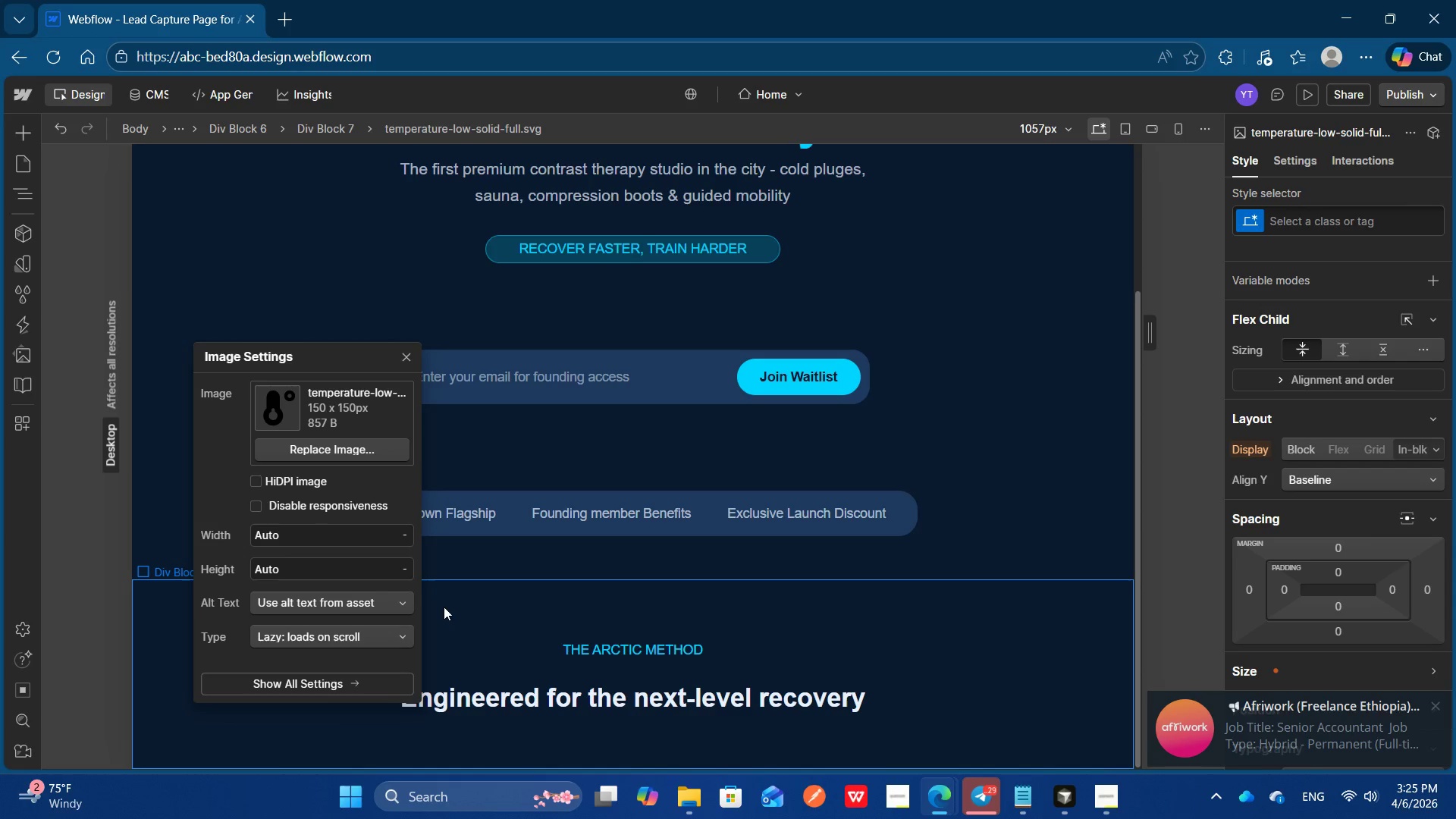 
wait(7.27)
 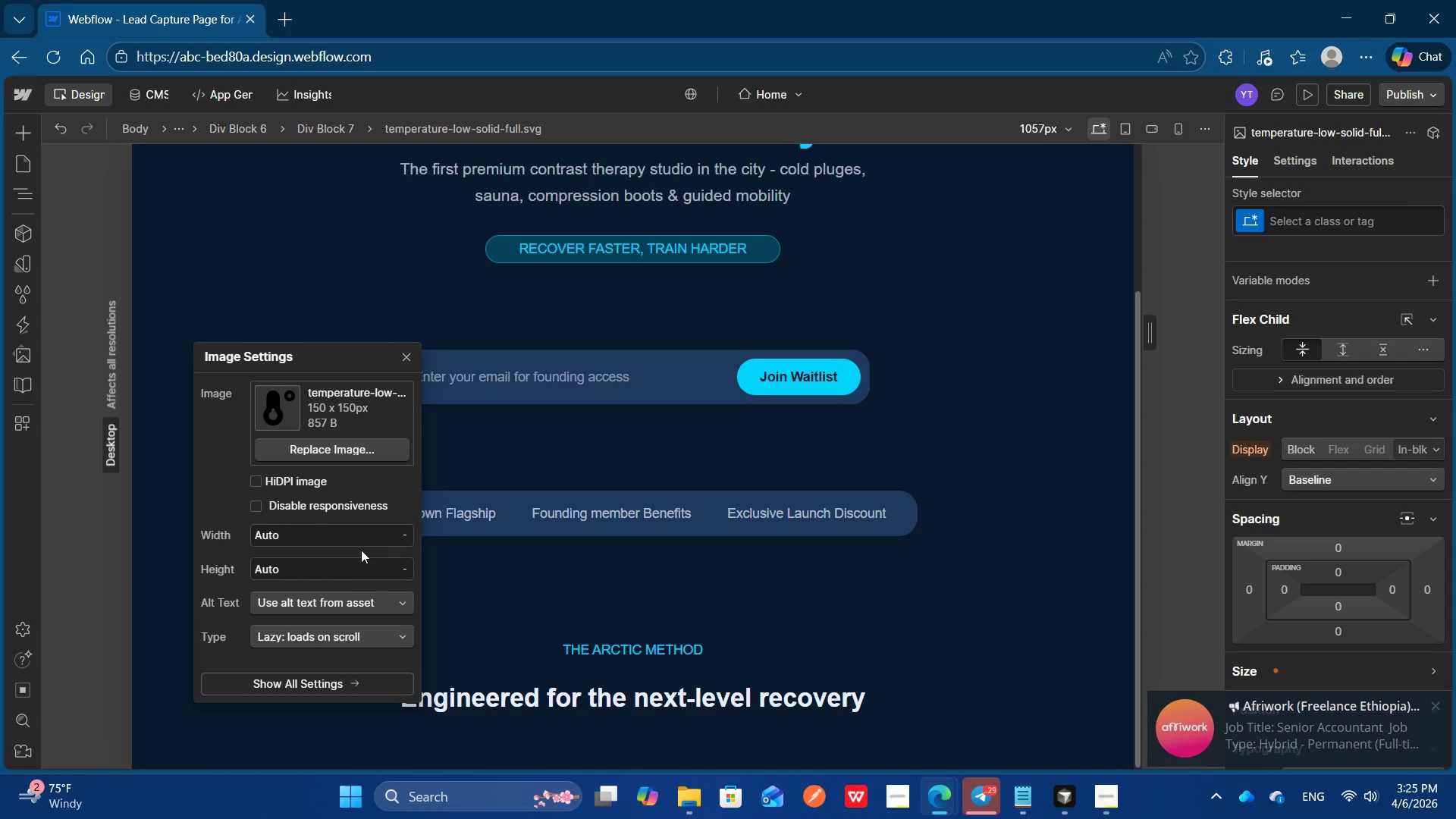 
left_click([460, 567])
 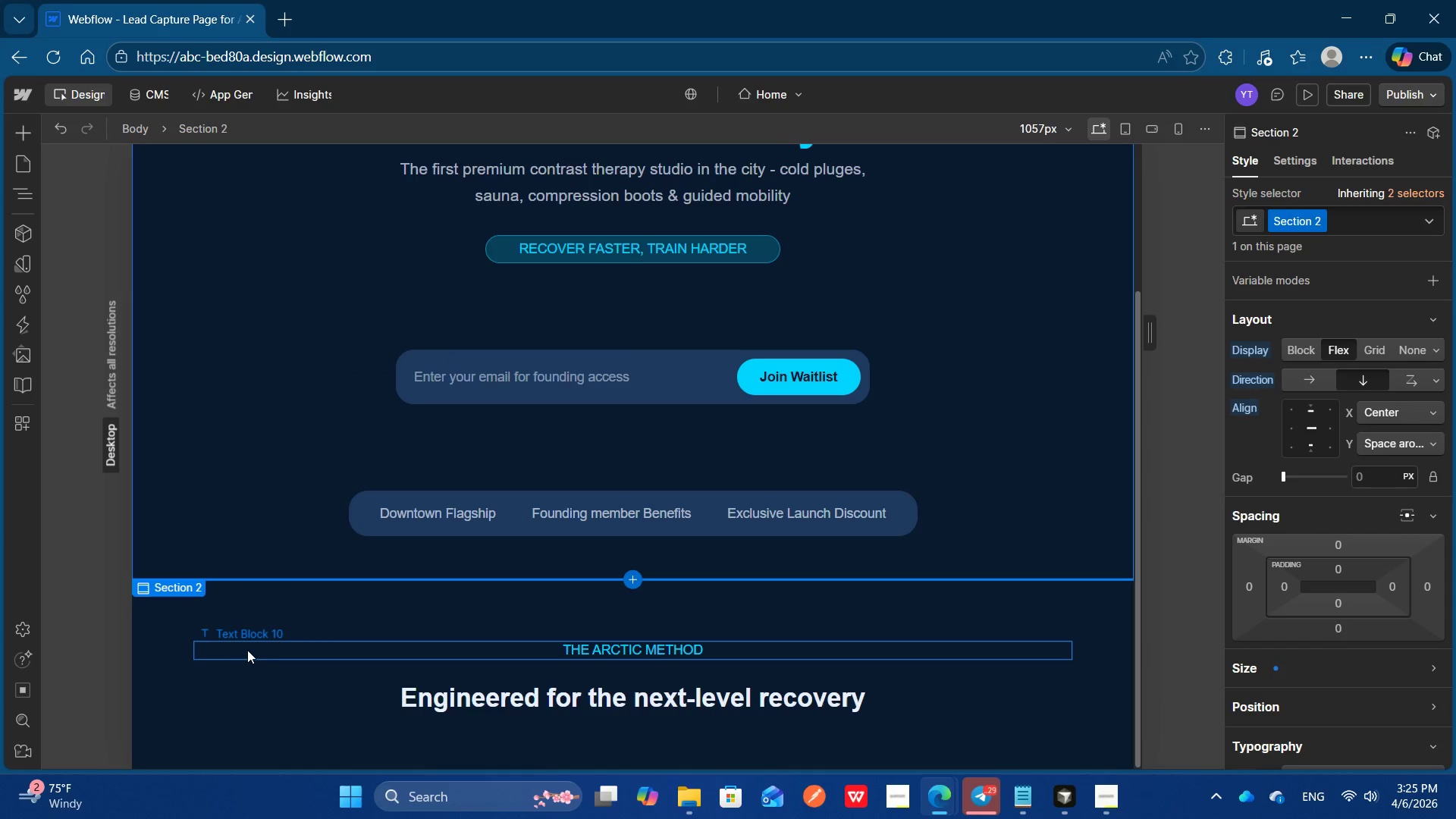 
left_click([245, 651])
 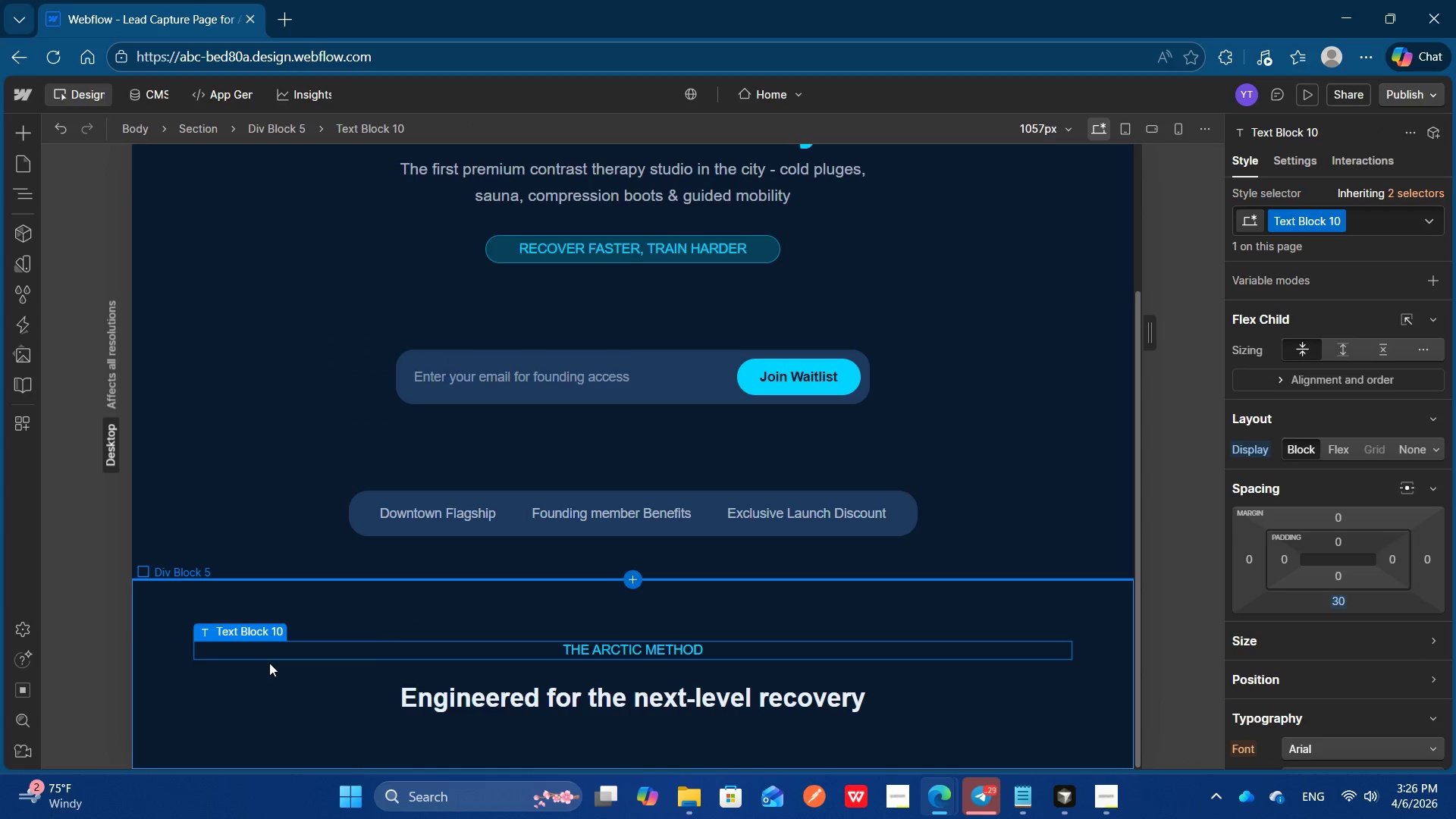 
hold_key(key=ControlLeft, duration=2.23)
scroll: coordinate [269, 663], scroll_direction: none, amount: 0.0
 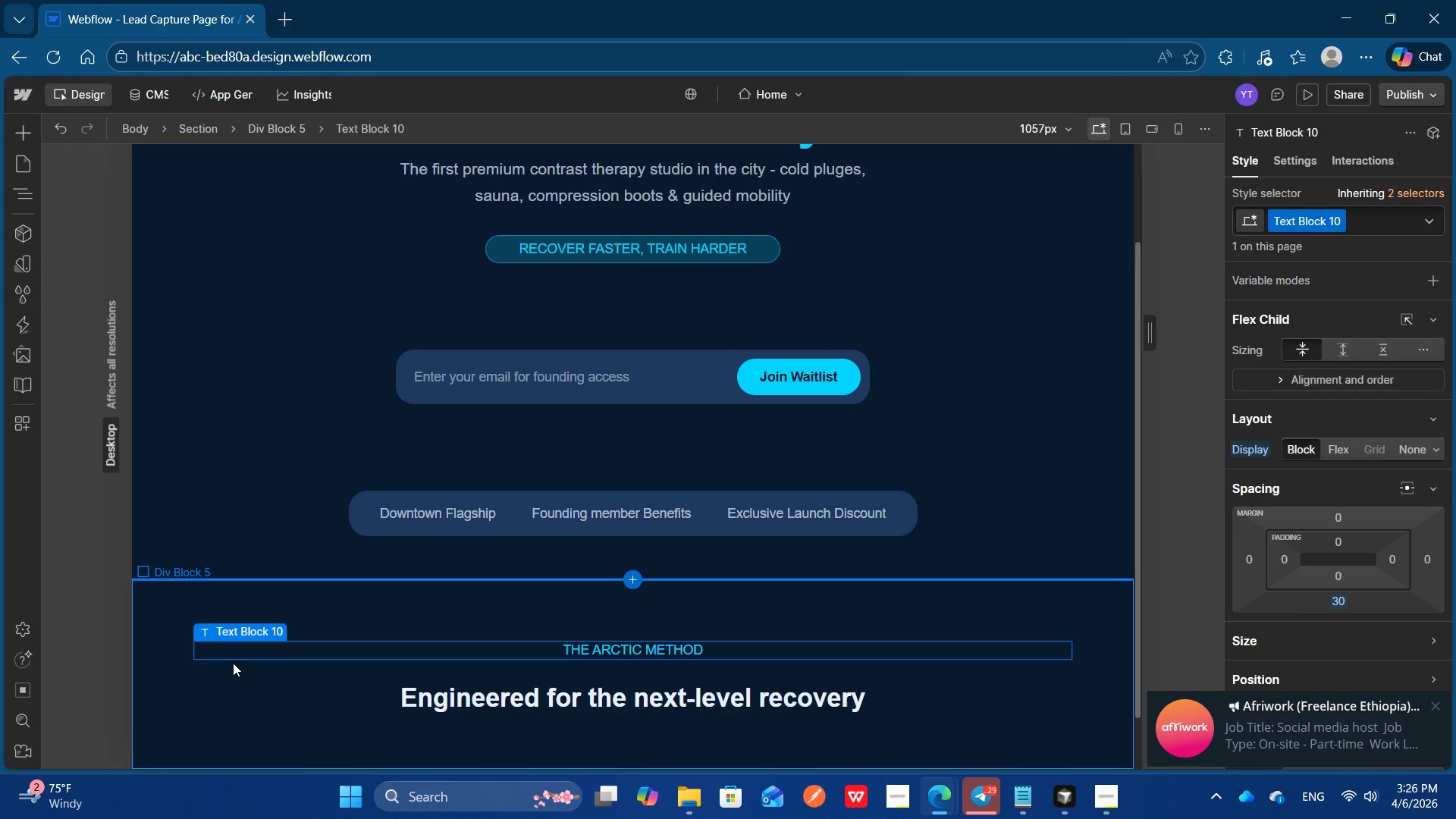 
scroll: coordinate [259, 711], scroll_direction: down, amount: 2.0
 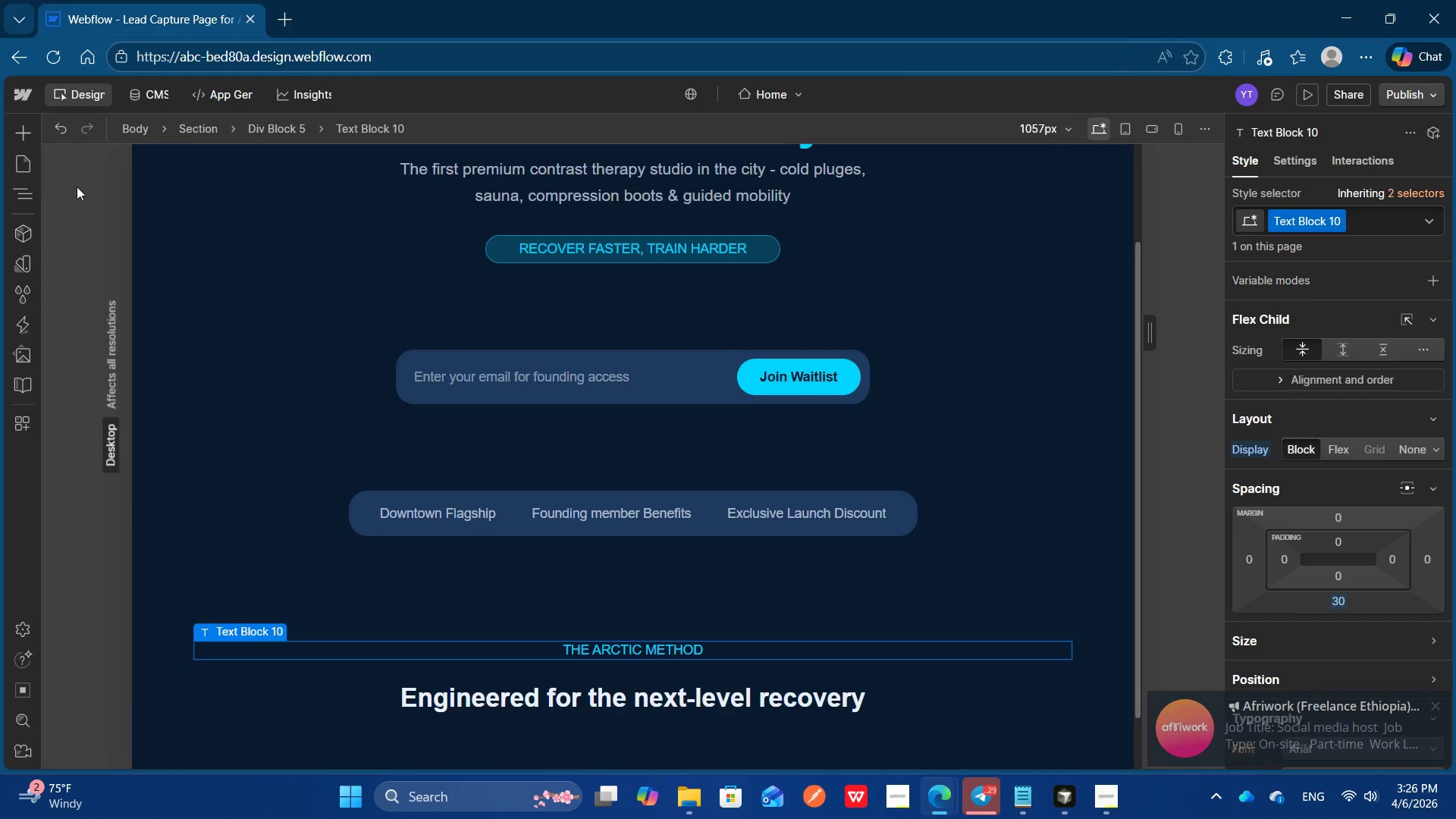 
double_click([16, 203])
 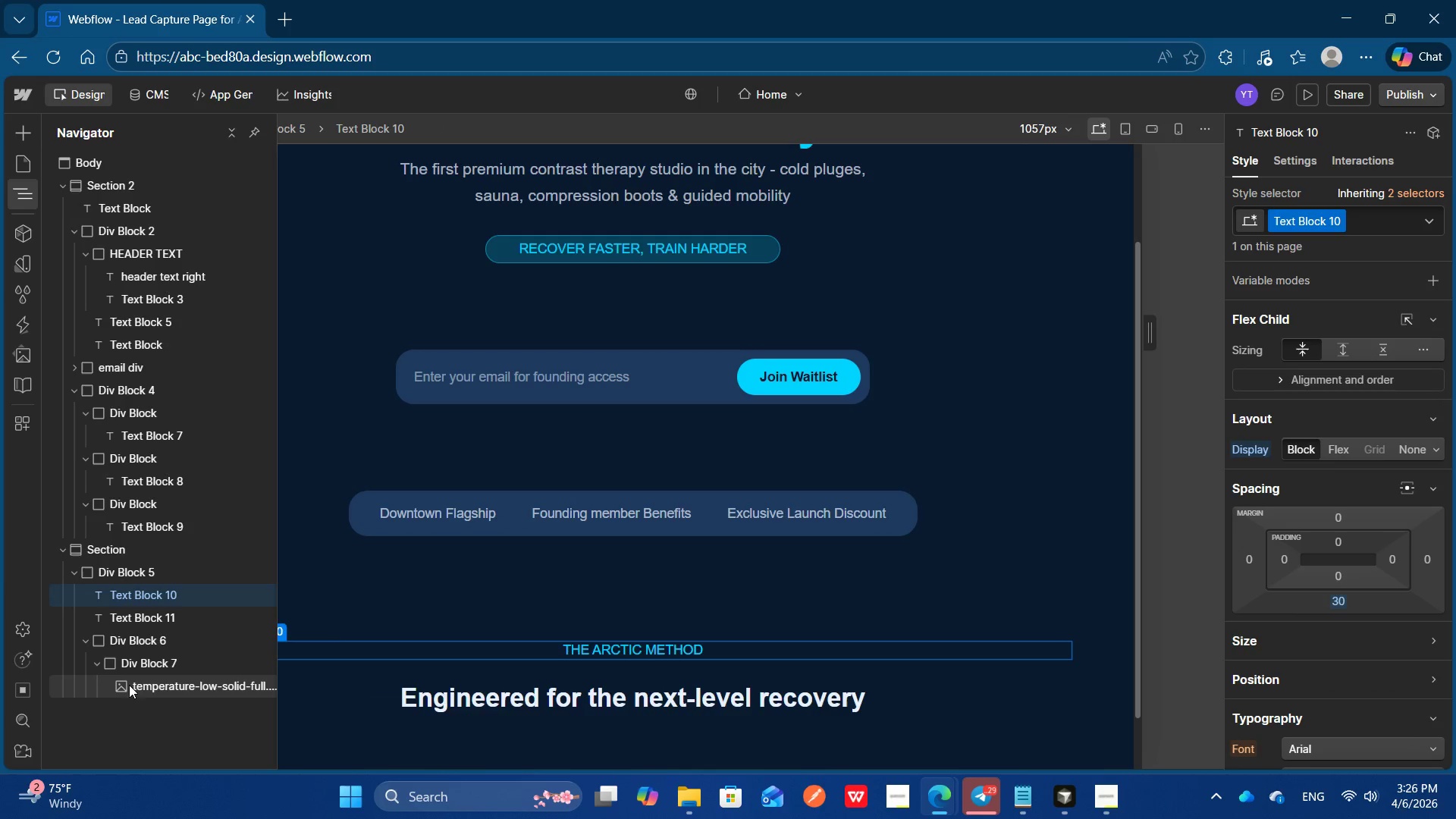 
left_click([130, 686])
 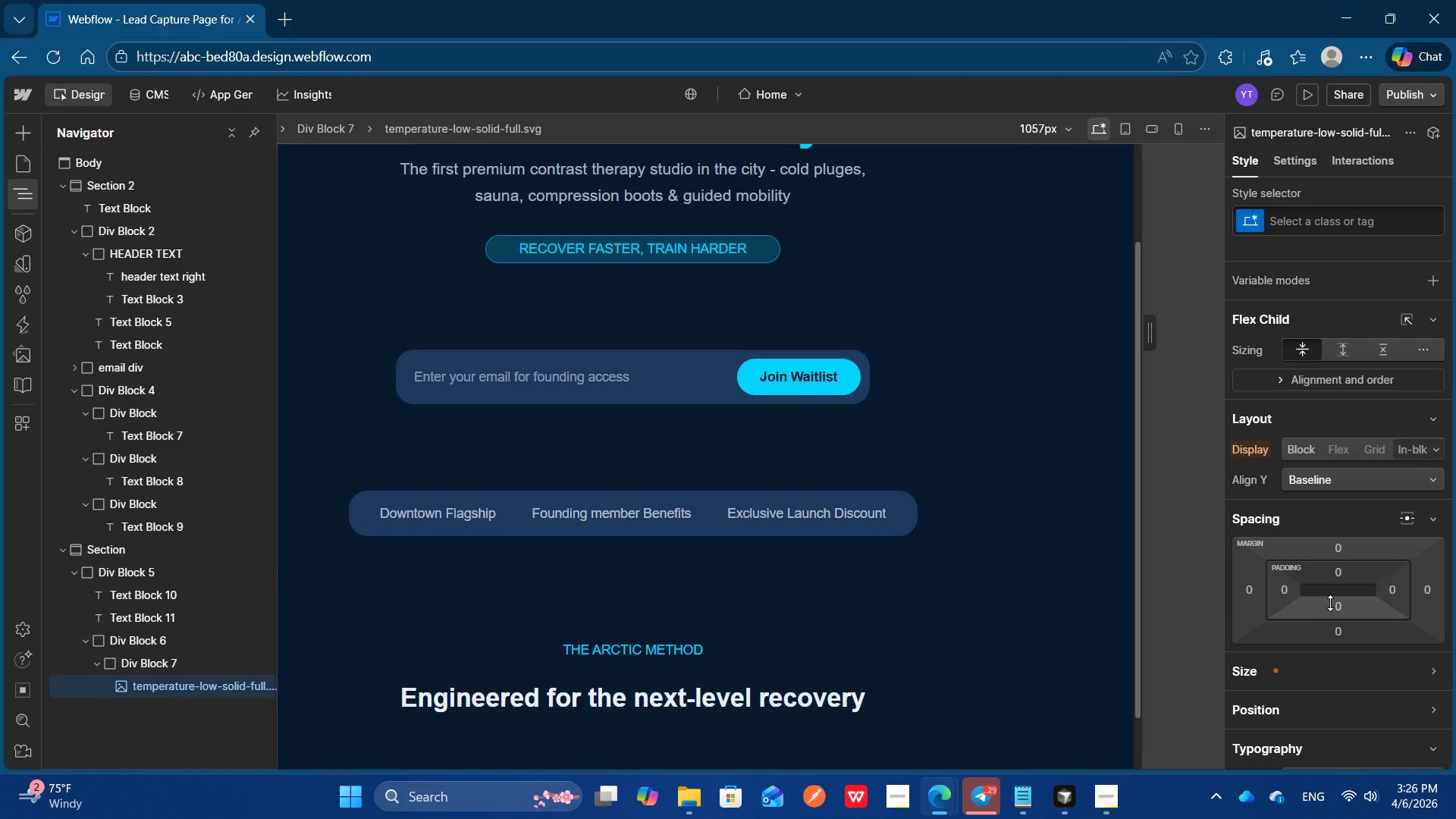 
scroll: coordinate [1331, 603], scroll_direction: down, amount: 1.0
 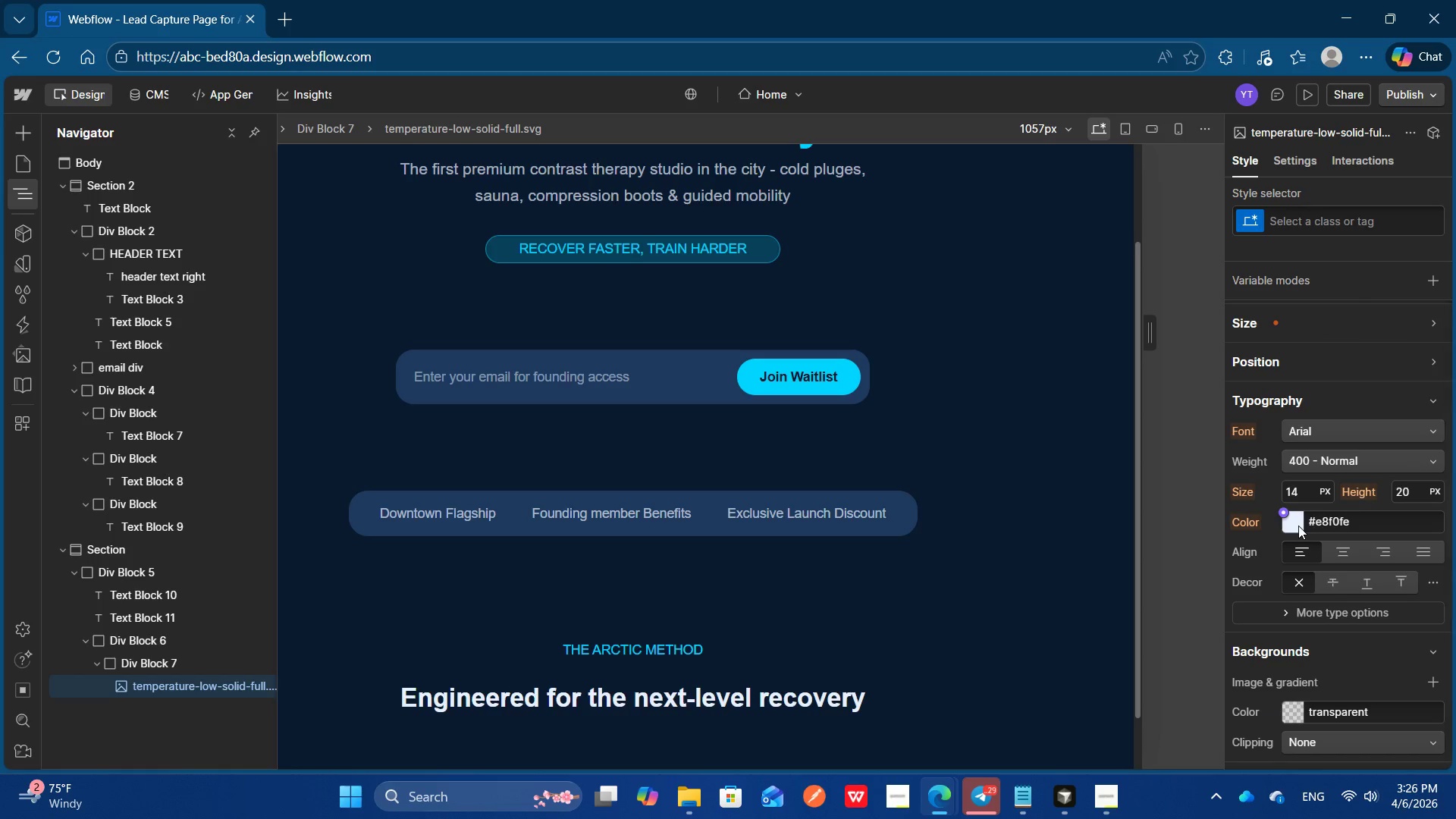 
left_click([1298, 526])
 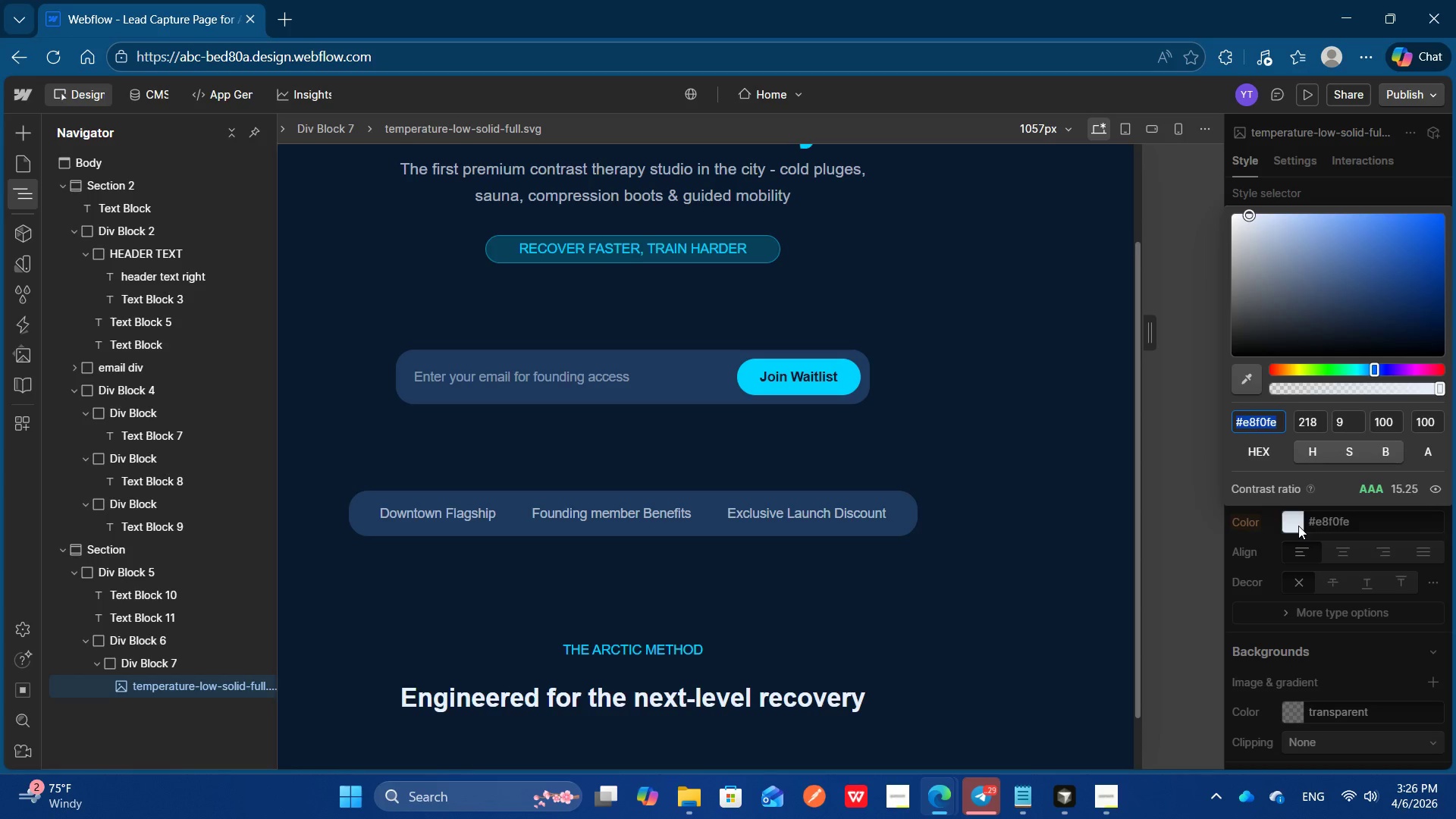 
left_click_drag(start_coordinate=[1363, 293], to_coordinate=[1419, 251])
 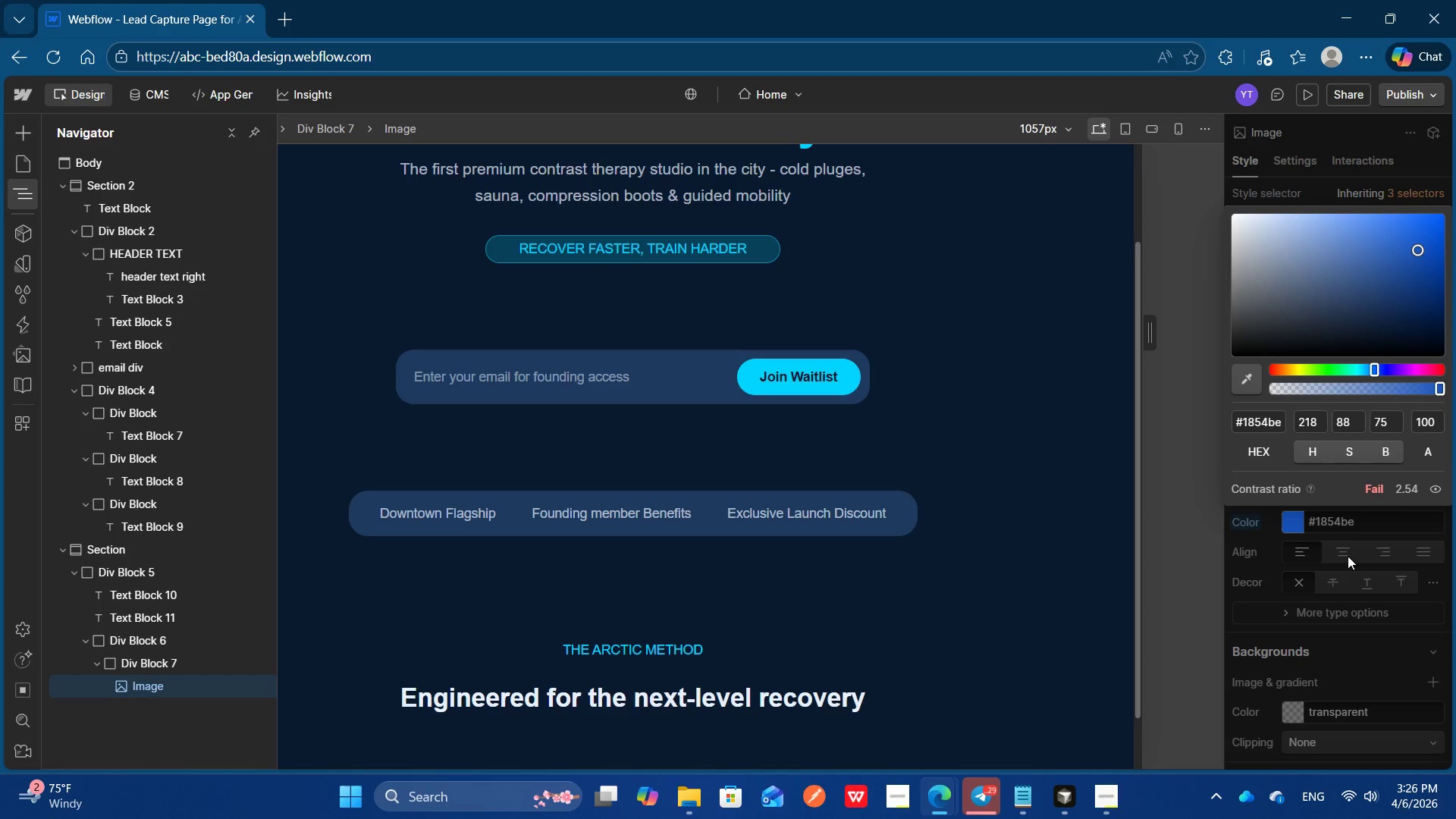 
left_click([1348, 556])
 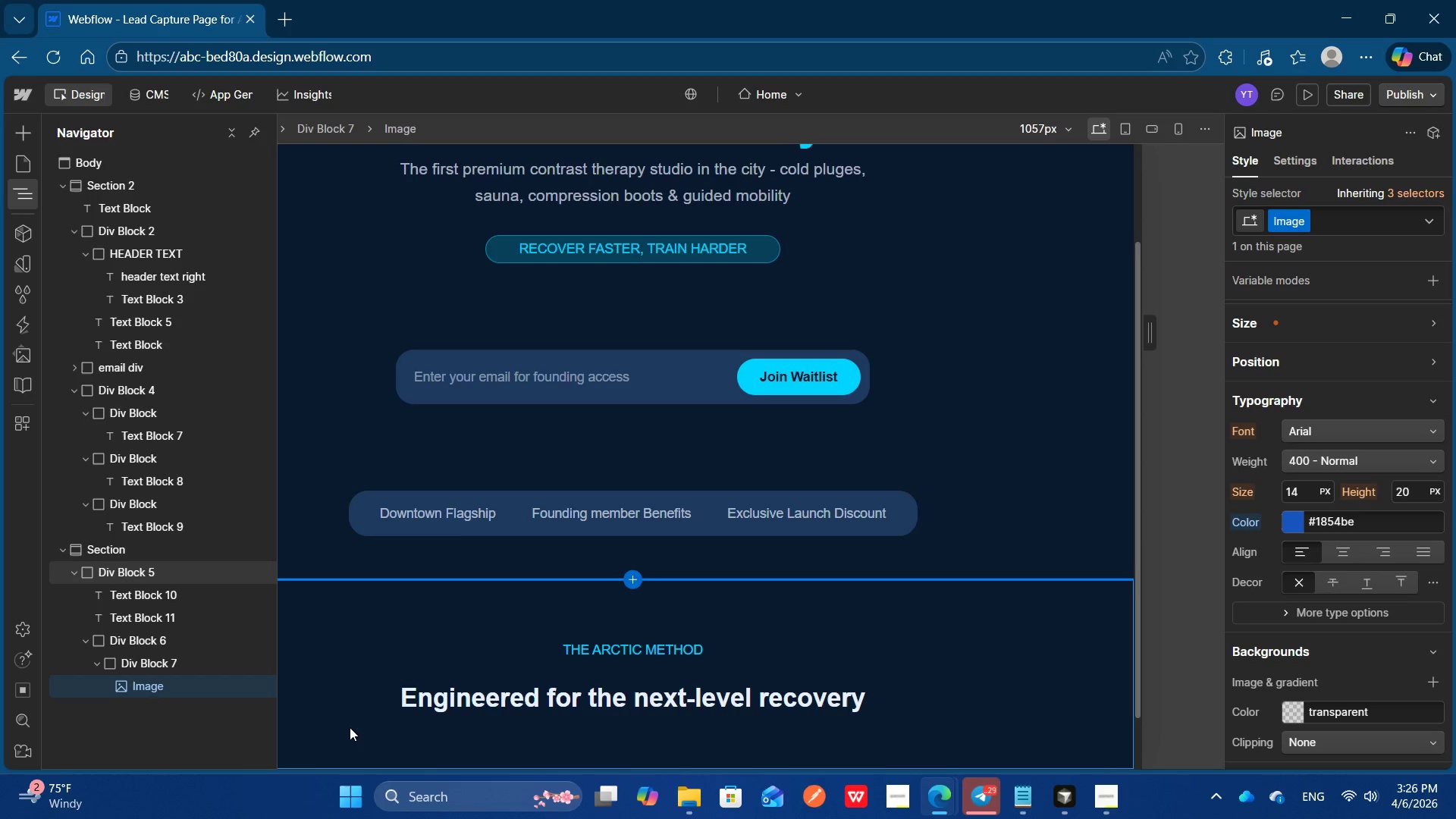 
key(Escape)
 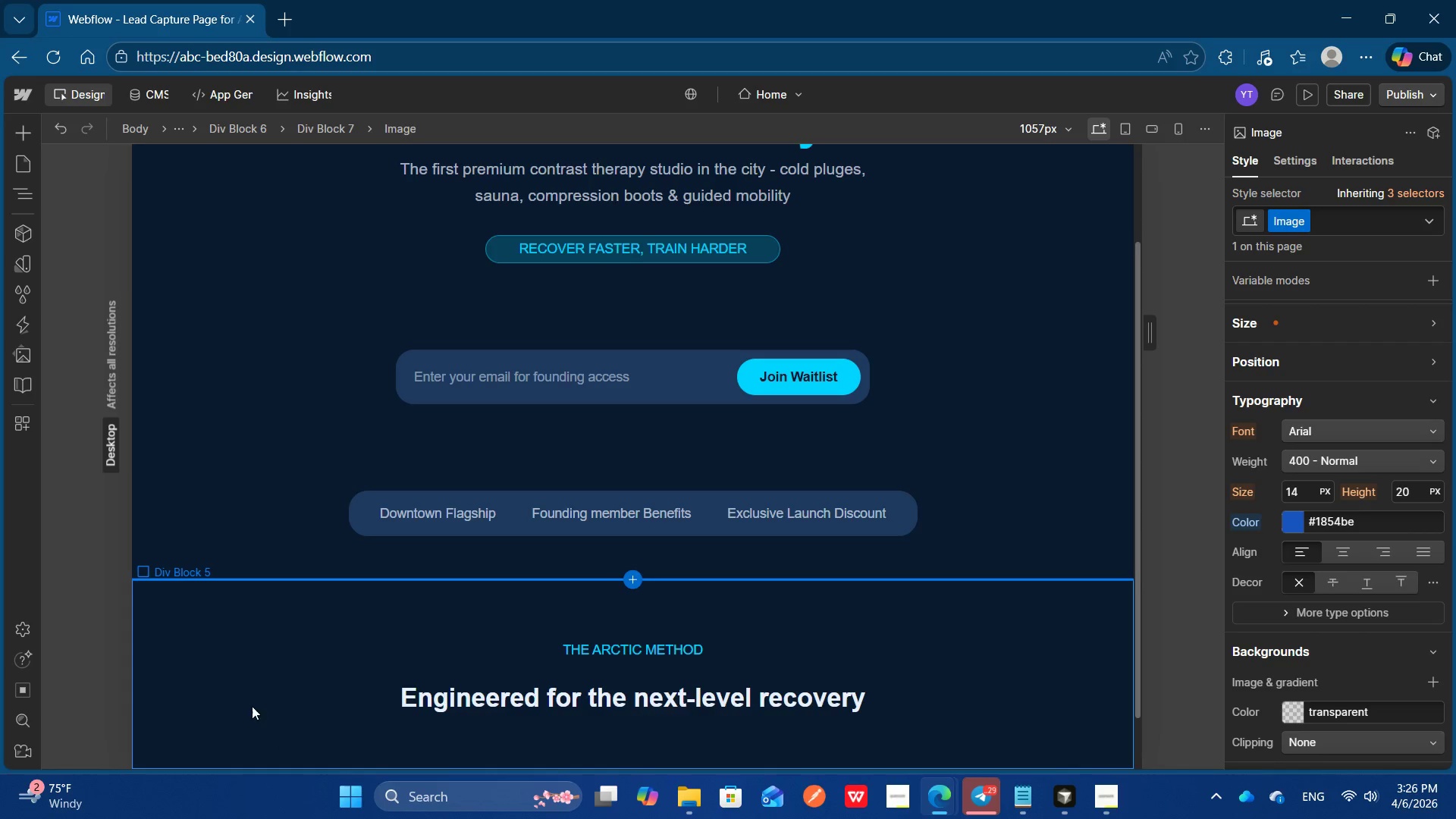 
scroll: coordinate [424, 685], scroll_direction: down, amount: 2.0
 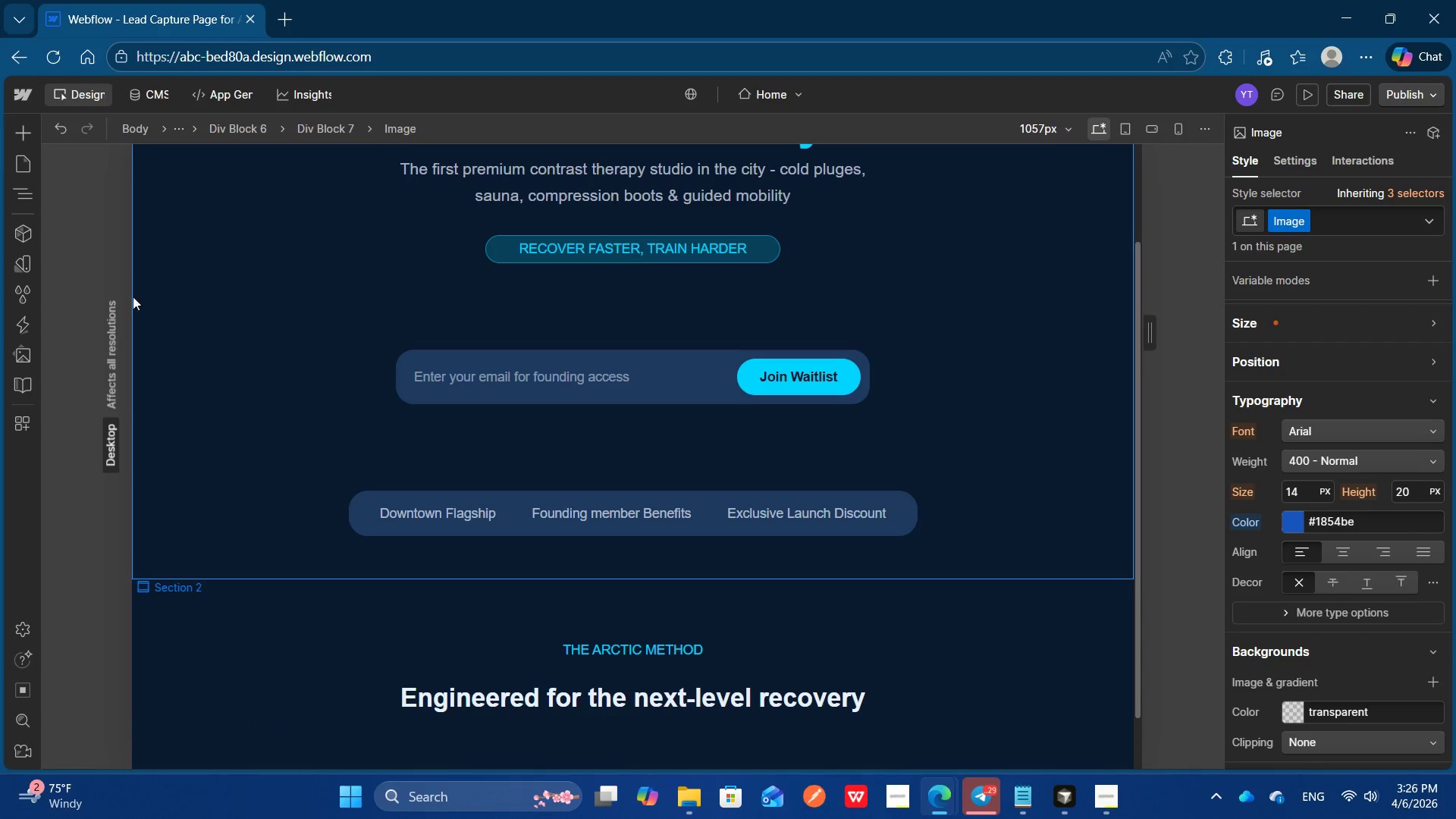 
left_click([8, 195])
 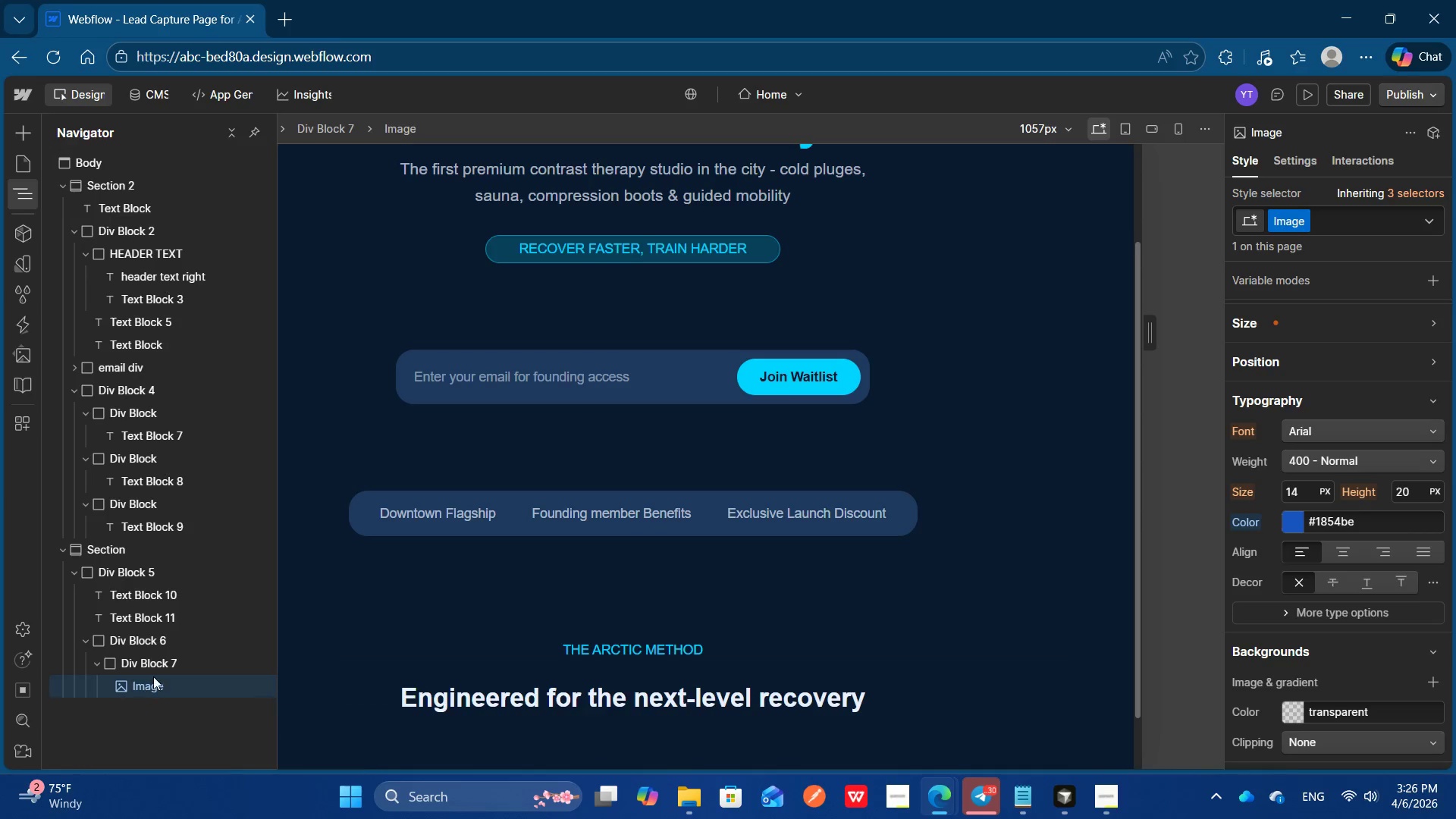 
wait(6.36)
 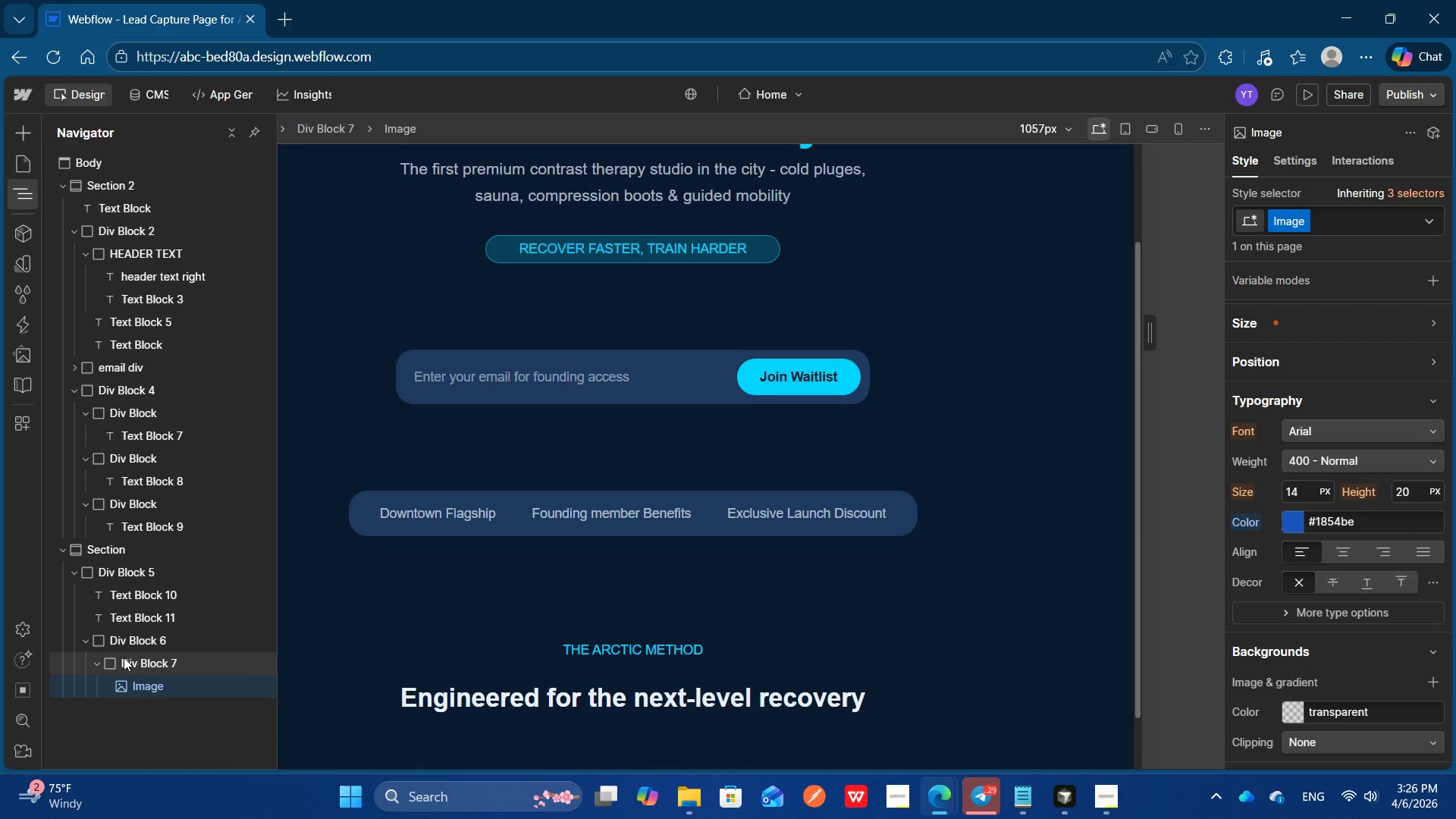 
left_click([1332, 322])
 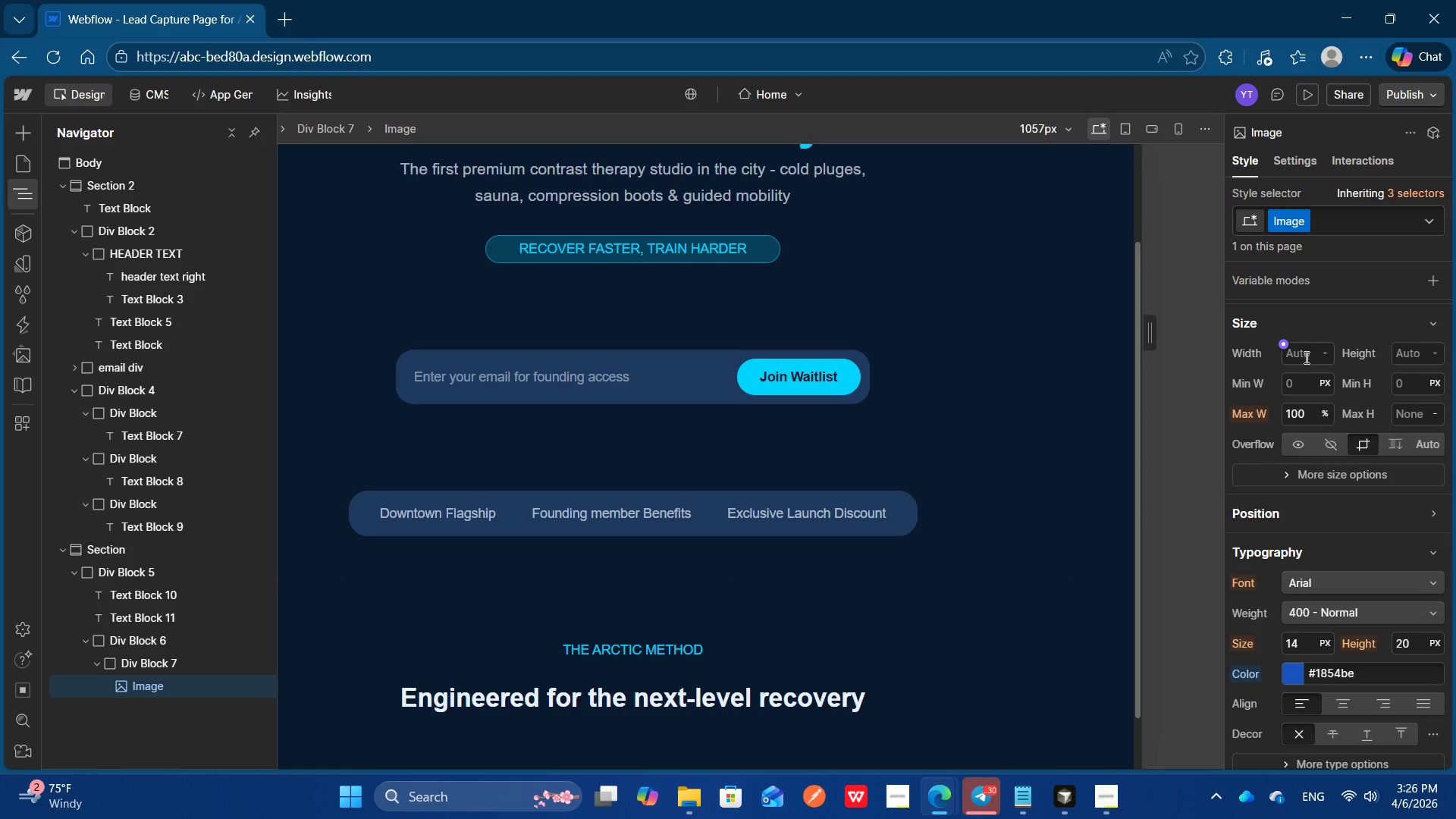 
left_click([1302, 359])
 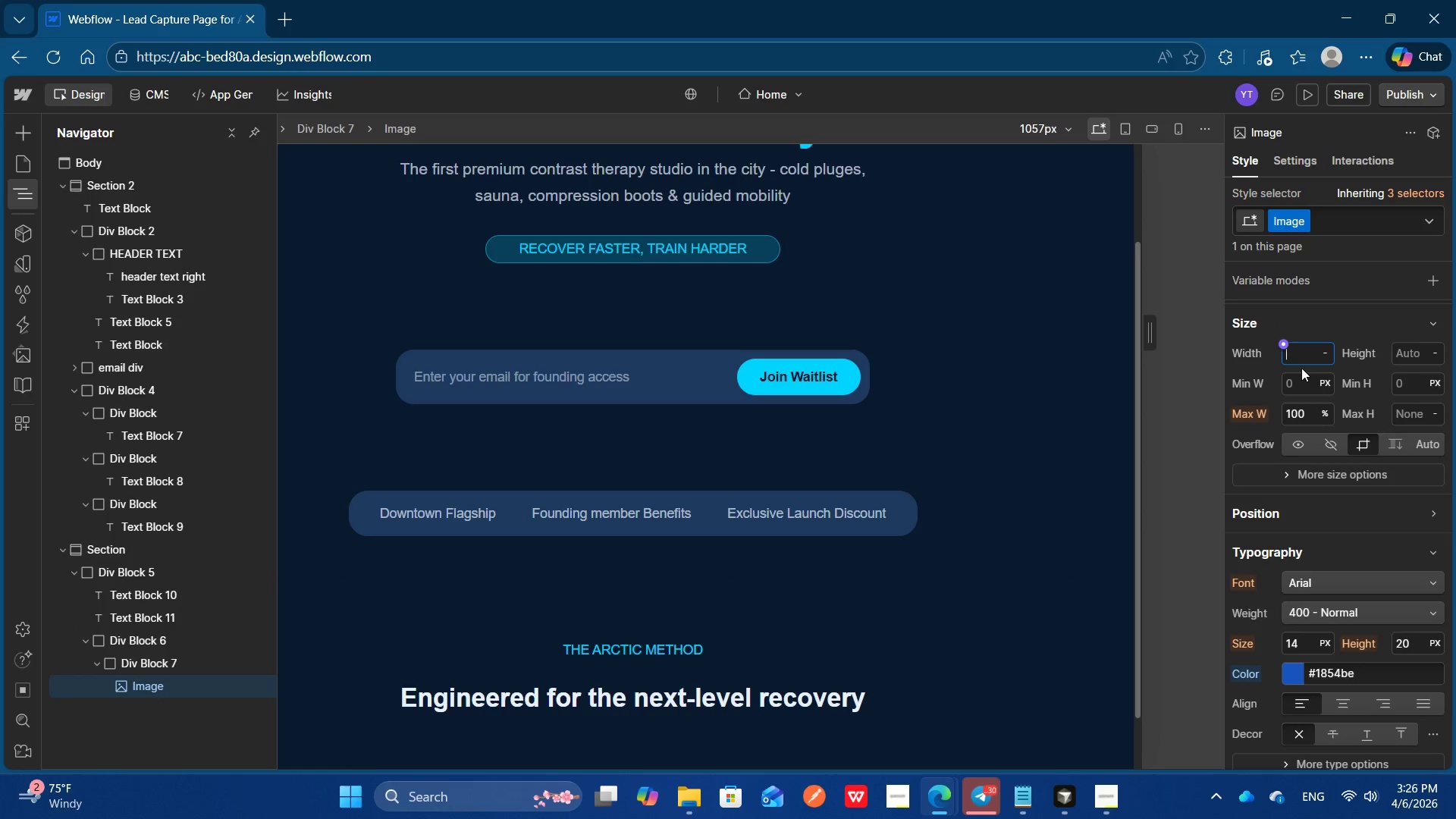 
type(10px)
key(Tab)
 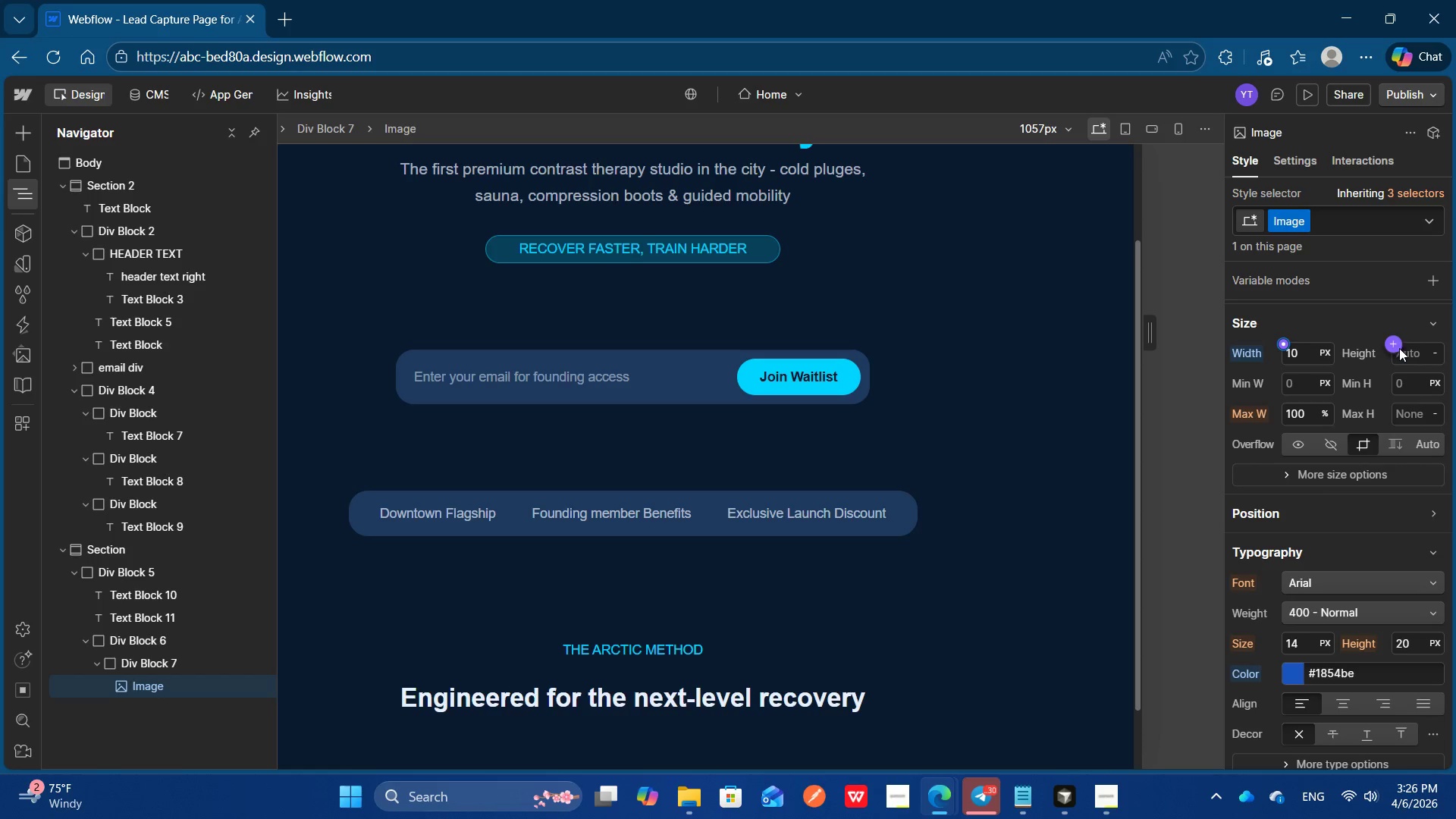 
left_click([1417, 350])
 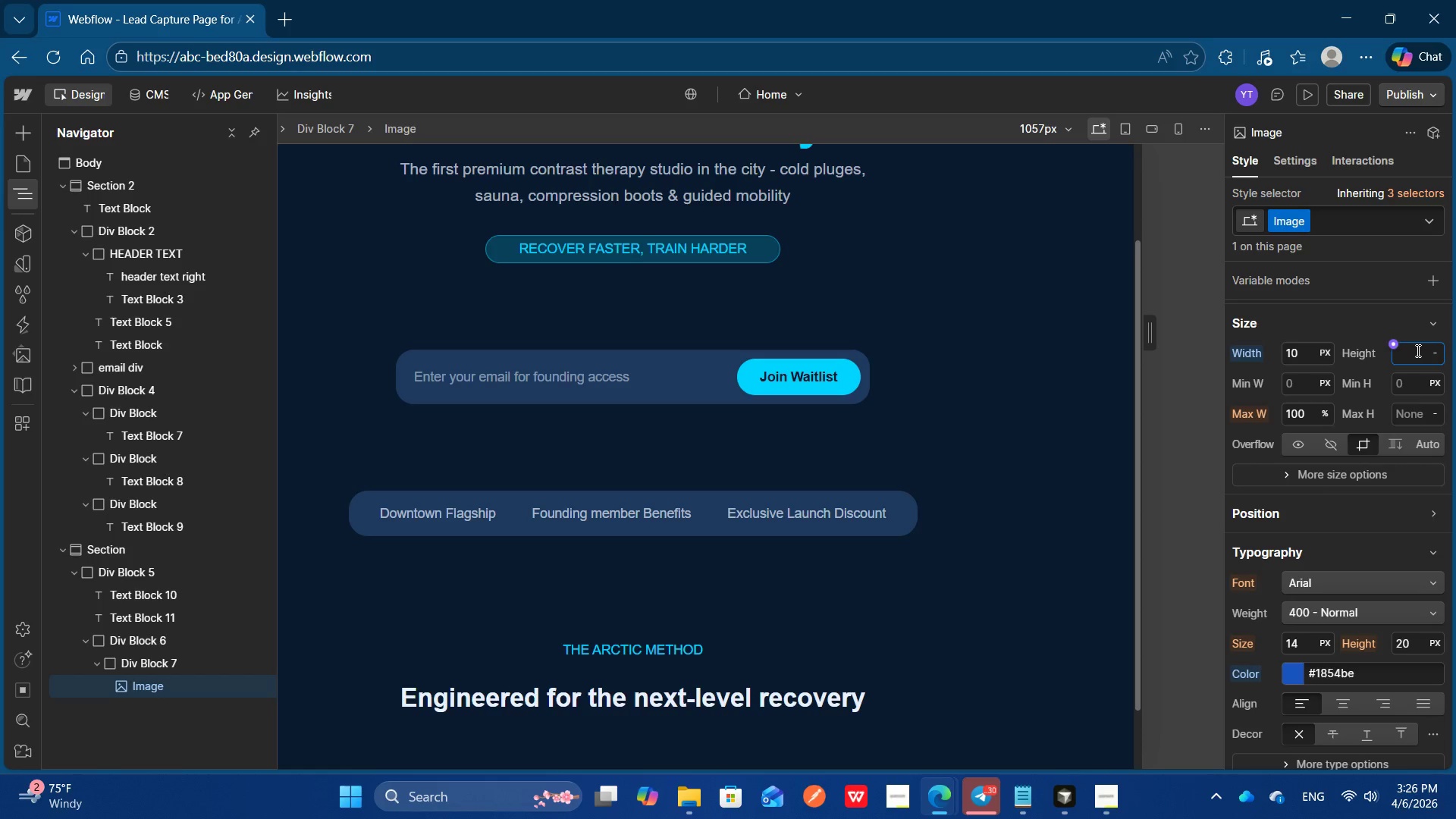 
type(10px)
 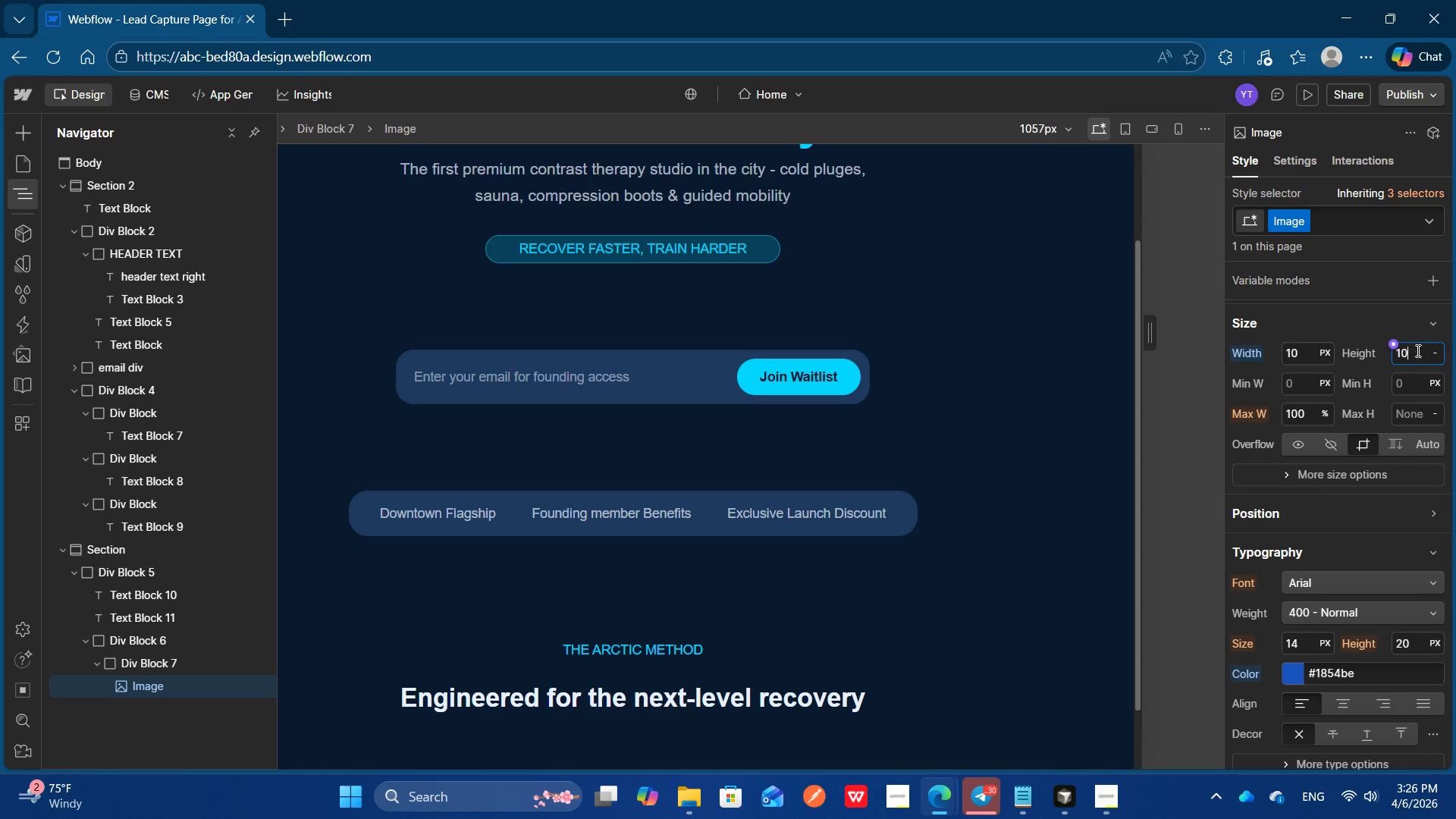 
key(Enter)
 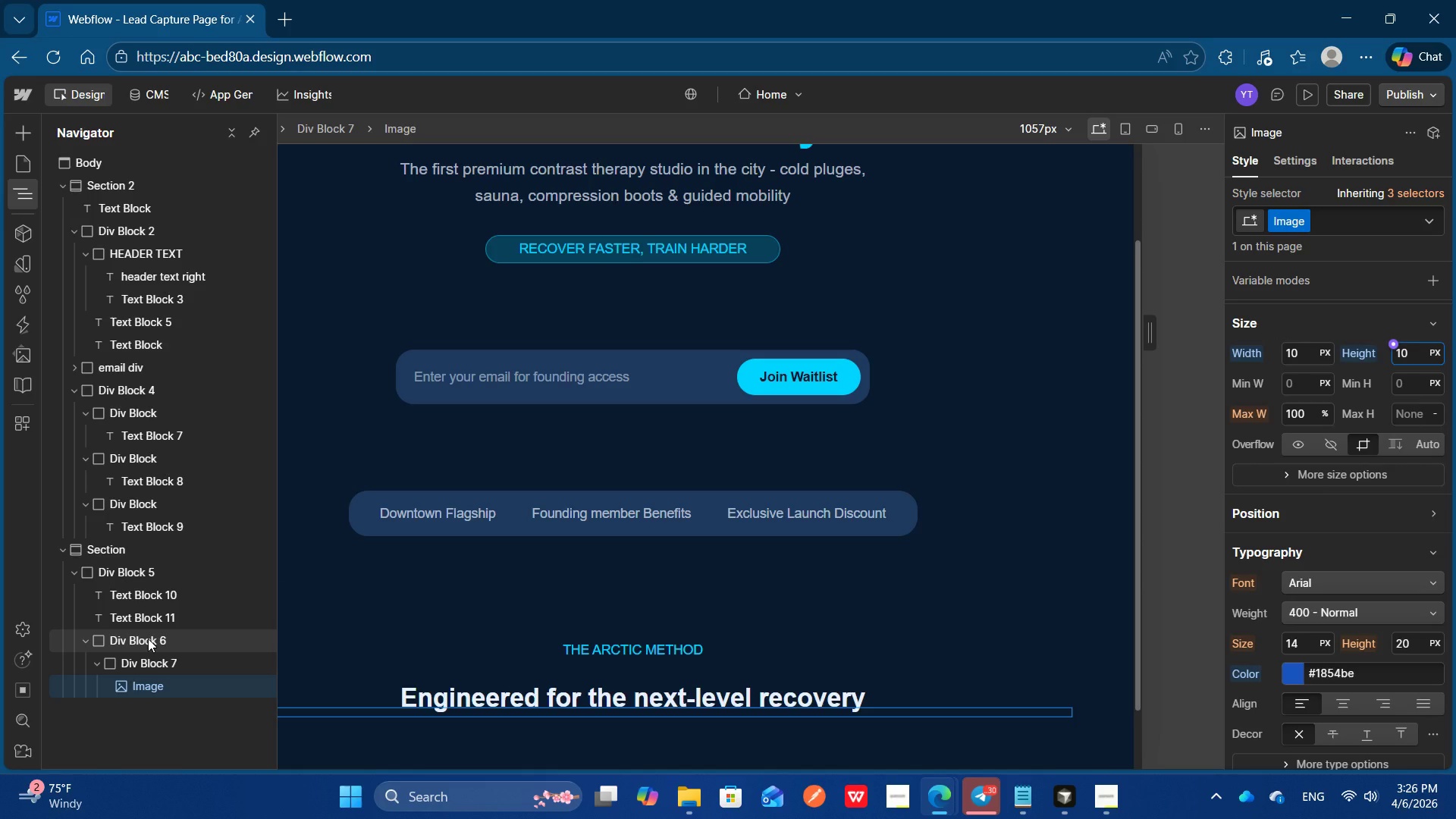 
wait(6.59)
 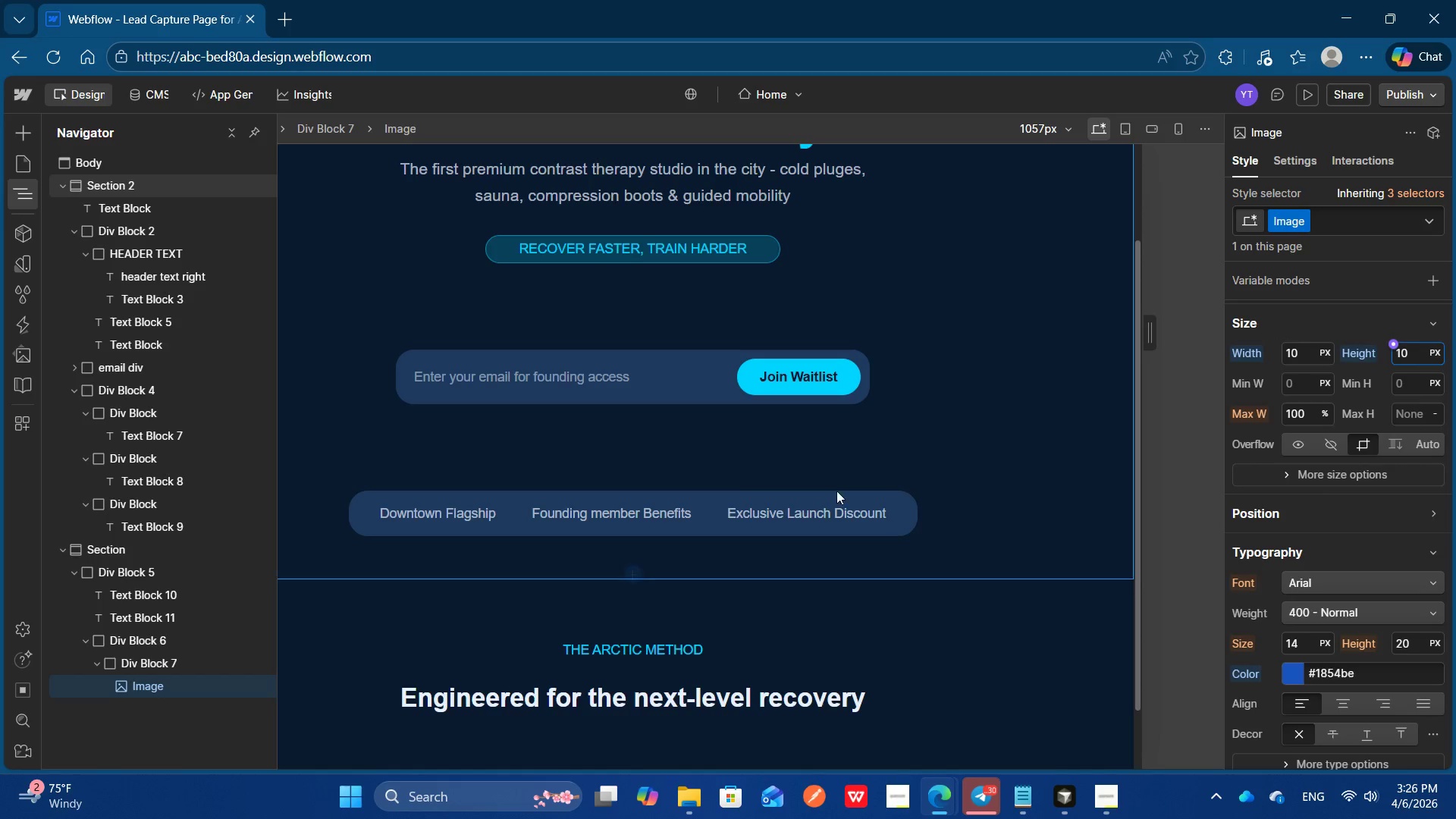 
key(Escape)
 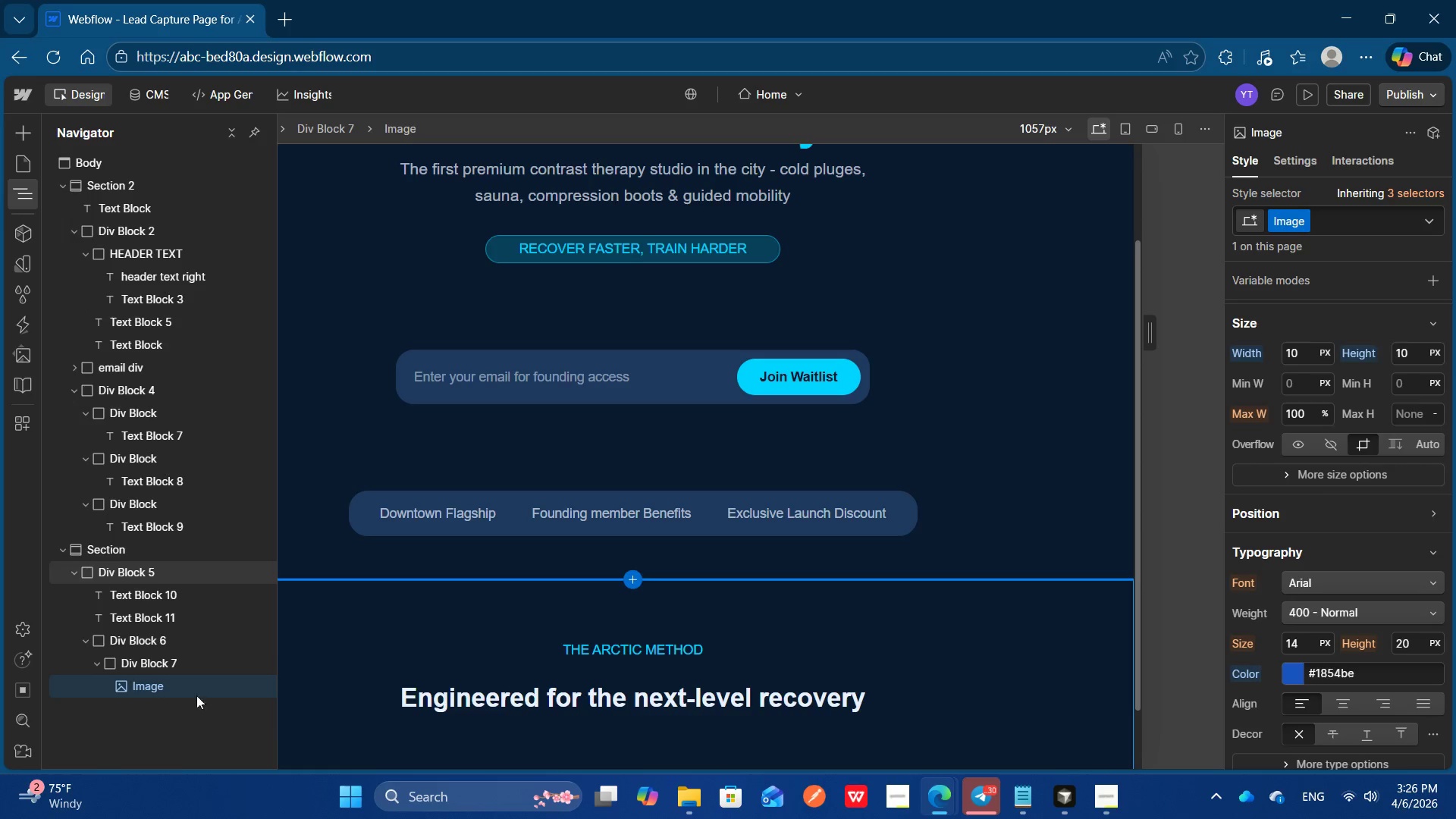 
left_click([180, 689])
 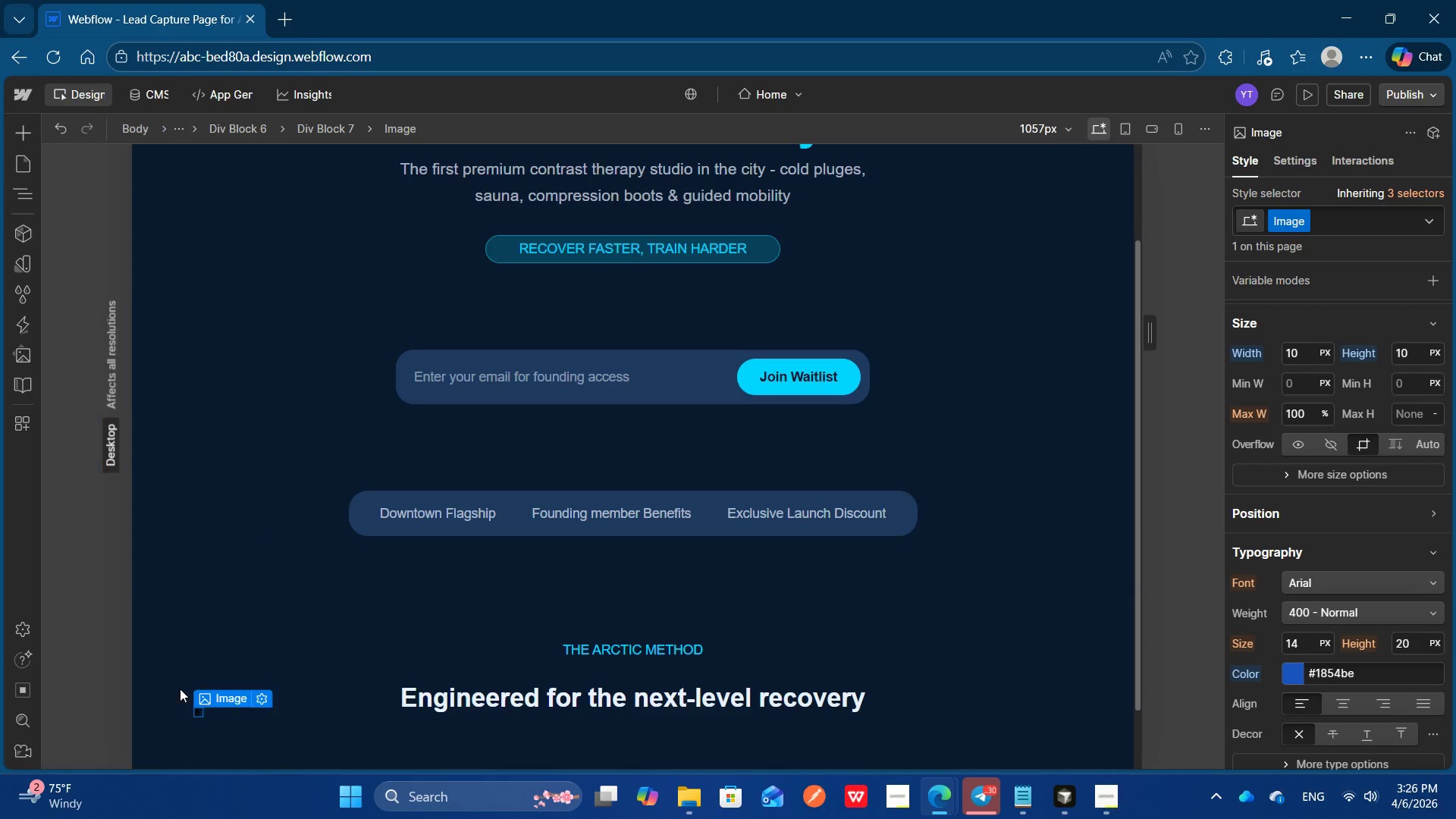 
key(Escape)
 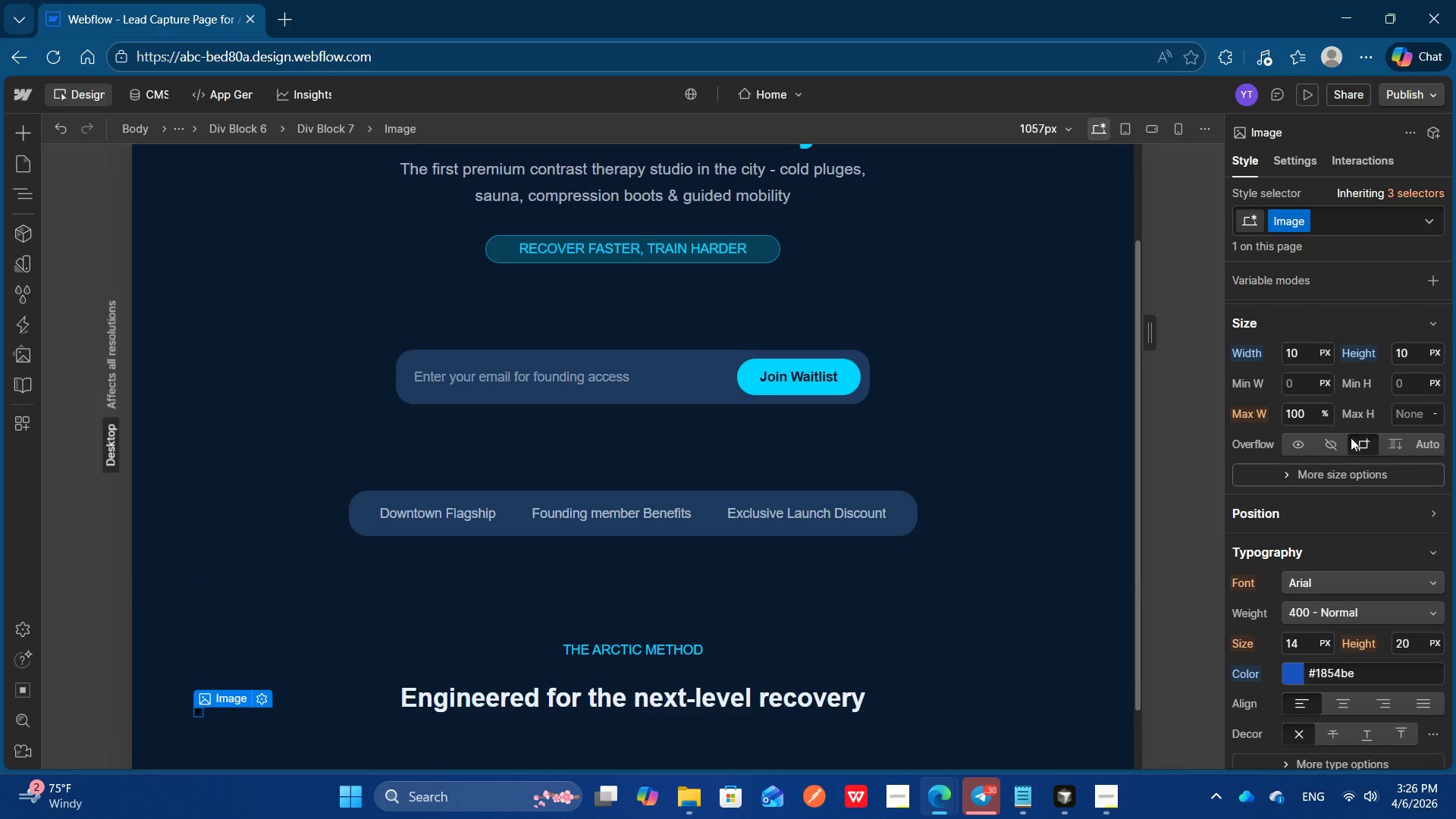 
left_click([1304, 353])
 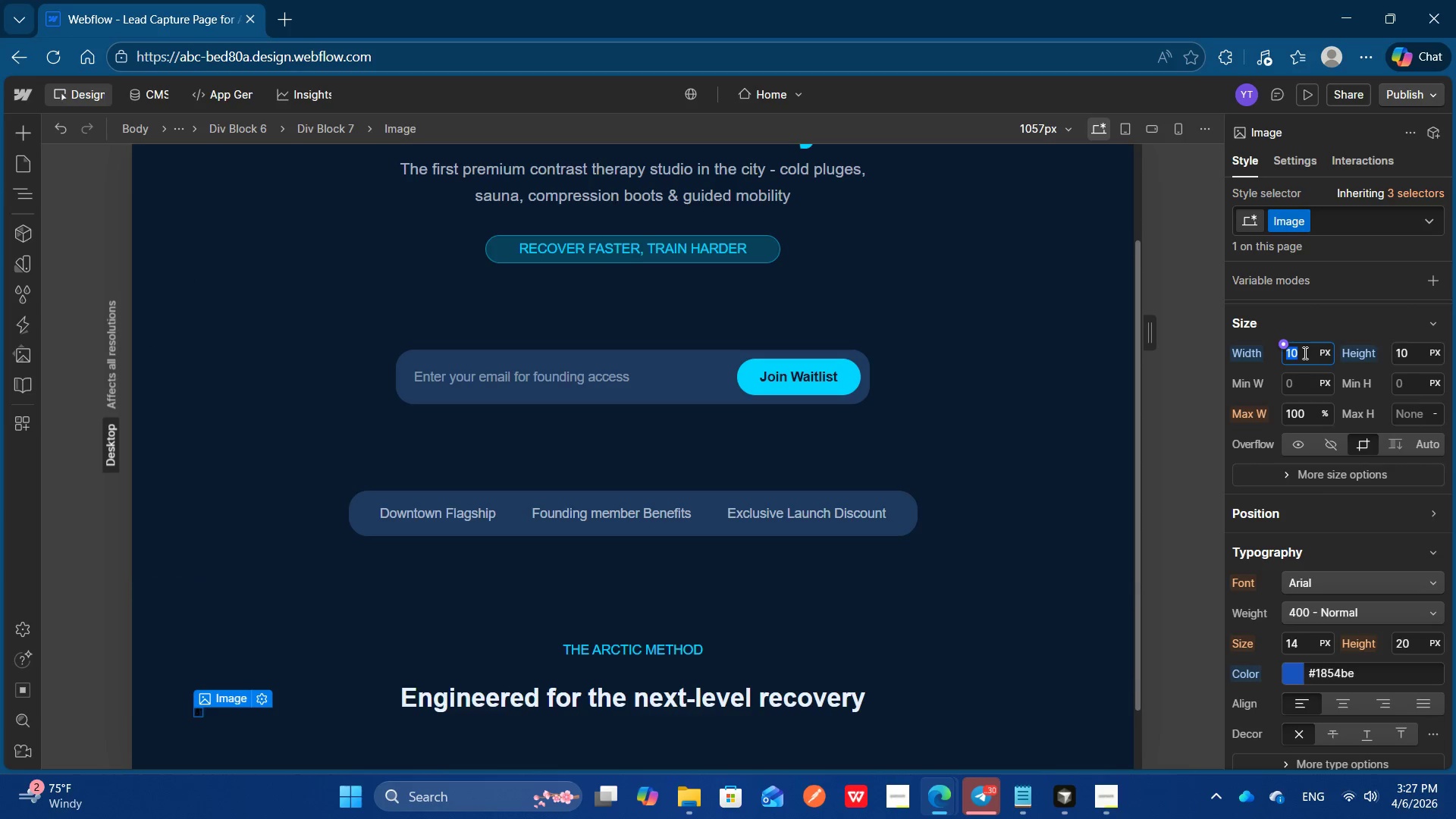 
type(50)
 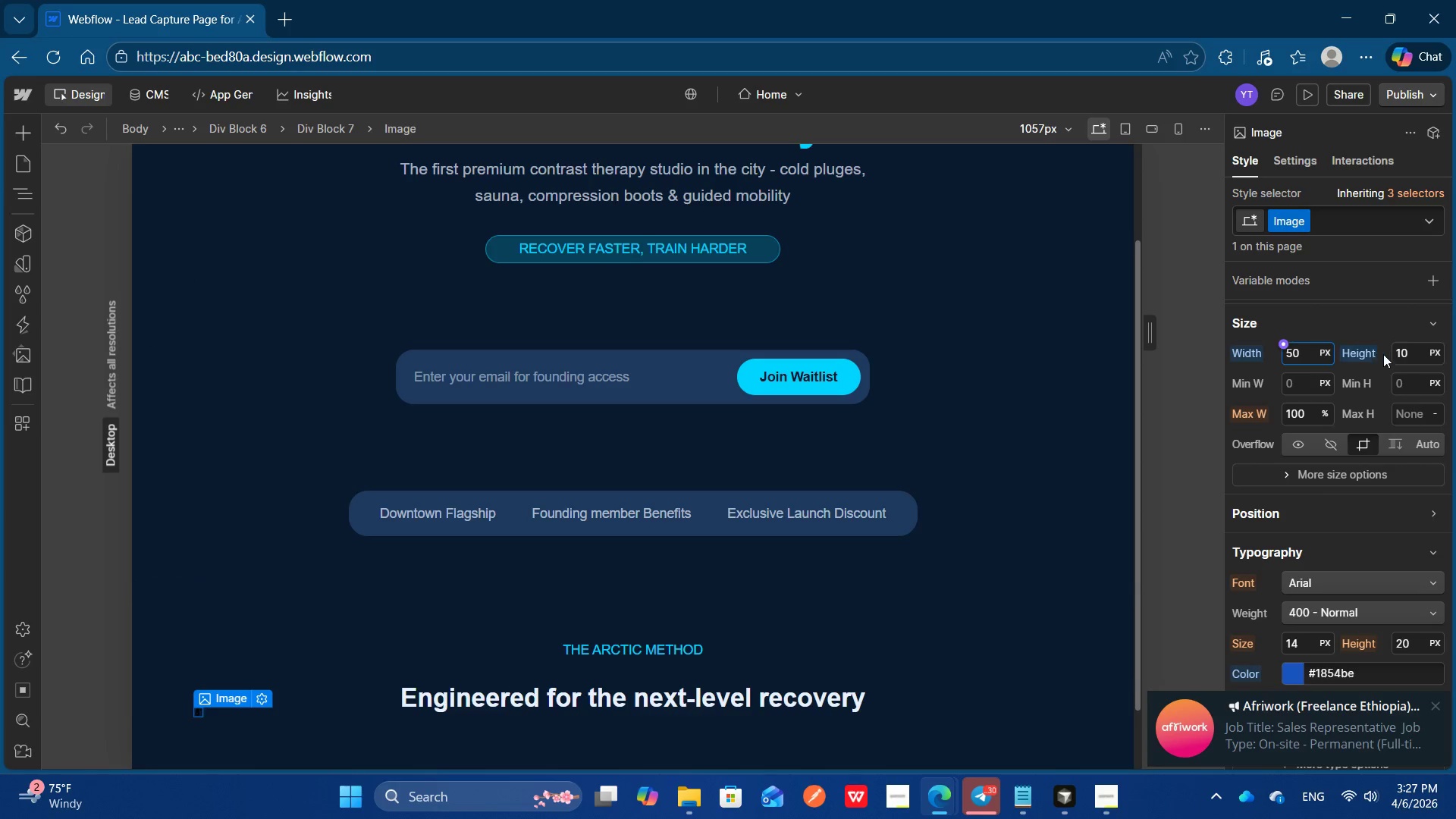 
left_click([1415, 354])
 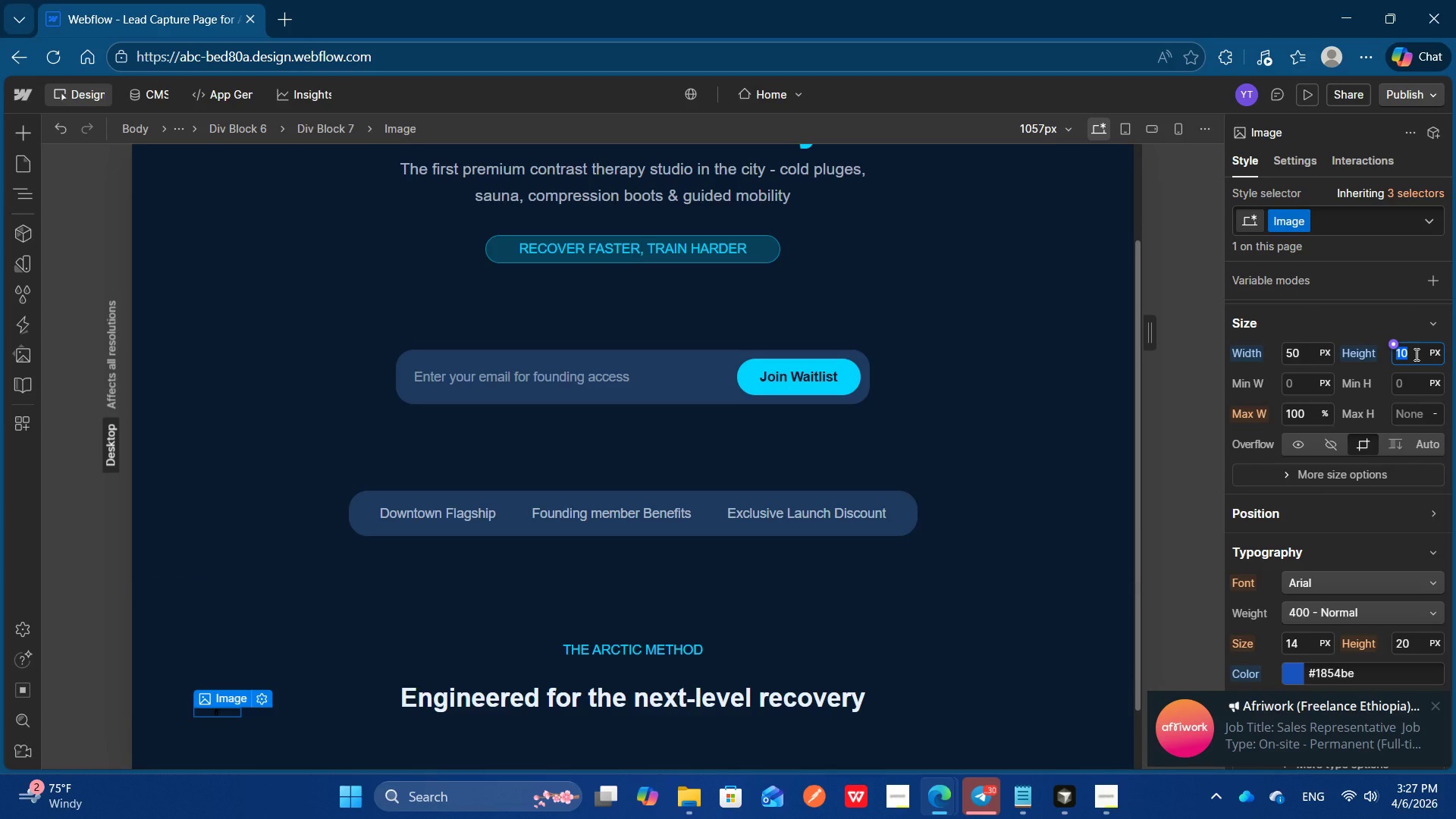 
type(50)
 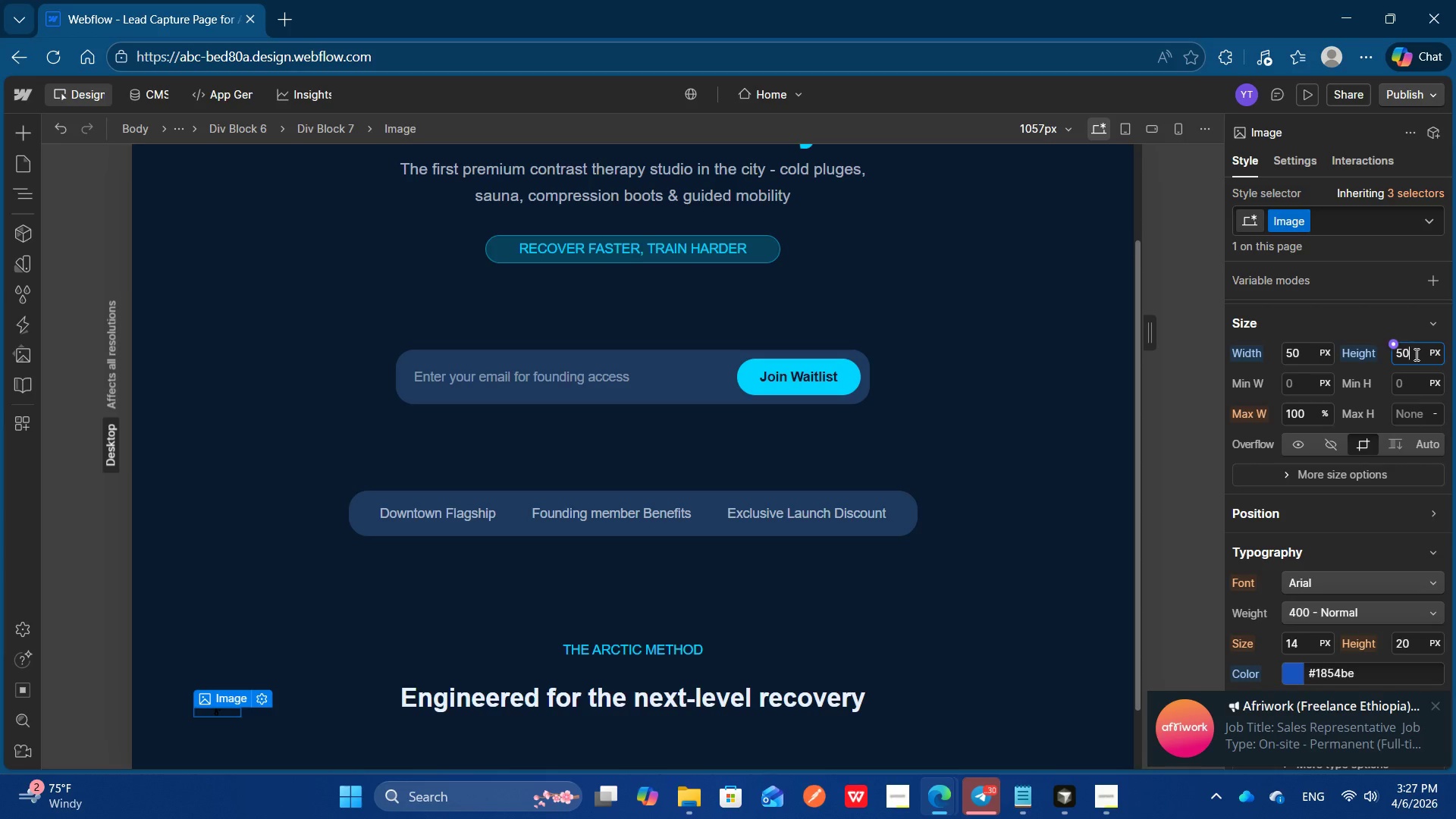 
key(Enter)
 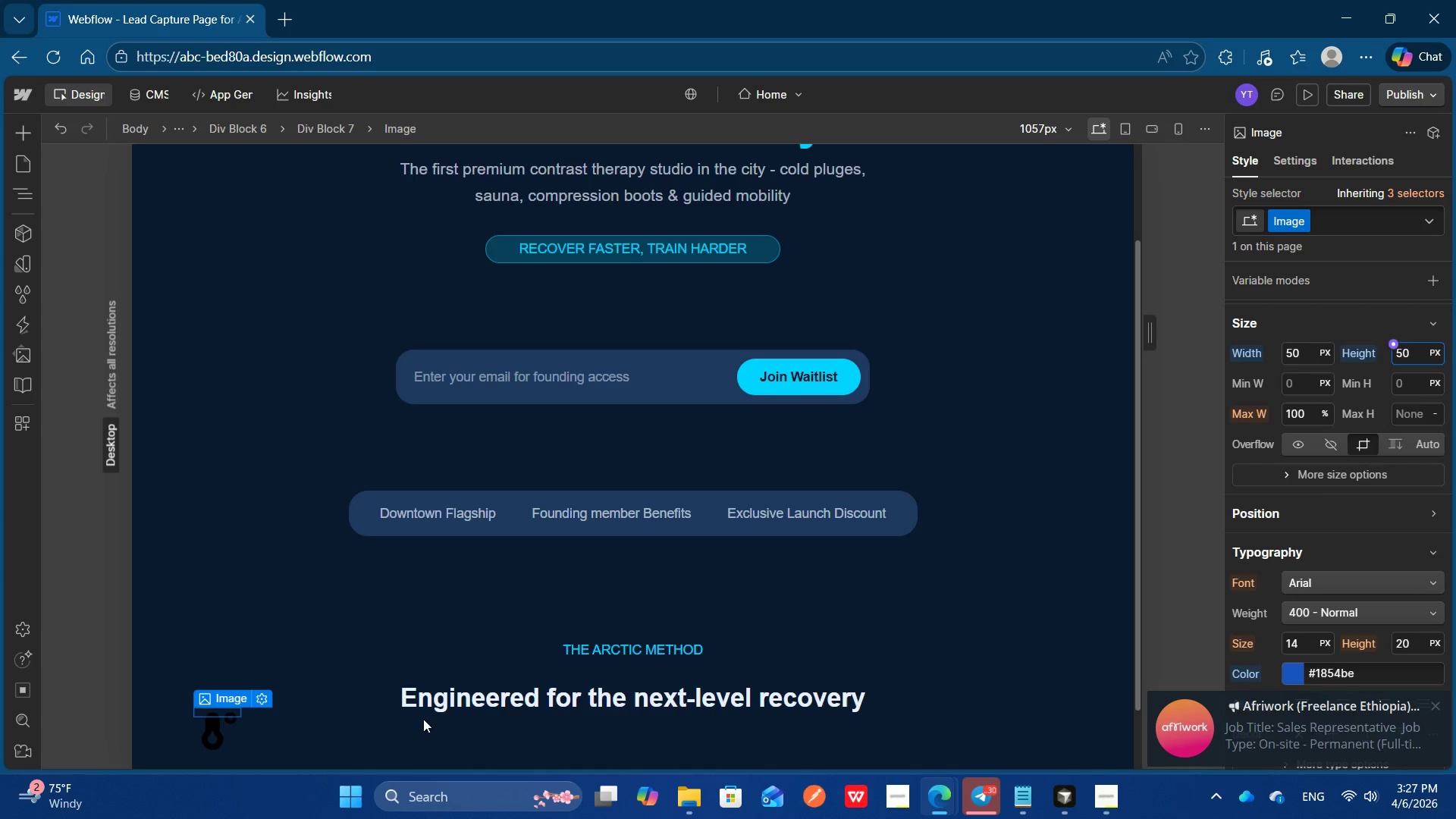 
left_click([200, 737])
 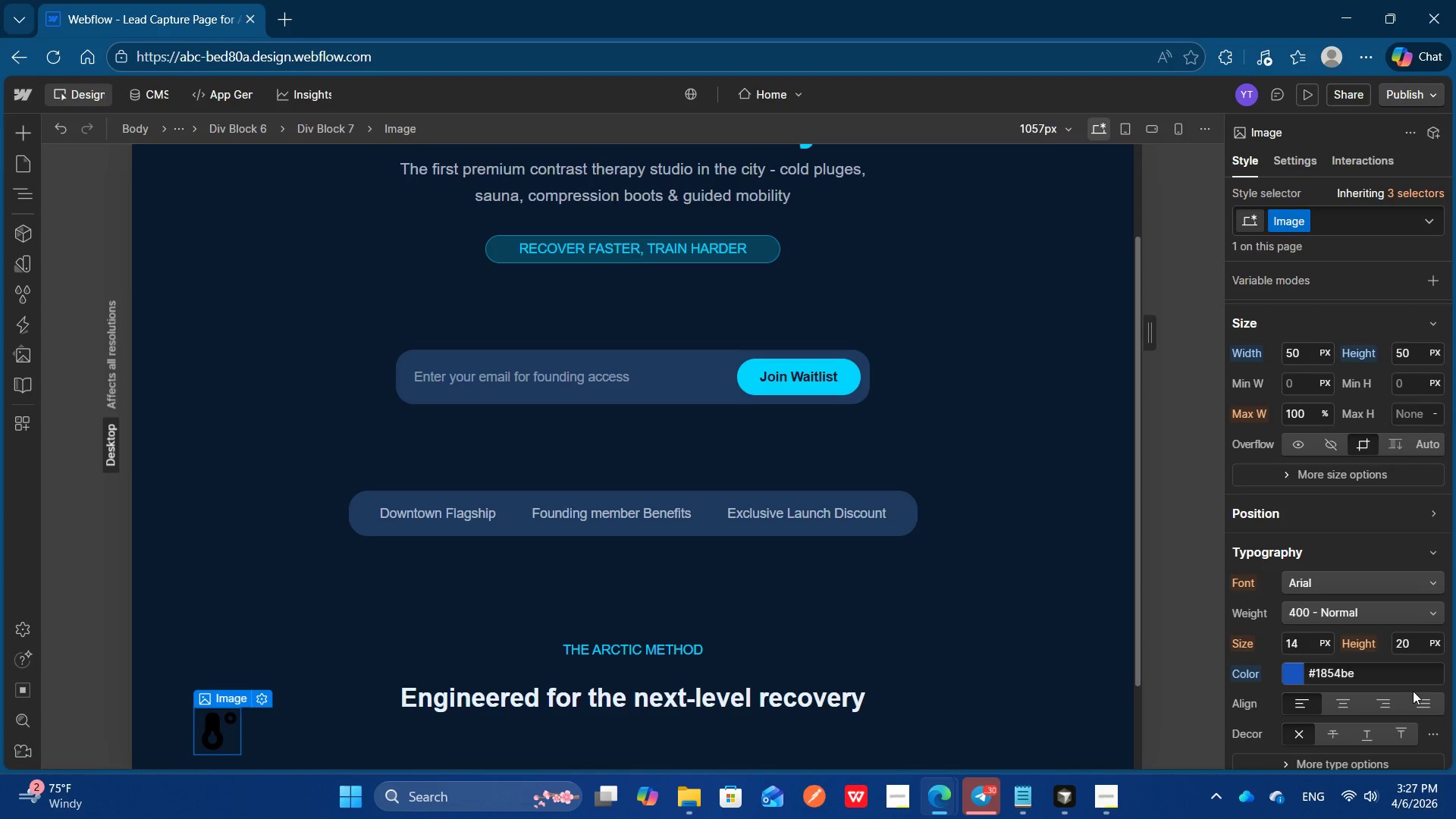 
scroll: coordinate [1413, 691], scroll_direction: down, amount: 1.0
 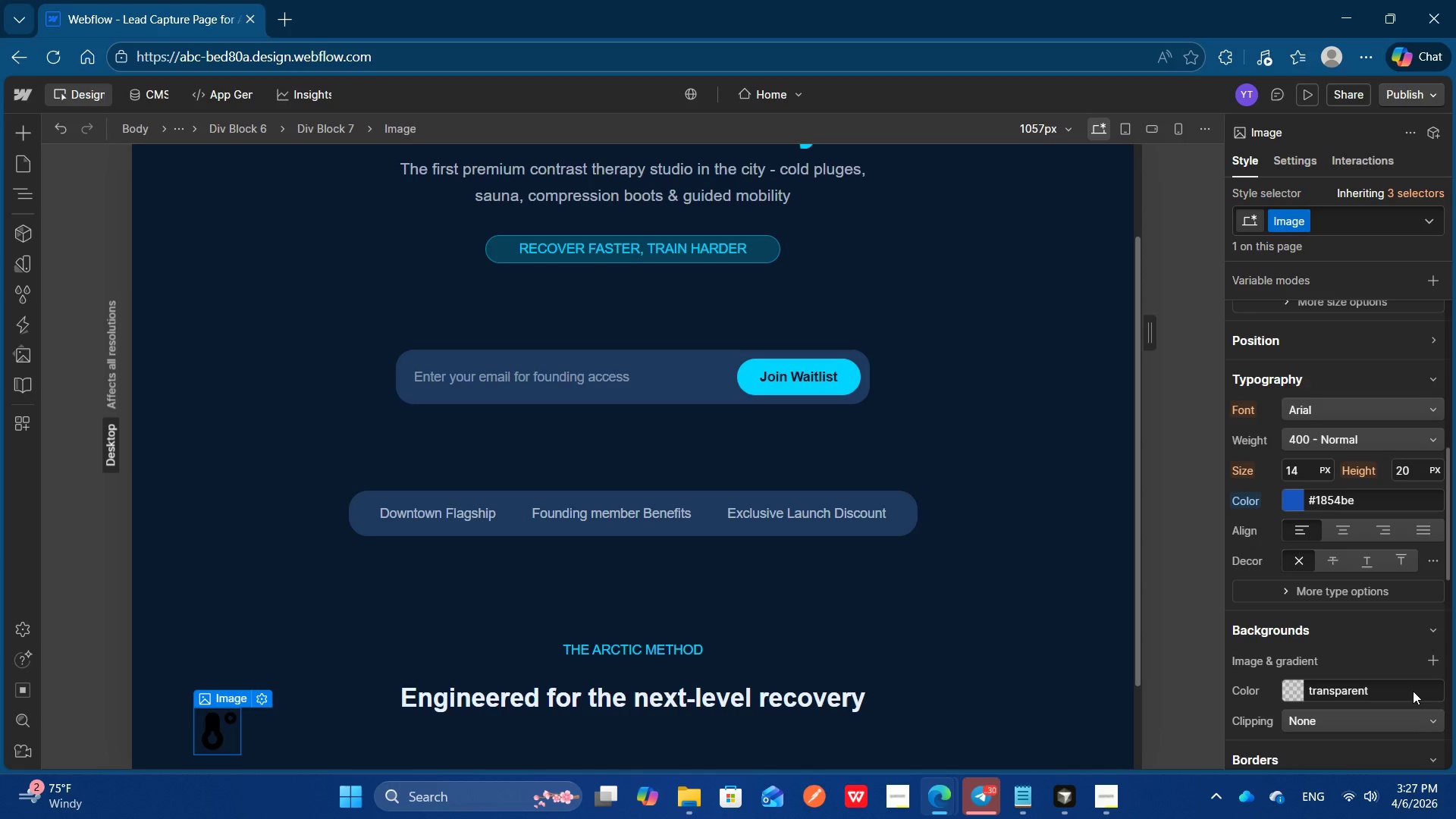 
scroll: coordinate [1413, 691], scroll_direction: none, amount: 0.0
 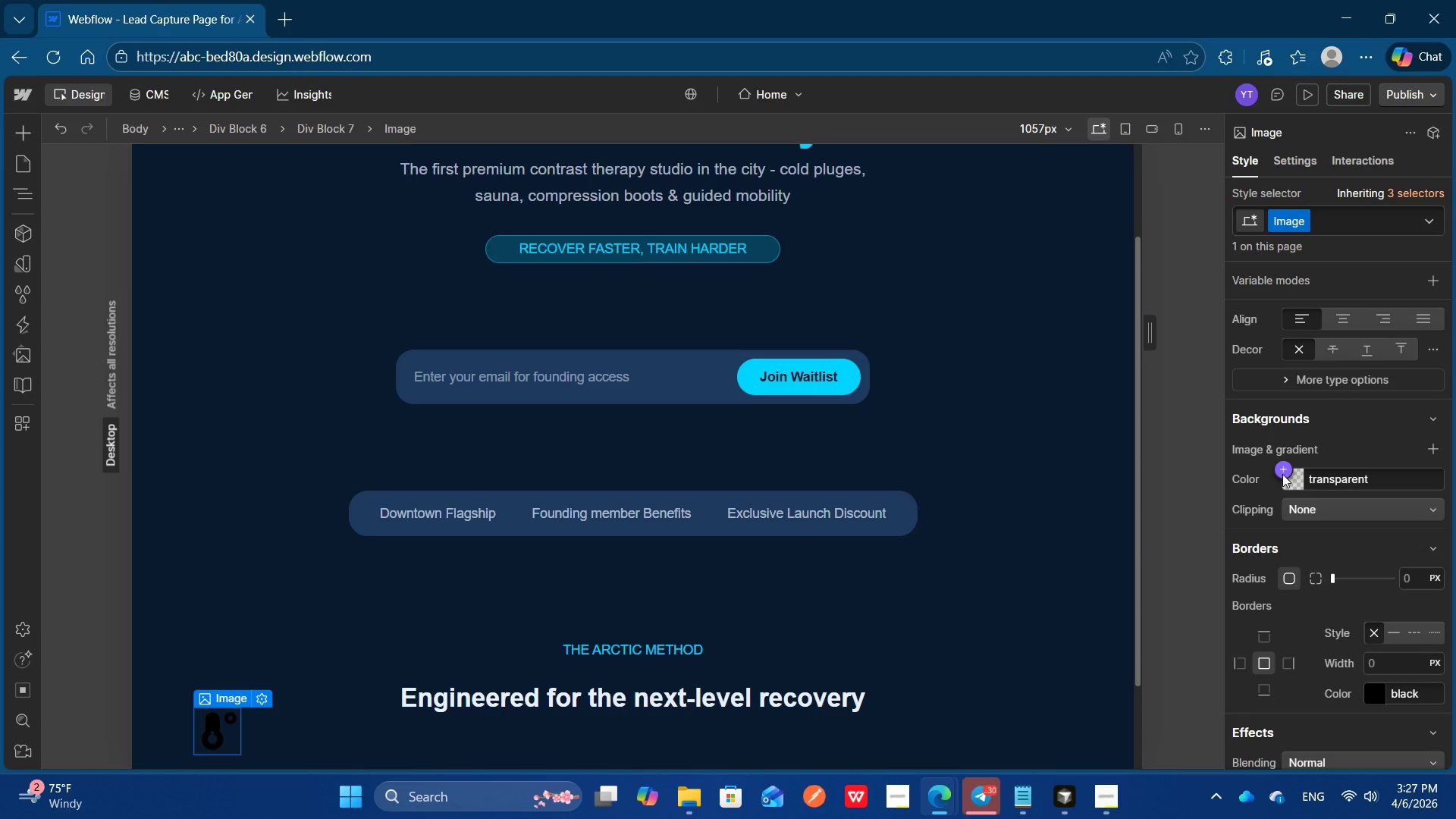 
left_click([1290, 480])
 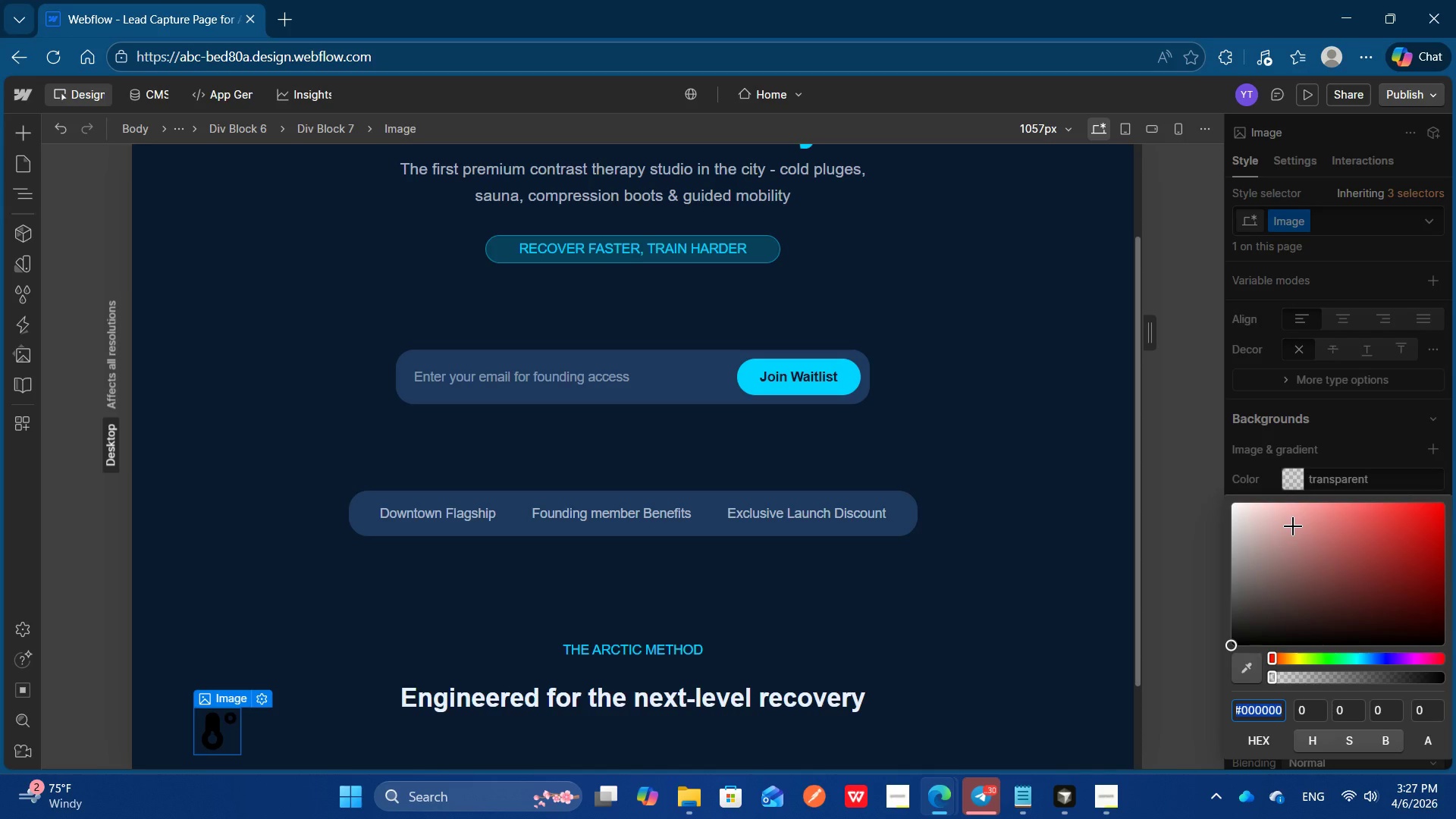 
left_click([1293, 526])
 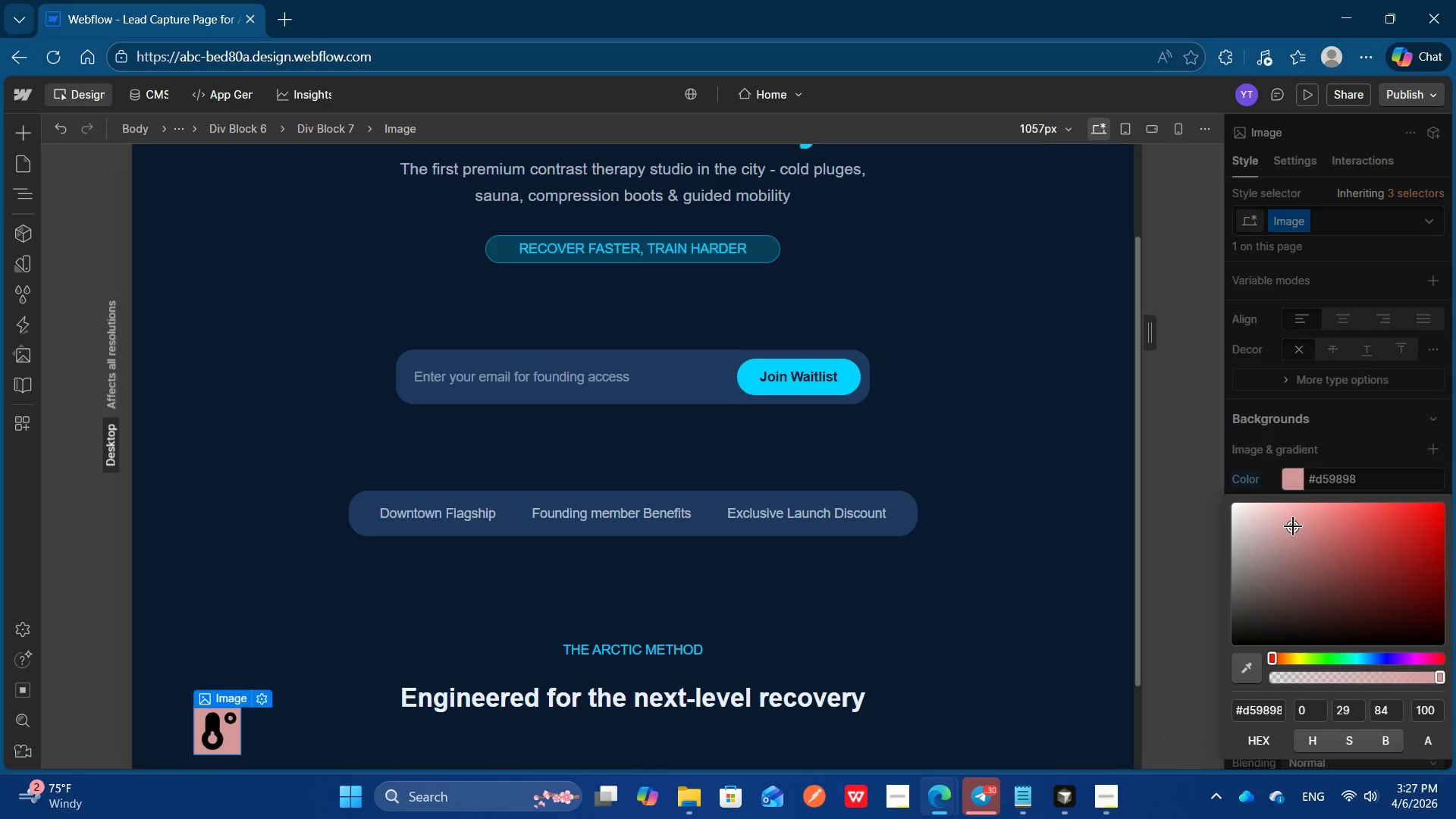 
left_click_drag(start_coordinate=[1293, 526], to_coordinate=[1240, 514])
 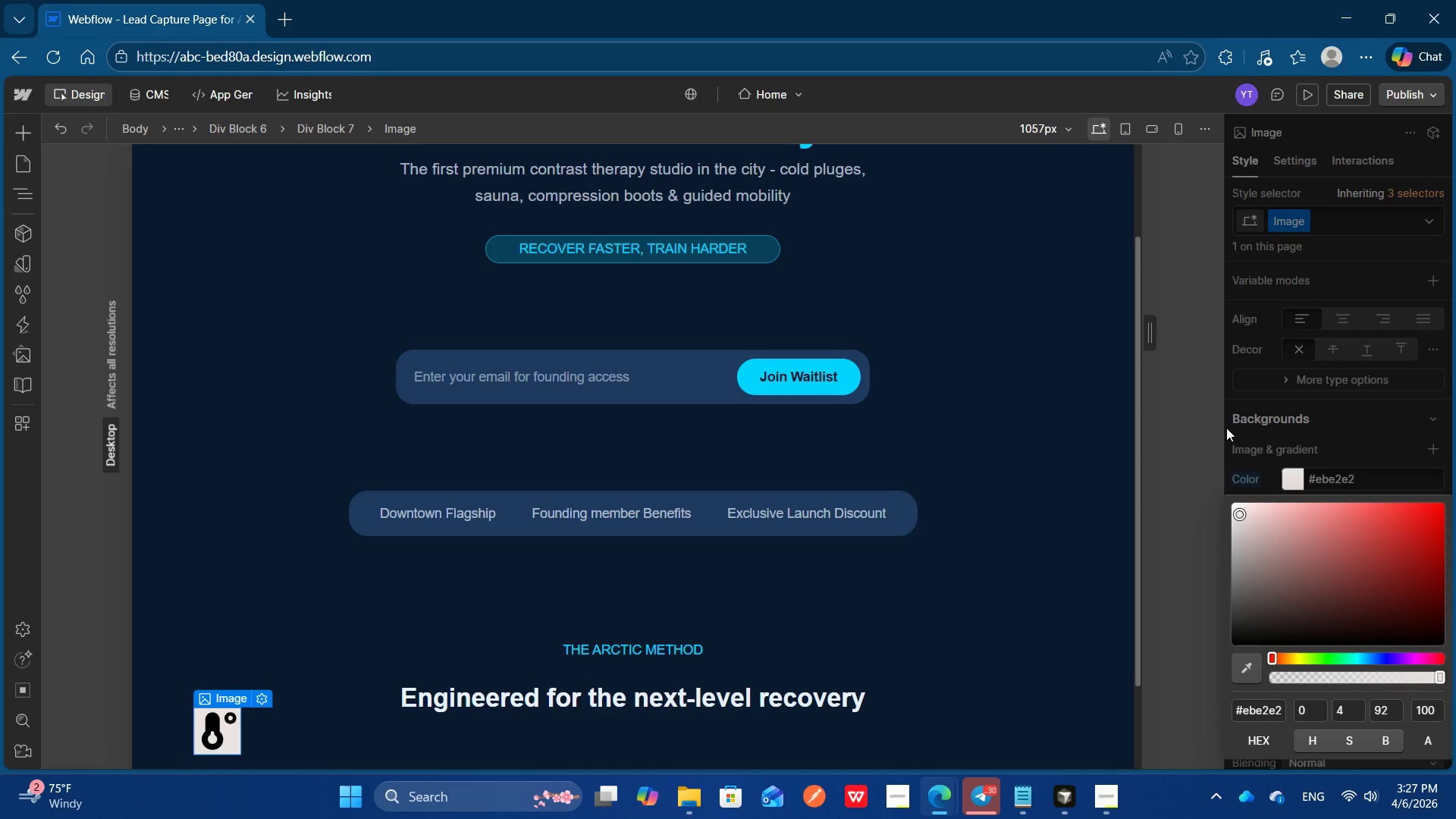 
left_click([1272, 424])
 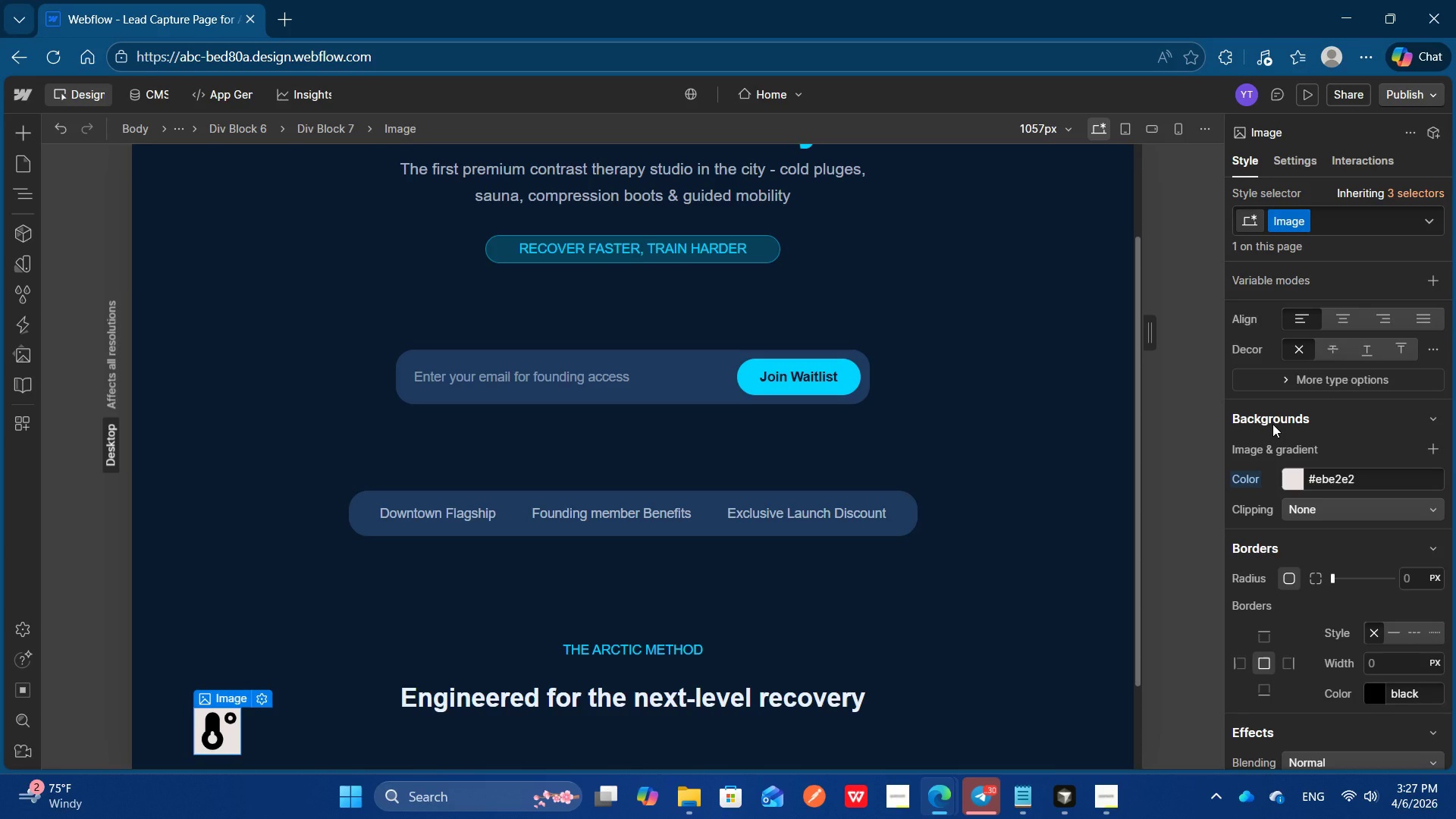 
key(Control+Z)
 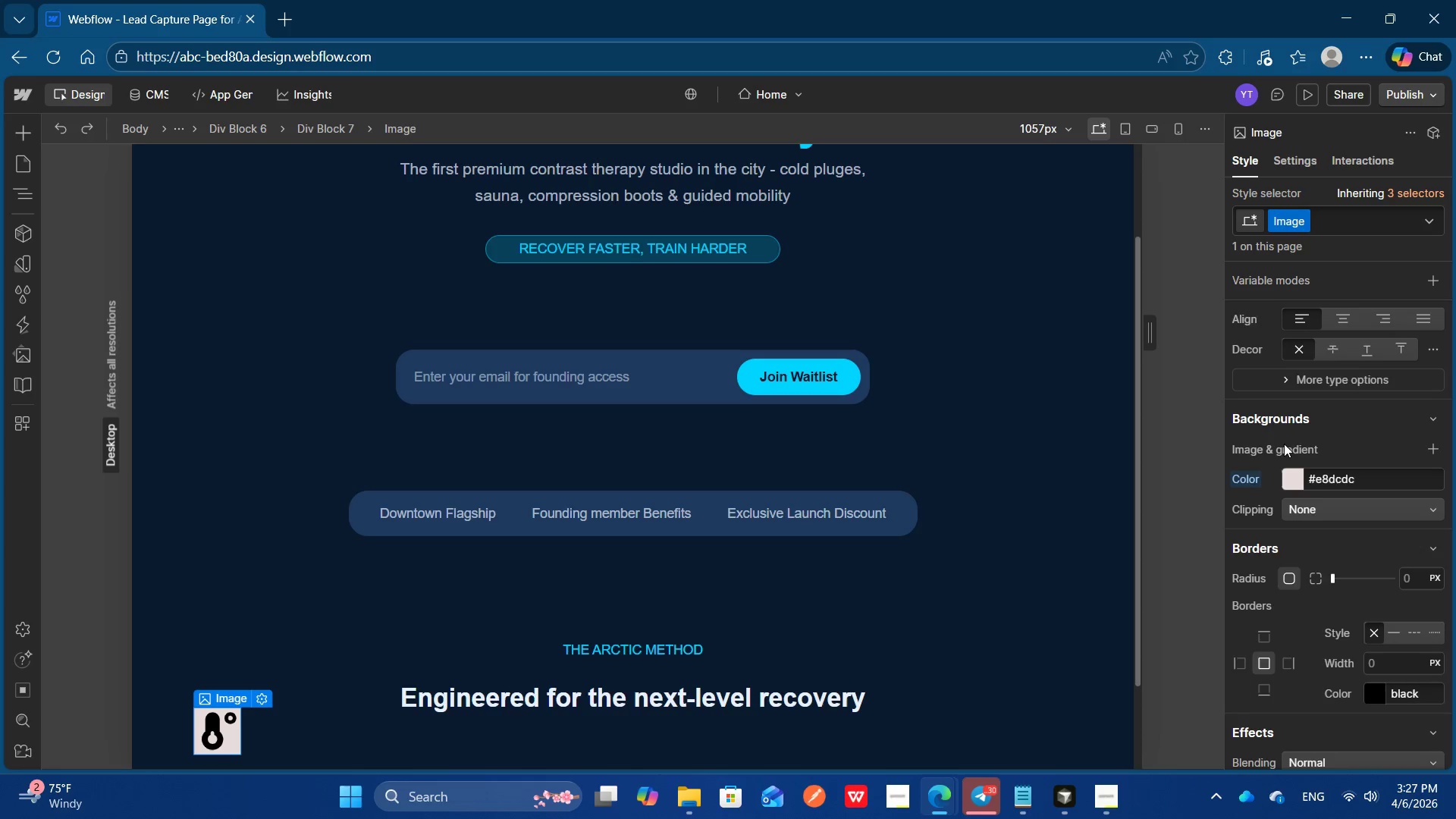 
wait(5.33)
 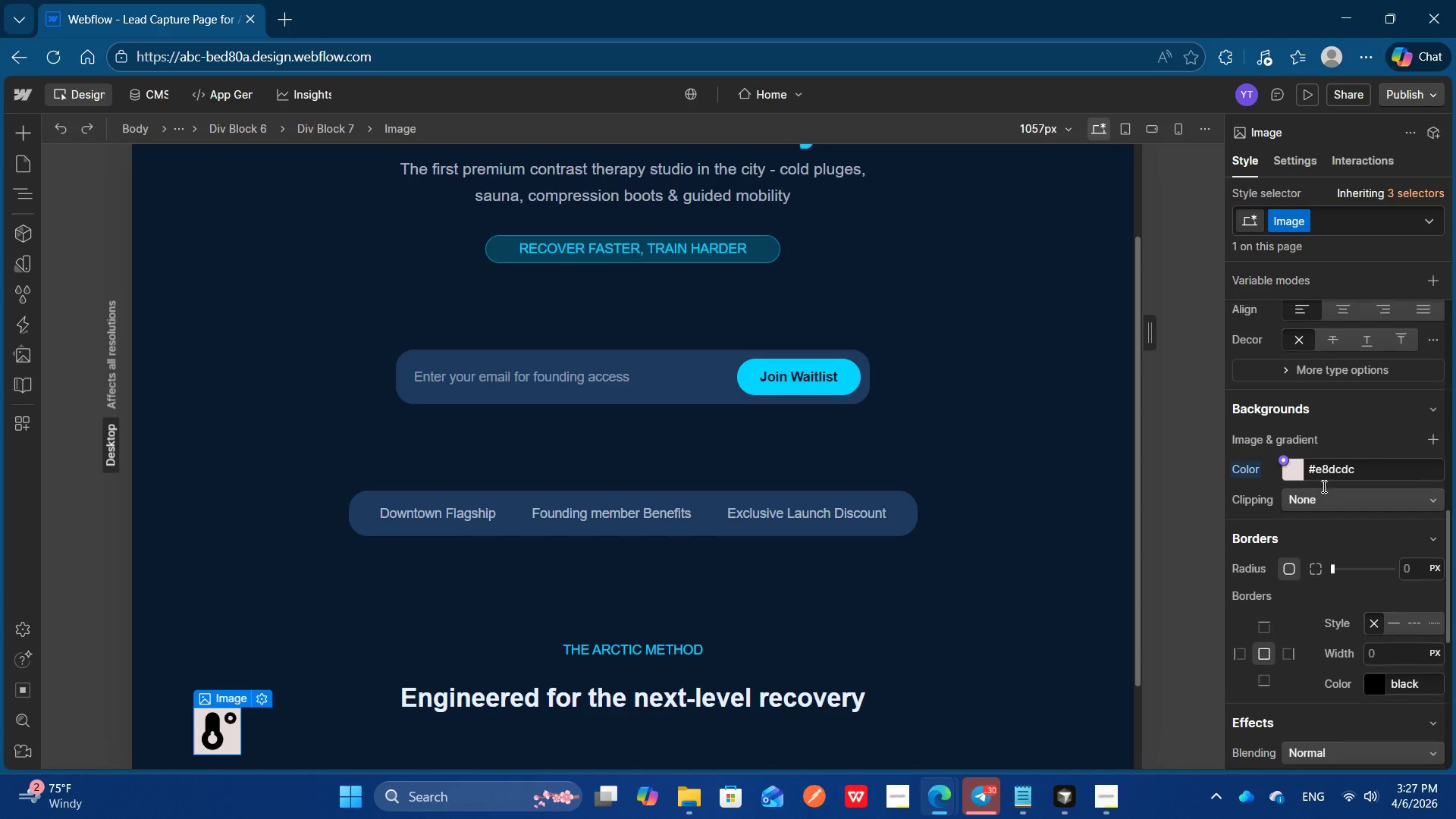 
key(Control+Z)
 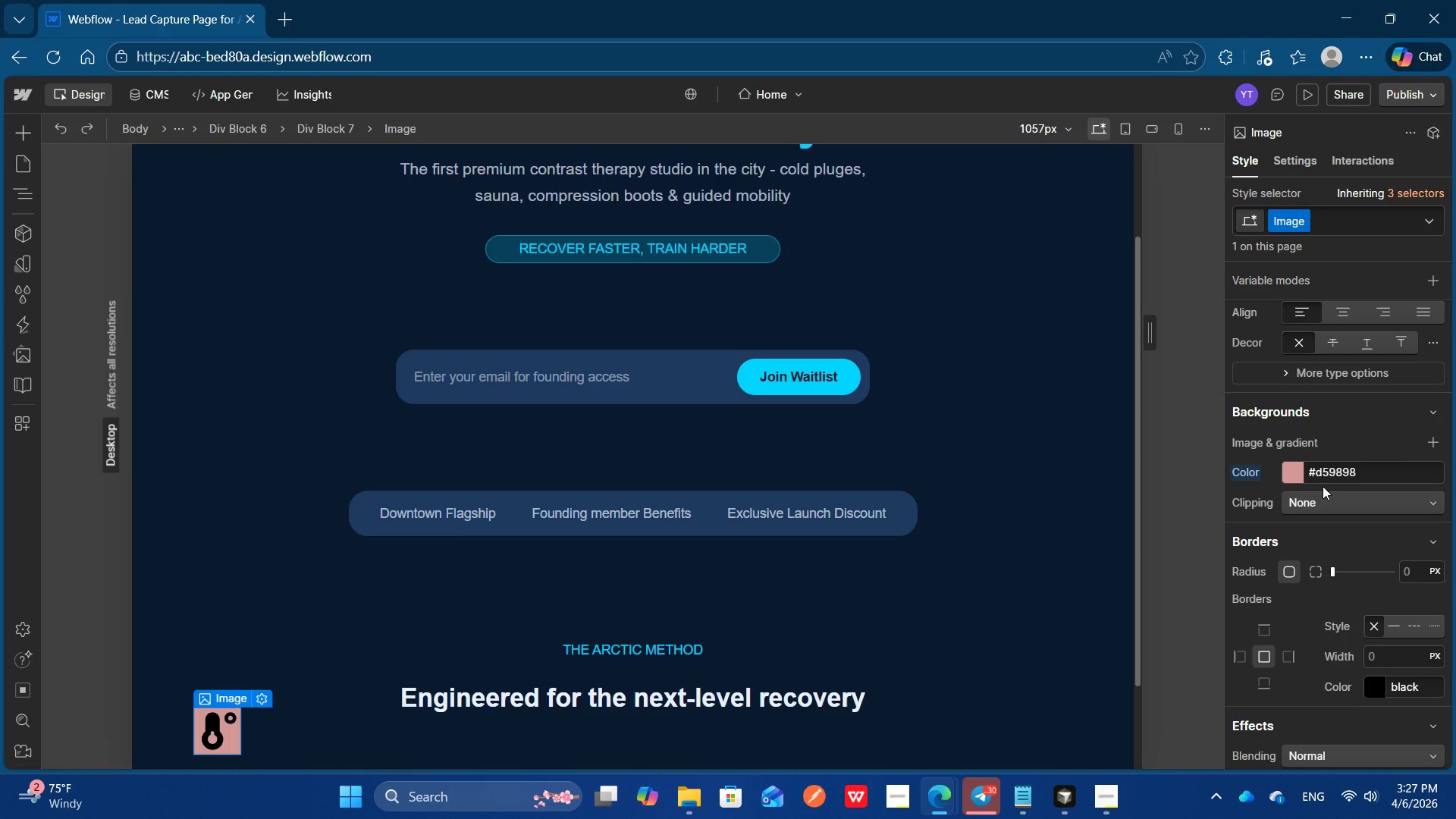 
scroll: coordinate [1323, 486], scroll_direction: down, amount: 2.0
 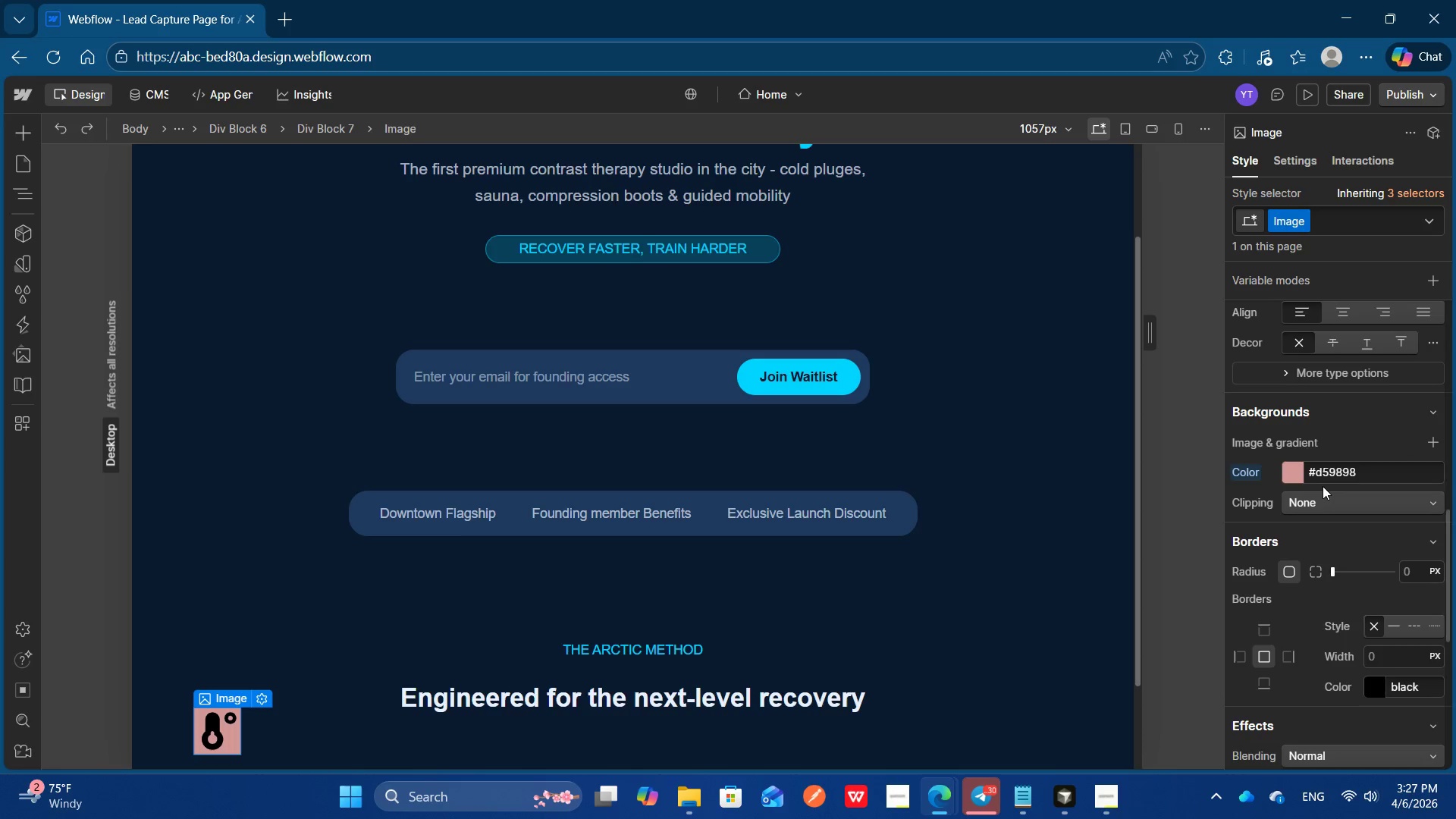 
key(Control+Z)
 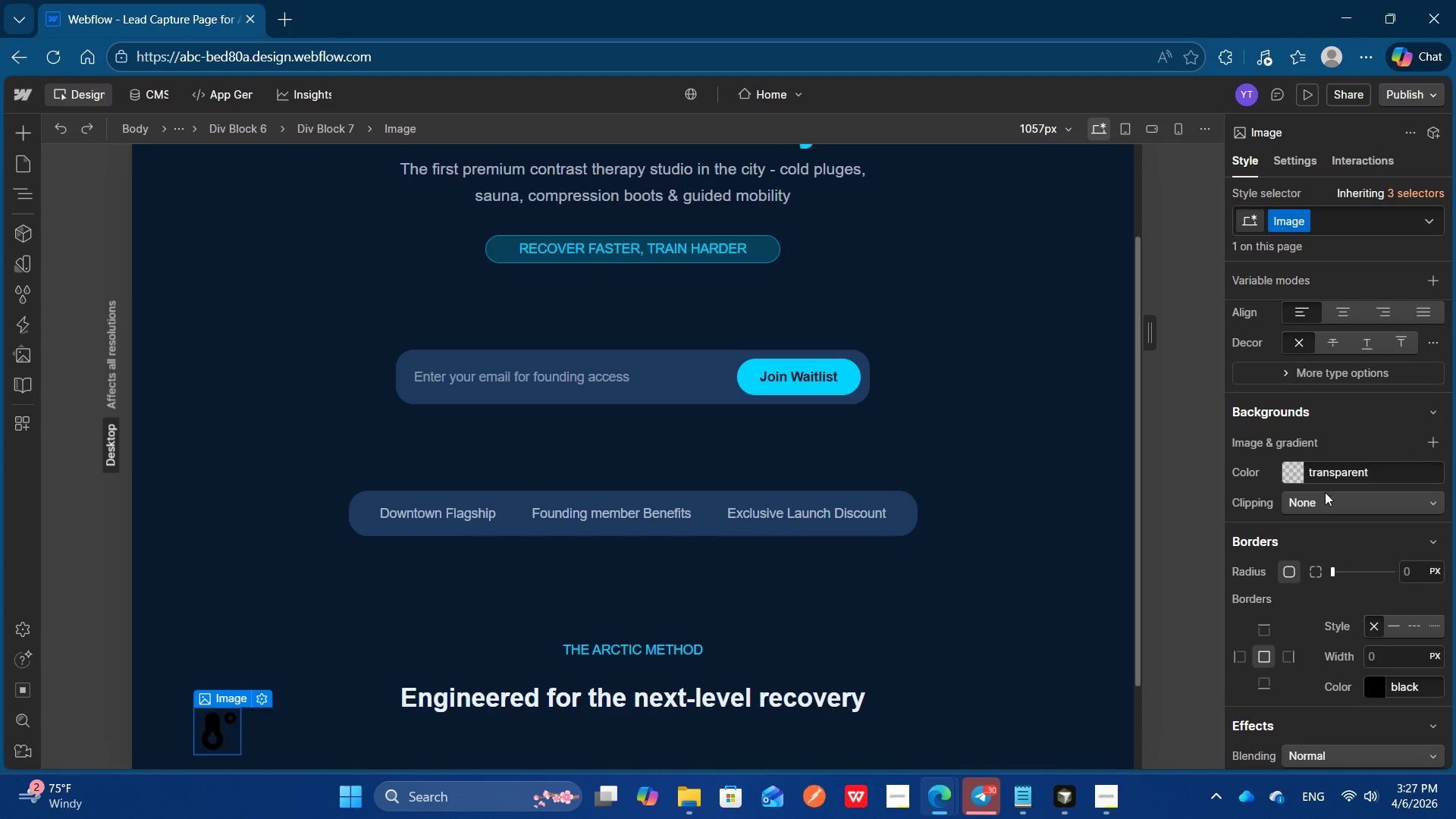 
left_click([1329, 504])
 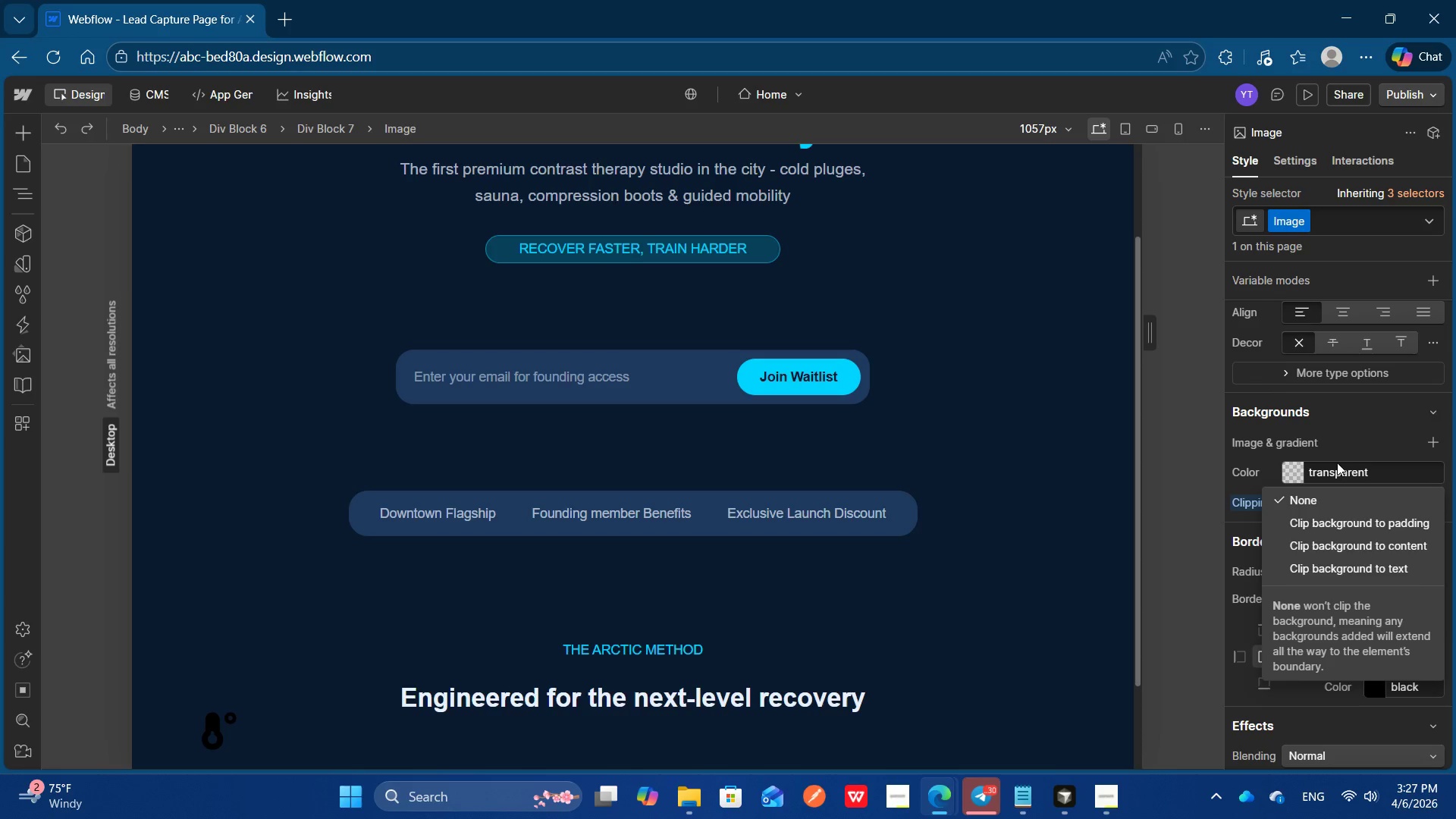 
left_click([1357, 414])
 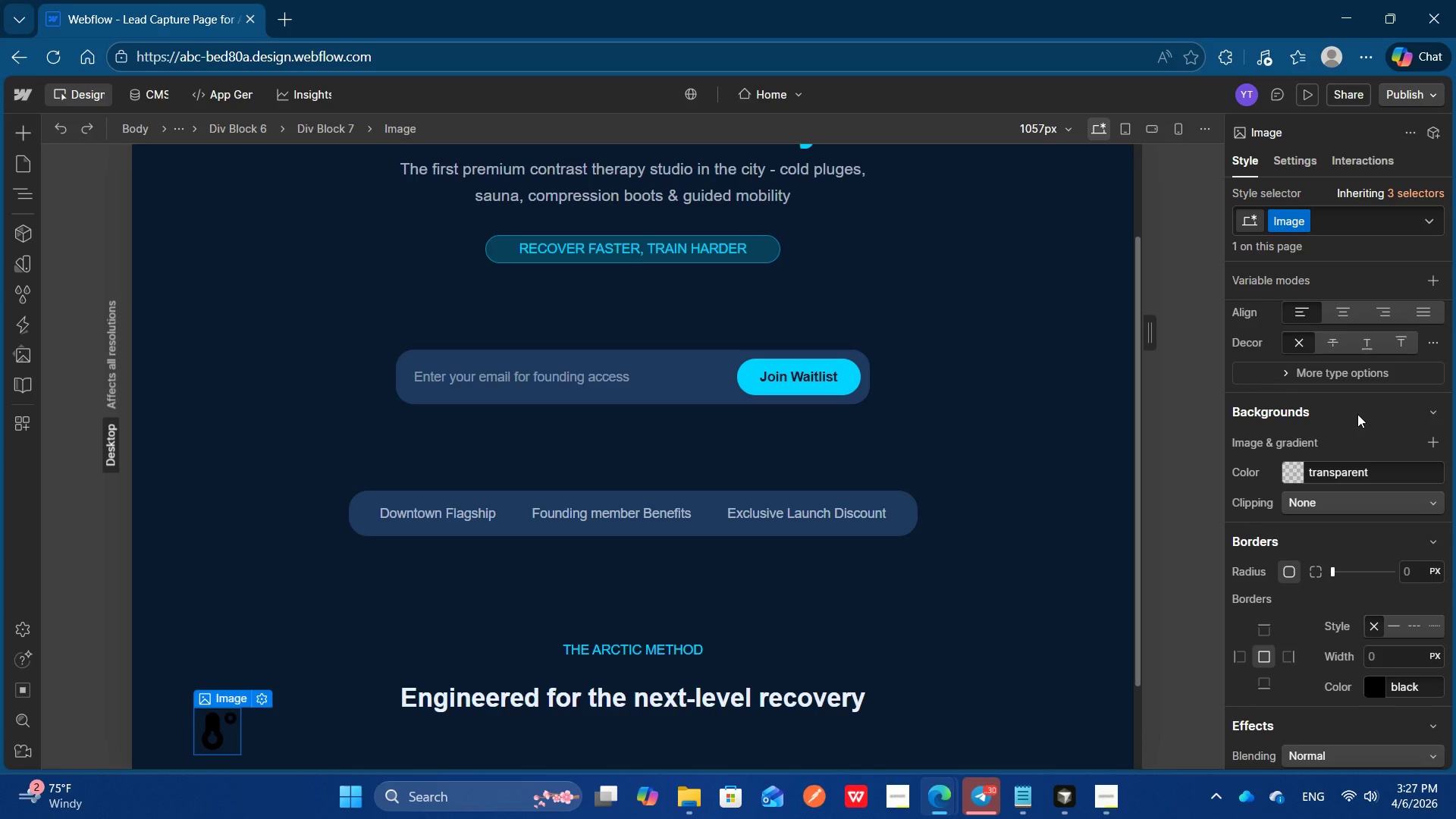 
scroll: coordinate [1357, 414], scroll_direction: up, amount: 1.0
 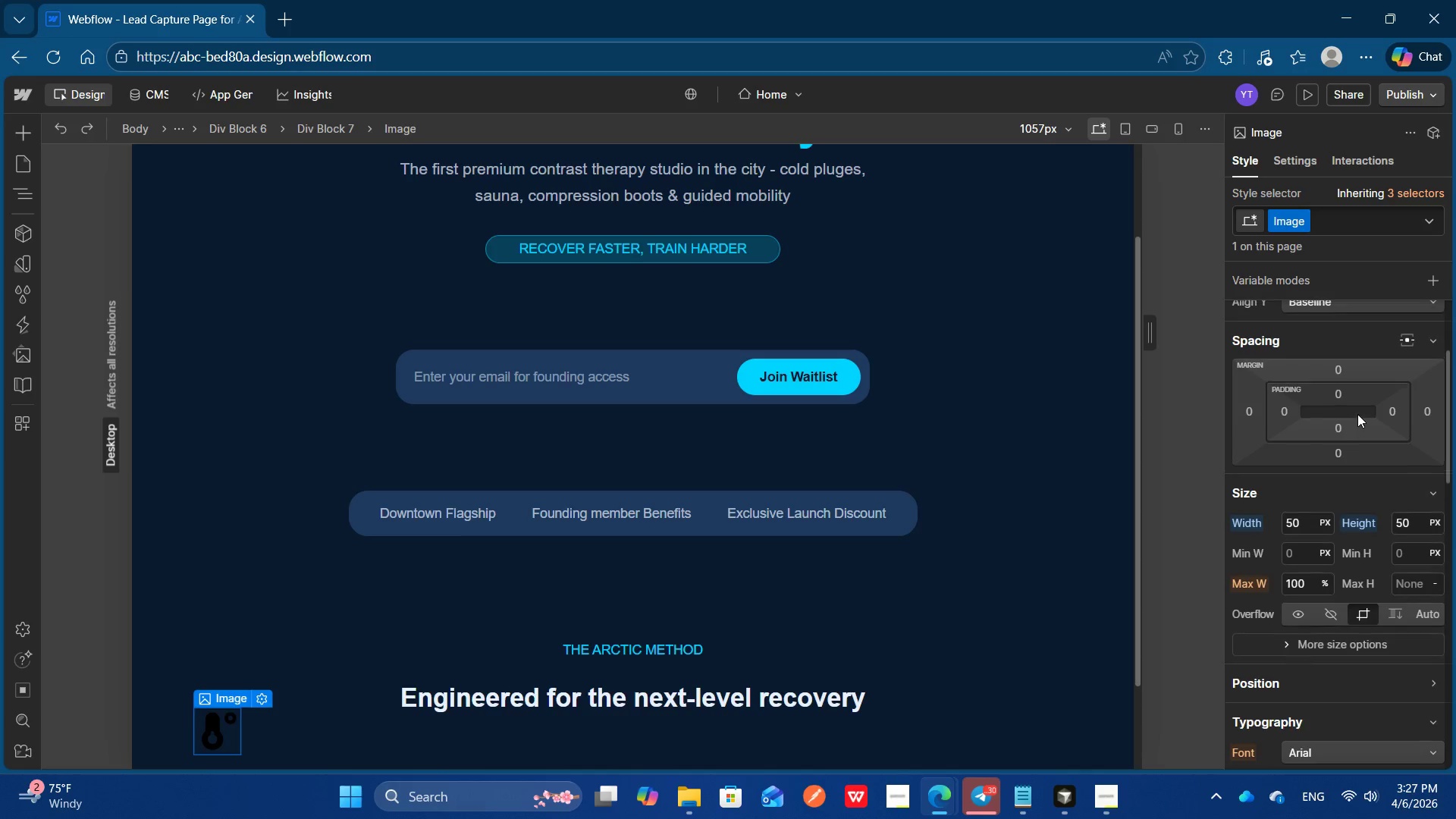 
scroll: coordinate [1357, 414], scroll_direction: none, amount: 0.0
 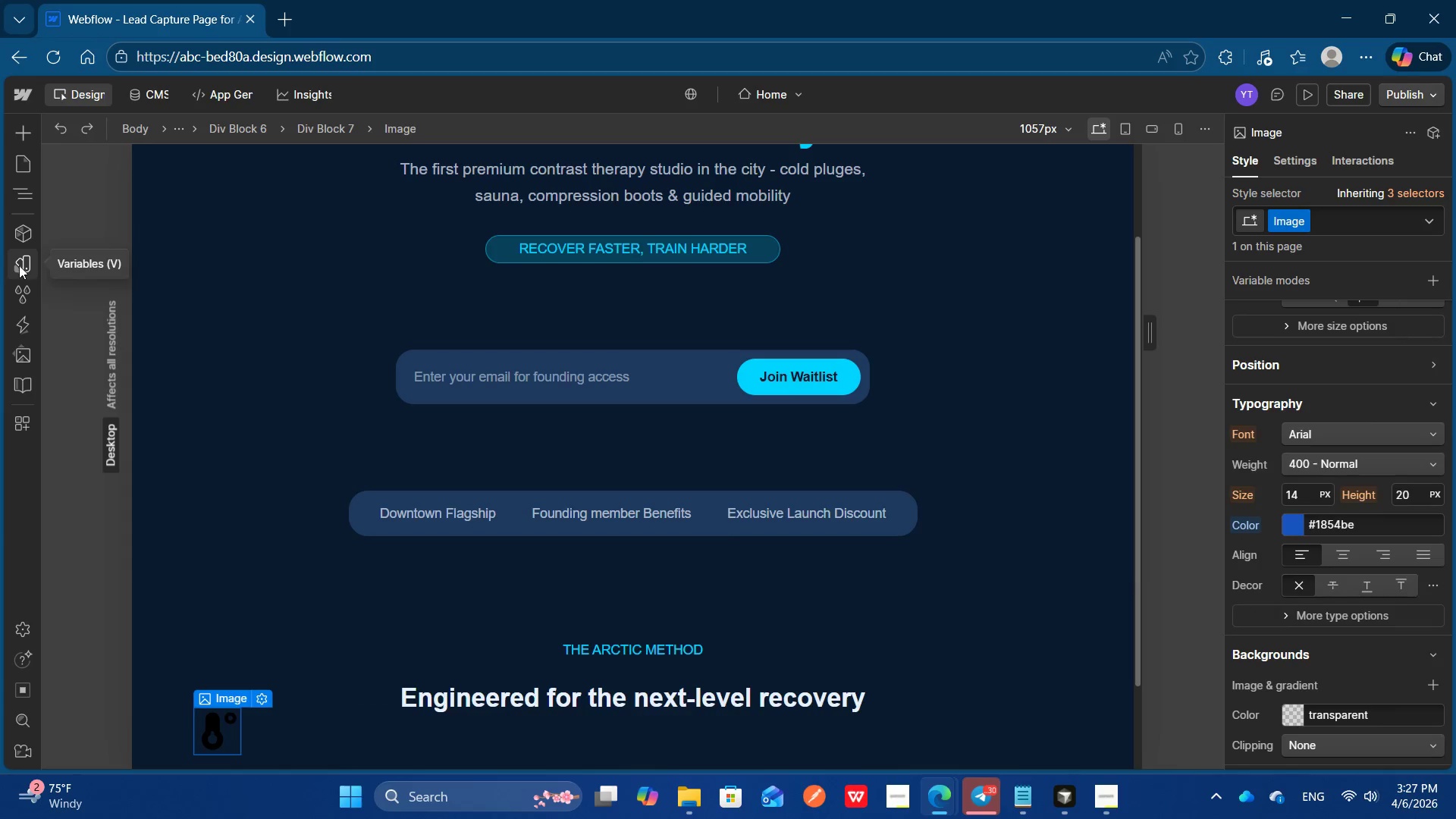 
left_click([20, 229])
 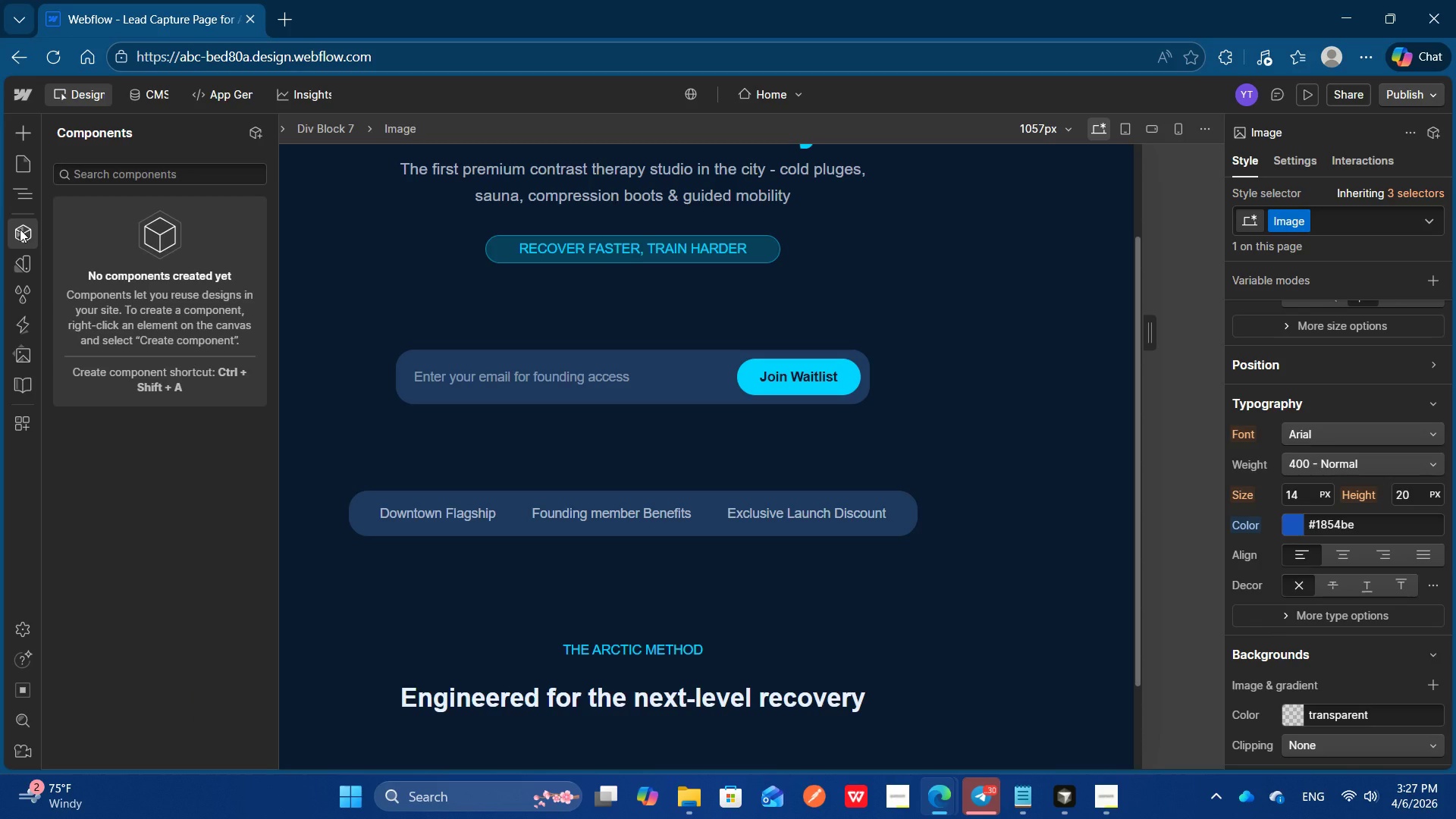 
left_click([20, 229])
 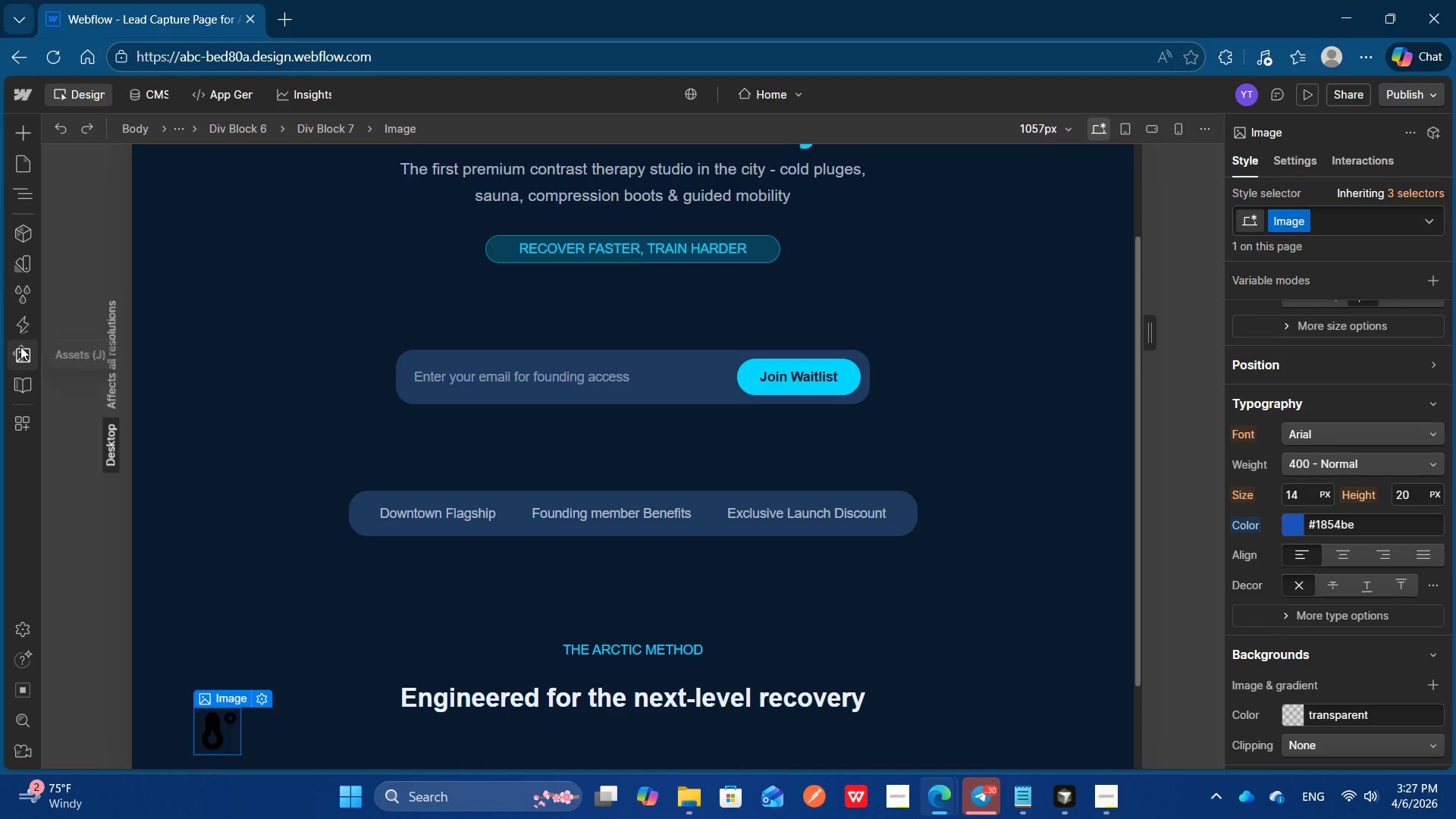 
left_click([20, 347])
 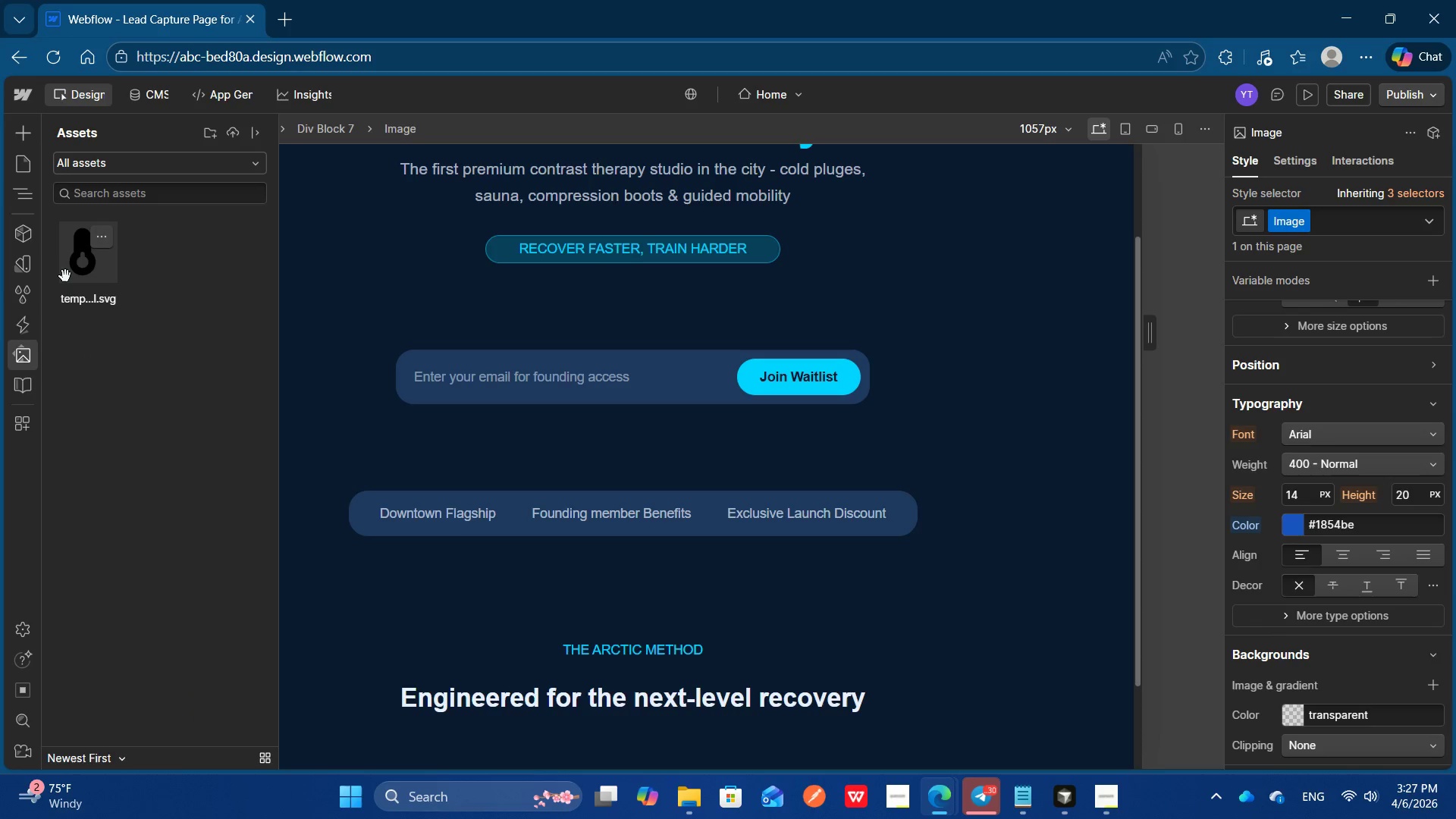 
left_click_drag(start_coordinate=[71, 270], to_coordinate=[262, 732])
 